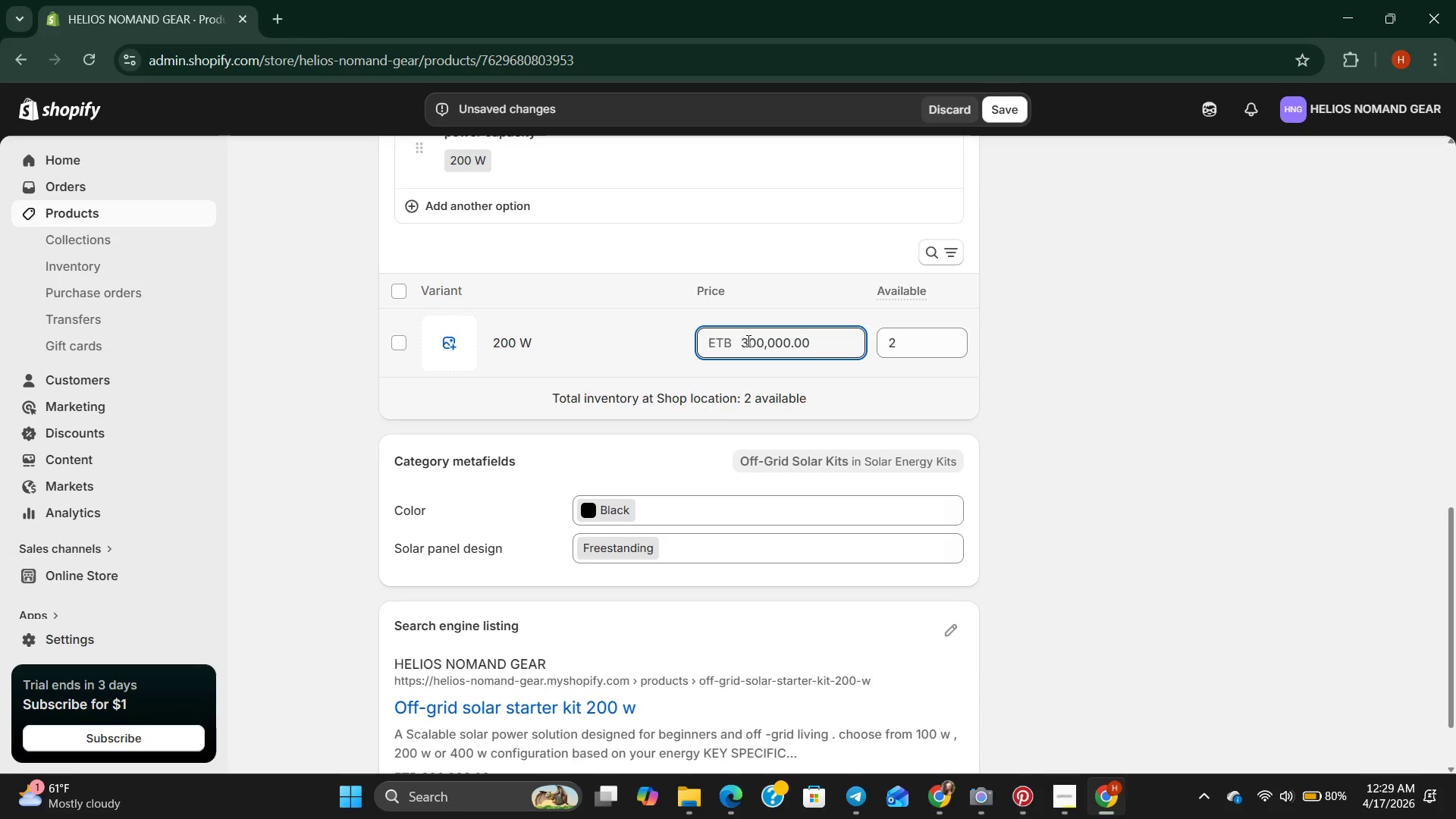 
key(Backspace)
 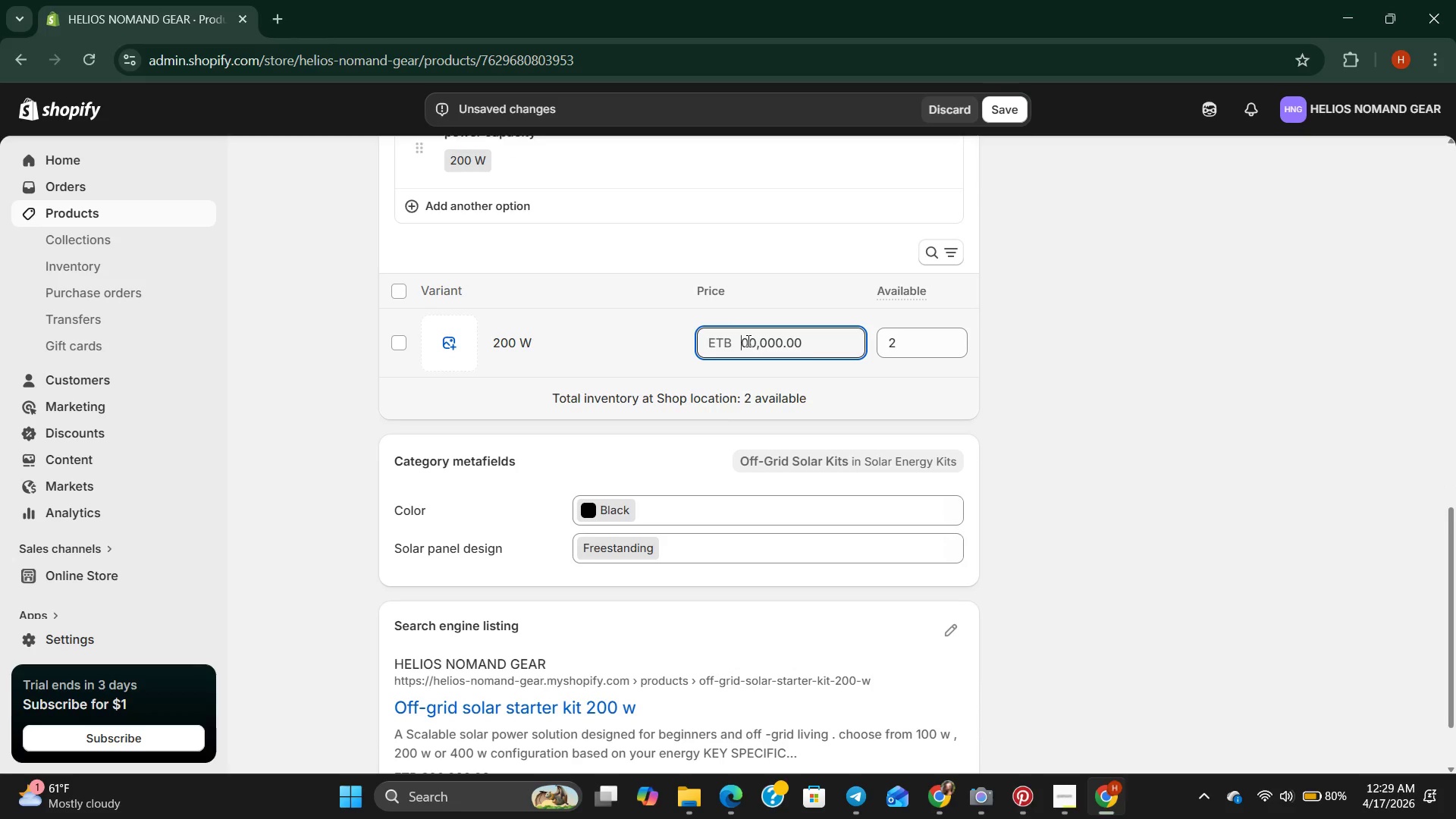 
key(4)
 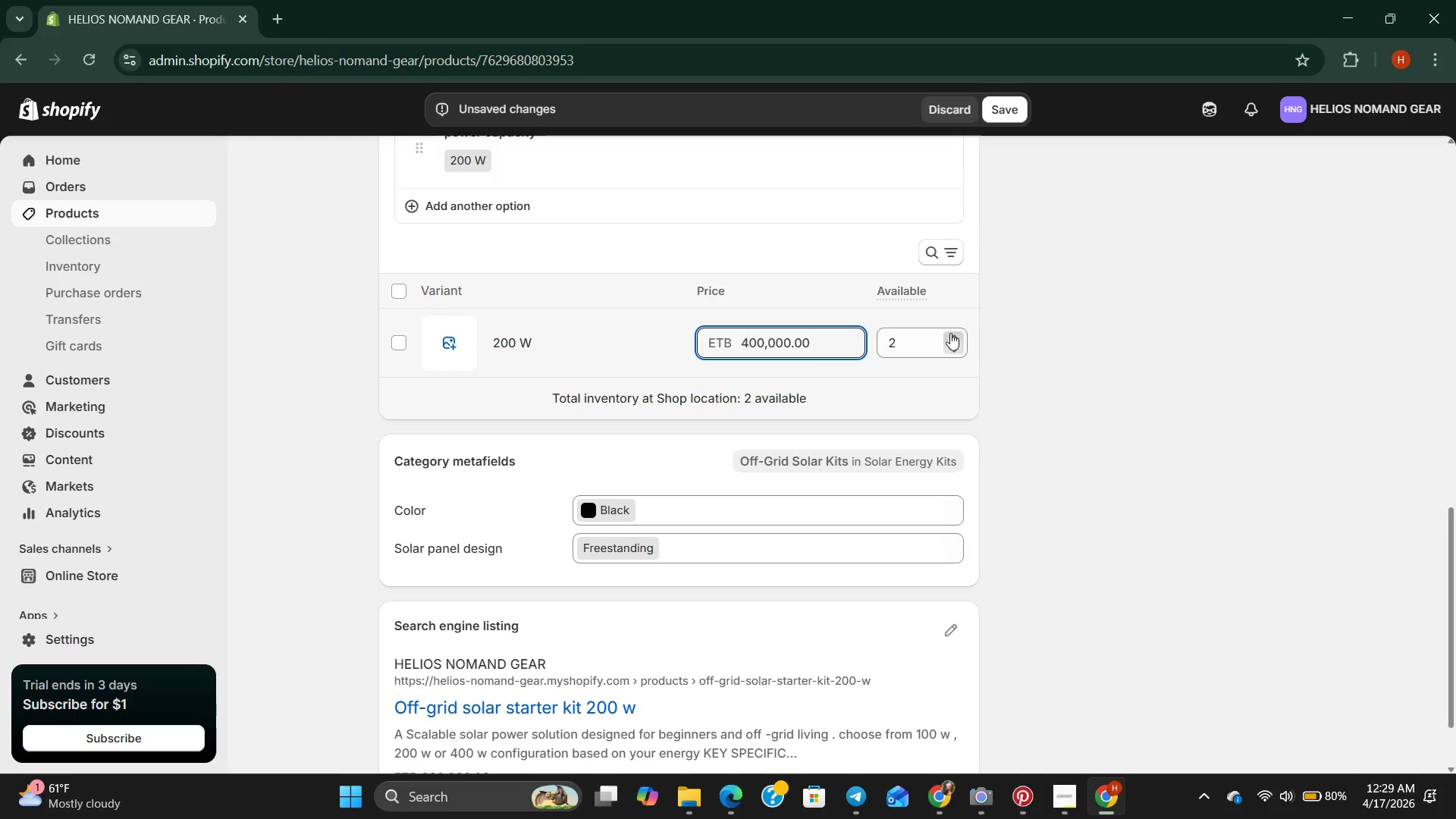 
double_click([952, 334])
 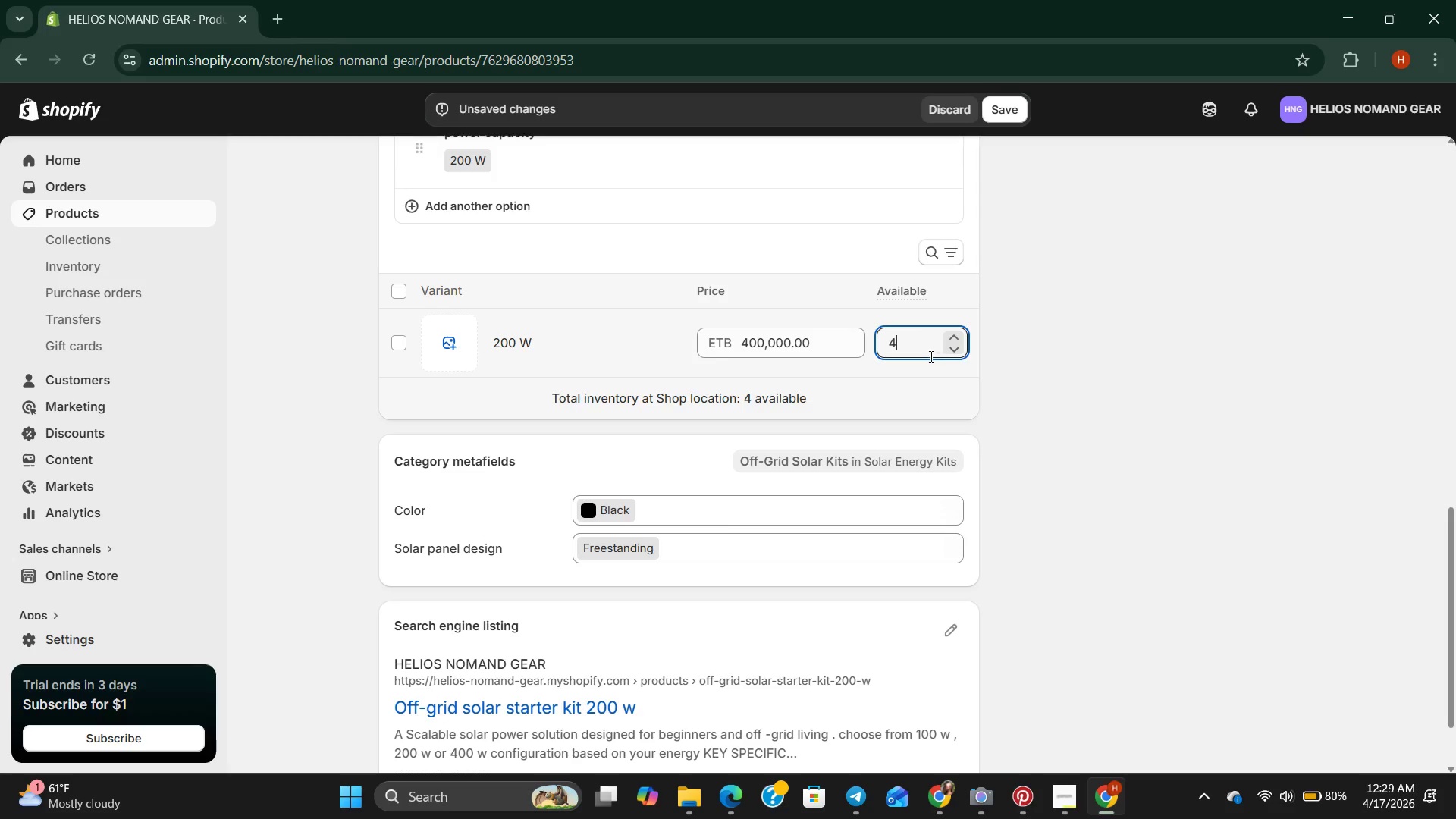 
scroll: coordinate [915, 372], scroll_direction: down, amount: 4.0
 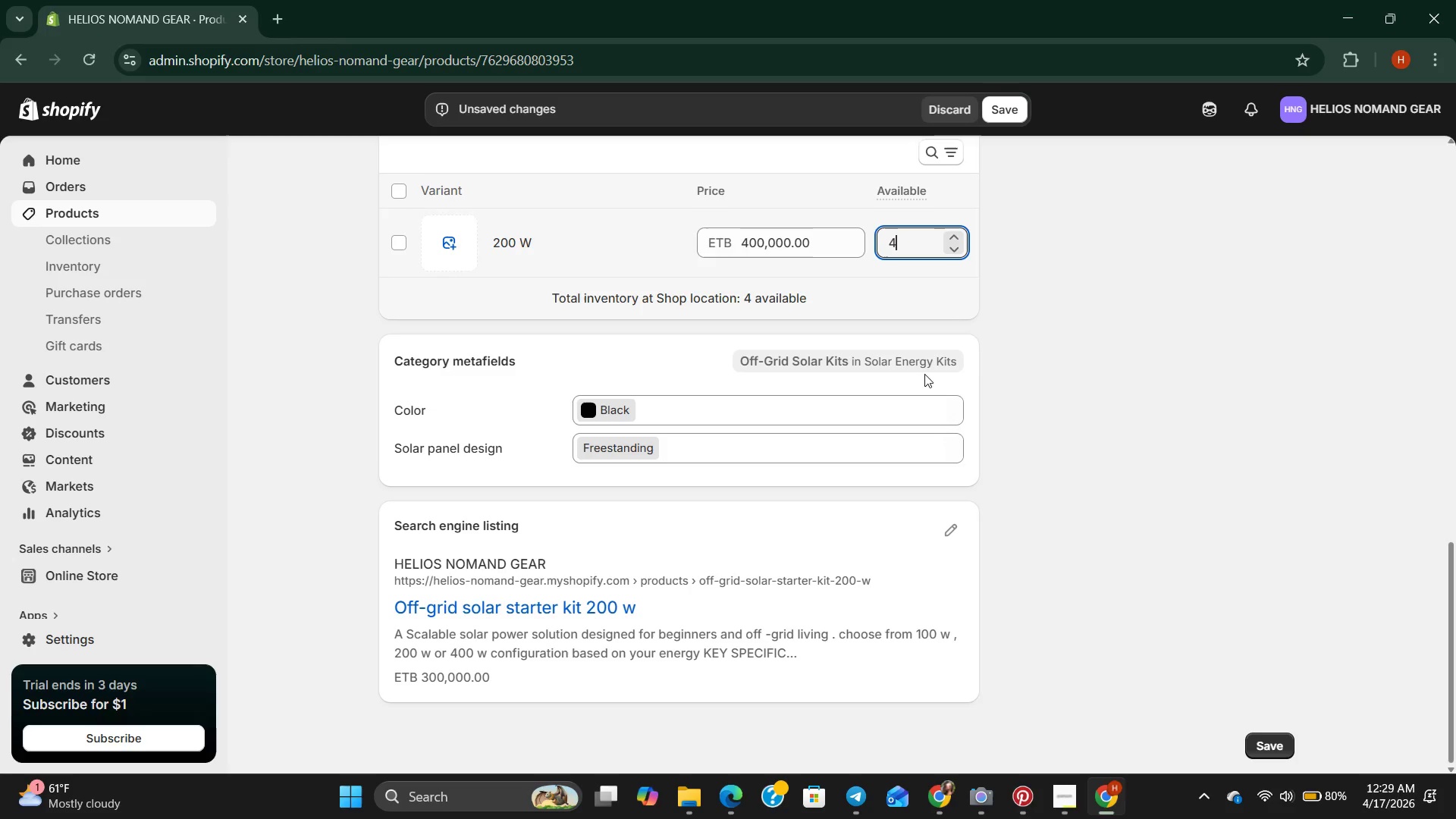 
scroll: coordinate [925, 374], scroll_direction: up, amount: 7.0
 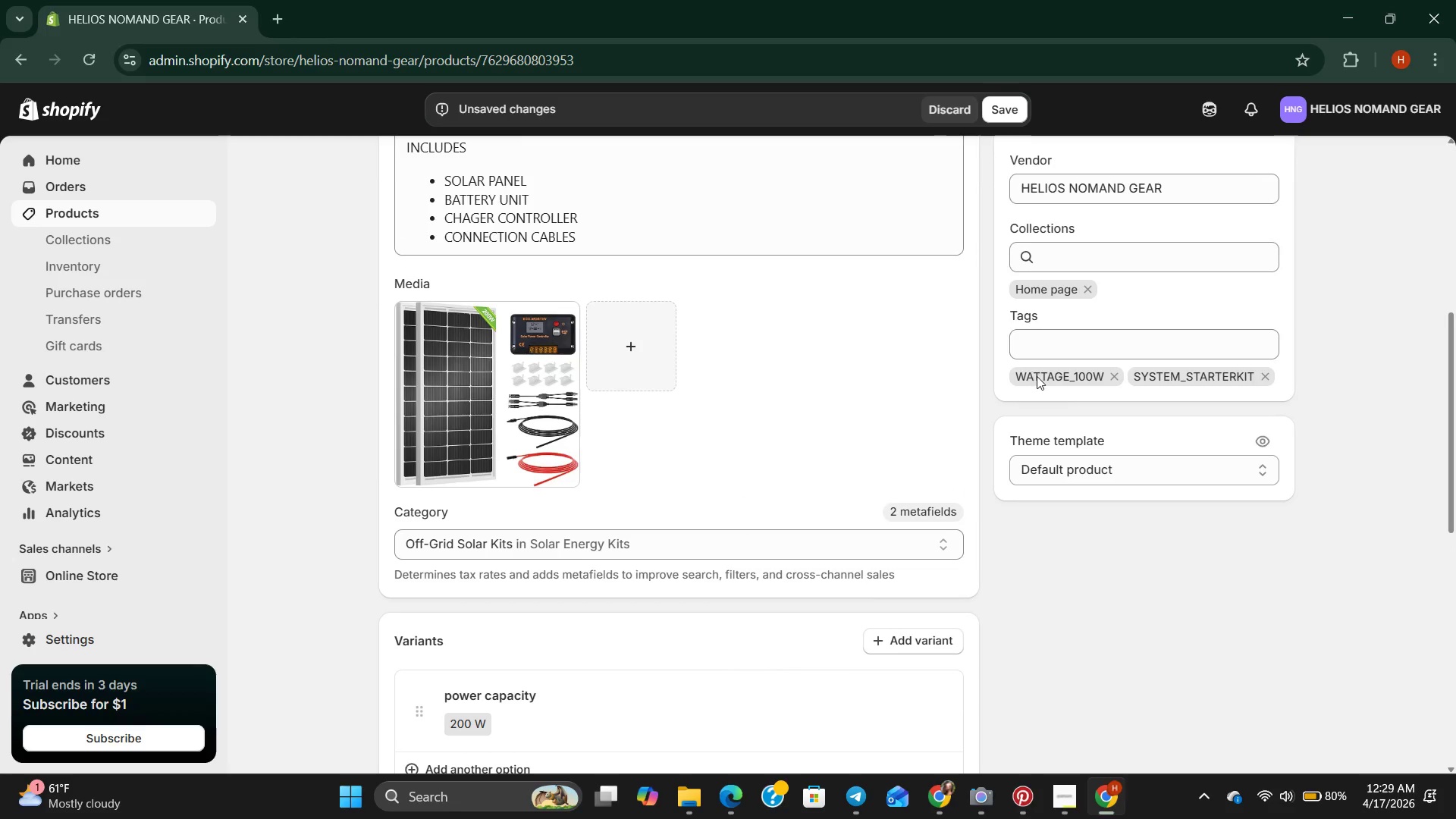 
left_click([1068, 373])
 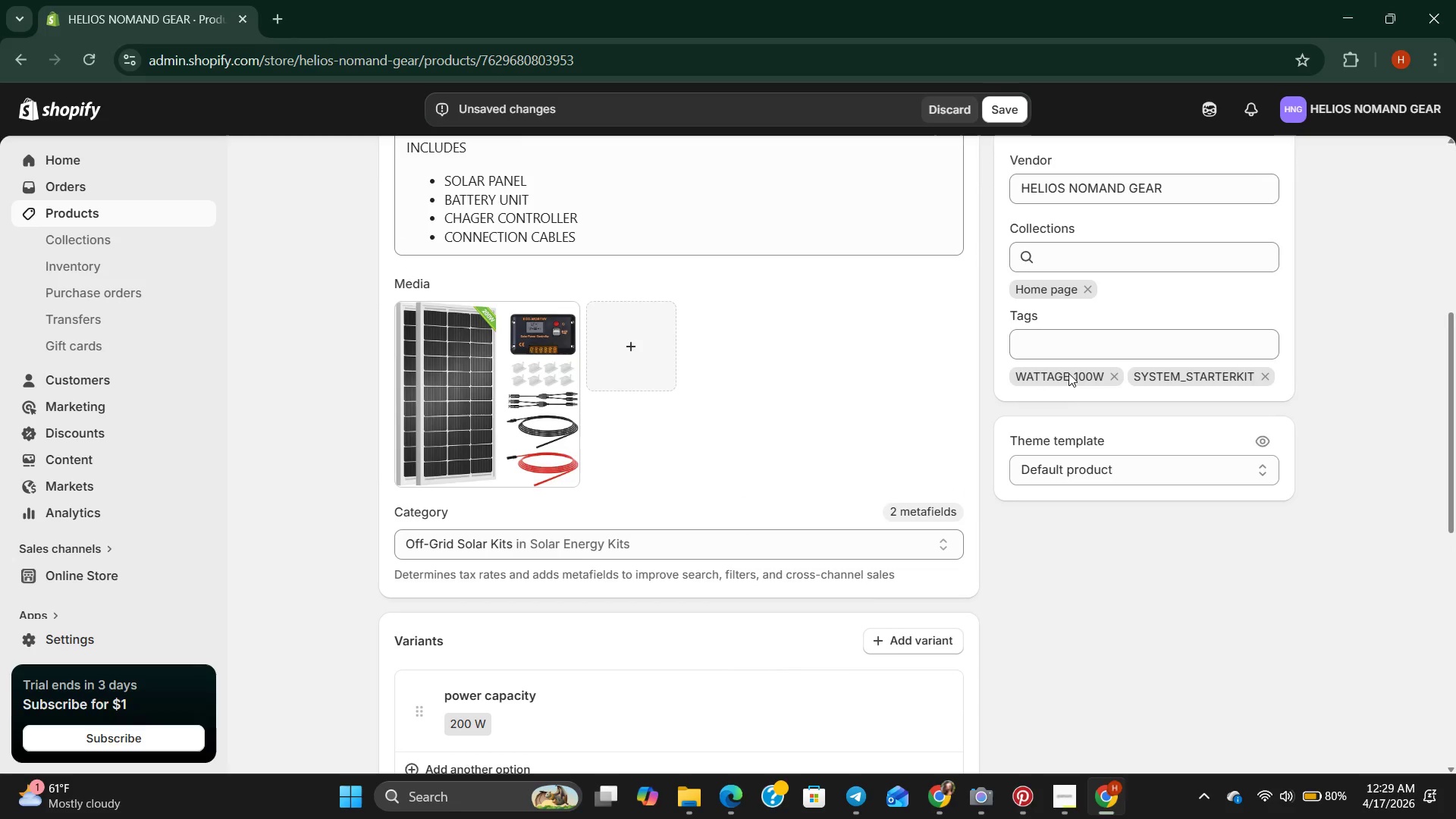 
double_click([1068, 373])
 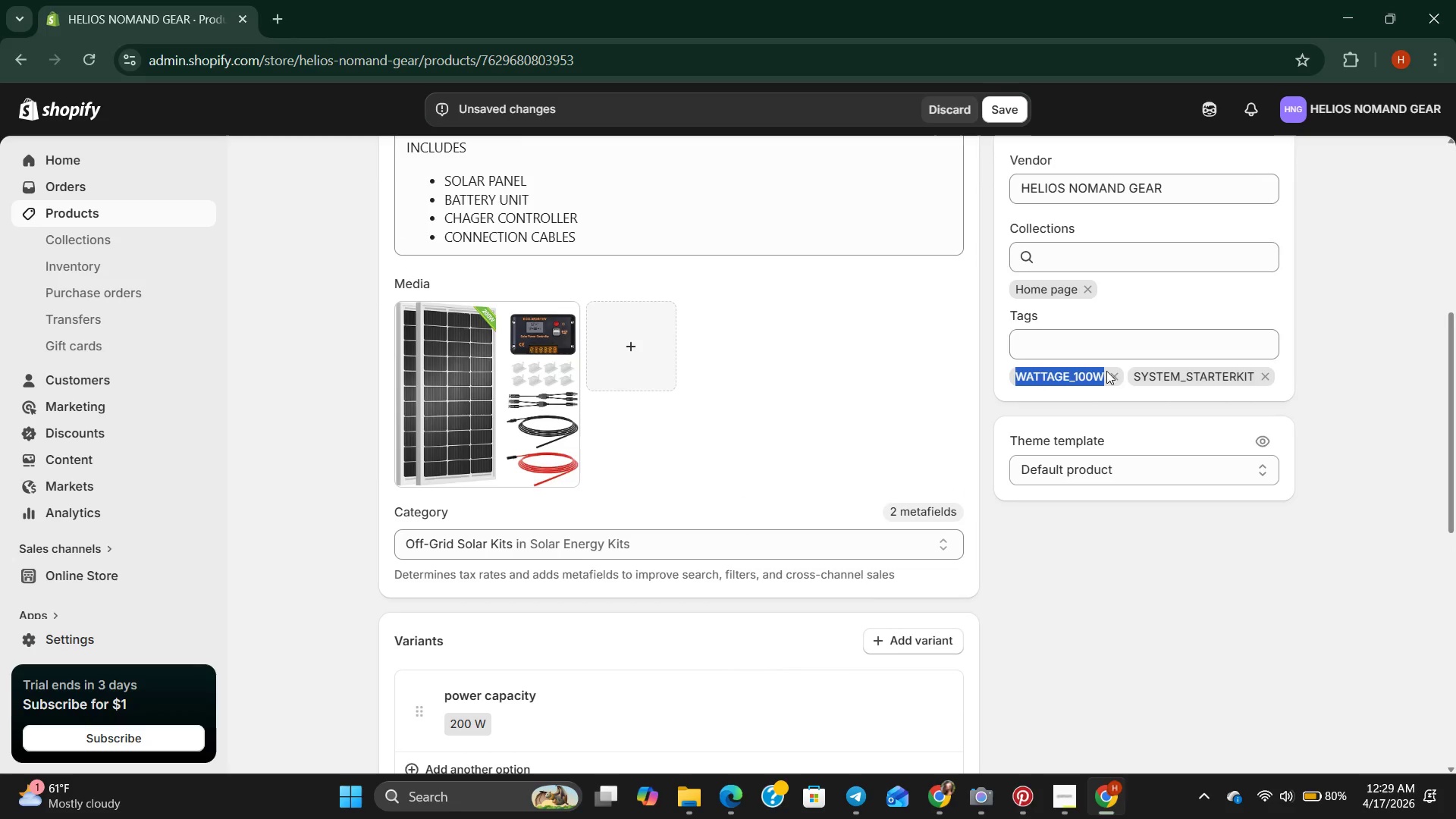 
left_click([1109, 377])
 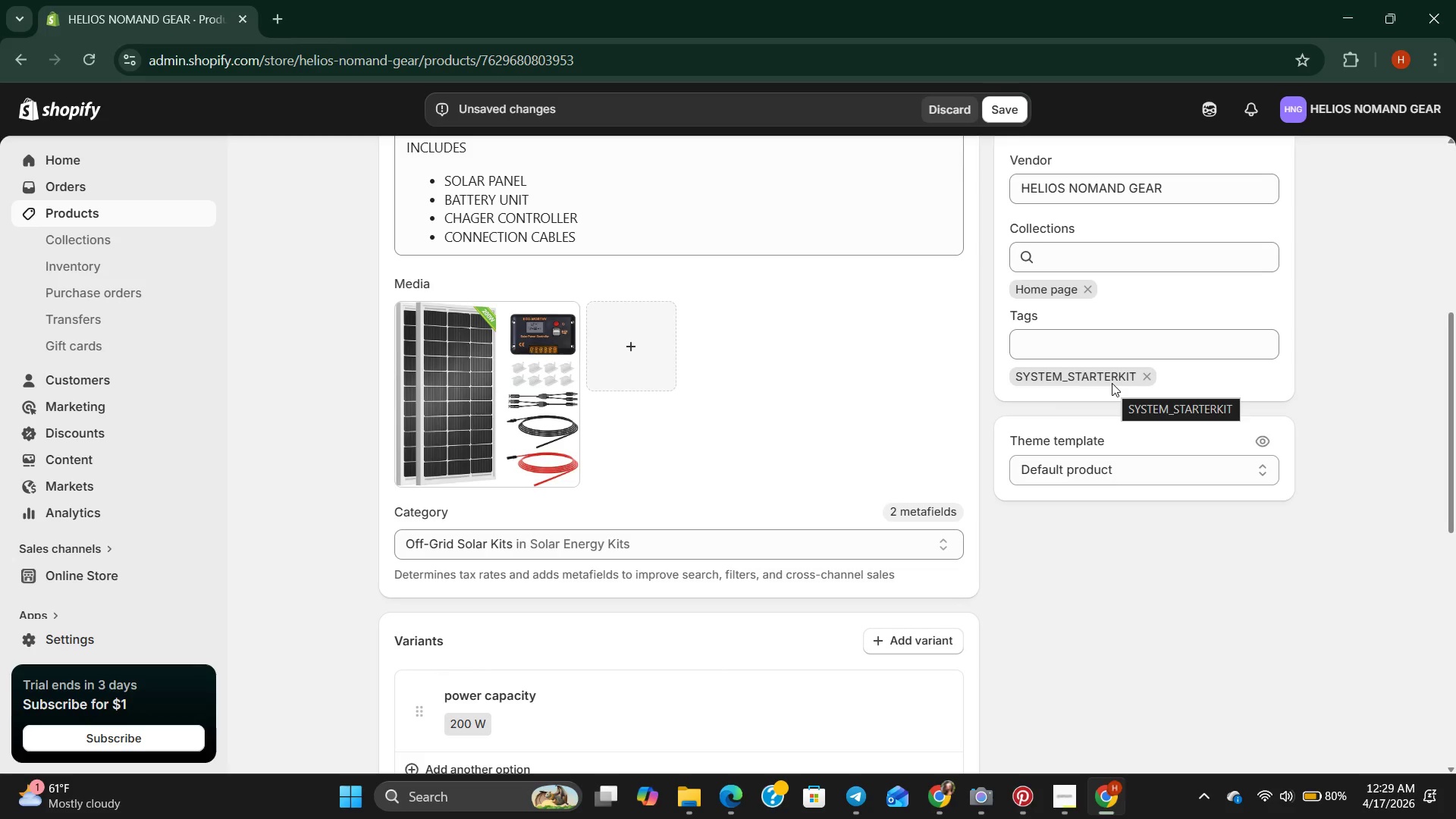 
wait(5.47)
 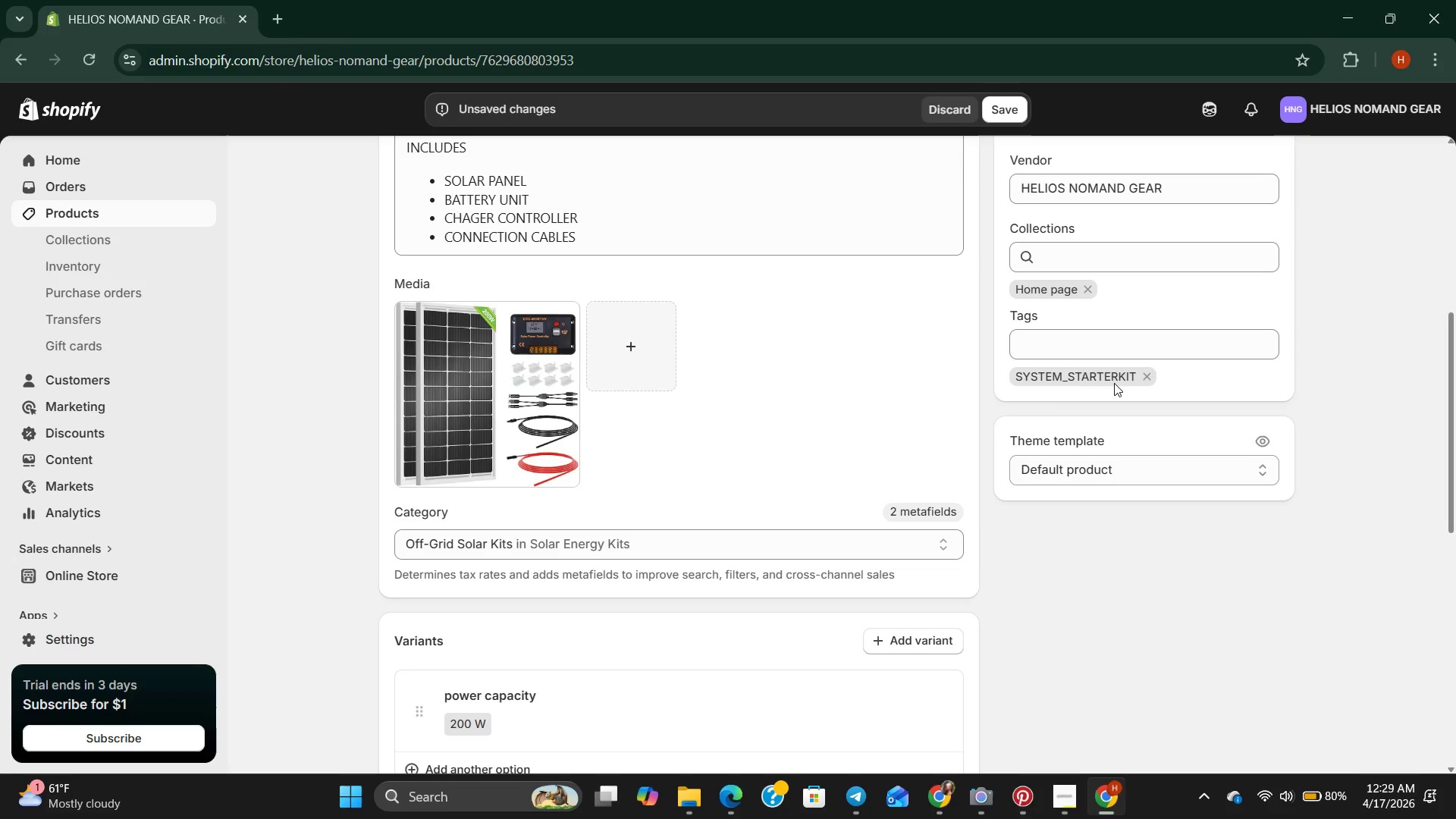 
left_click([1092, 347])
 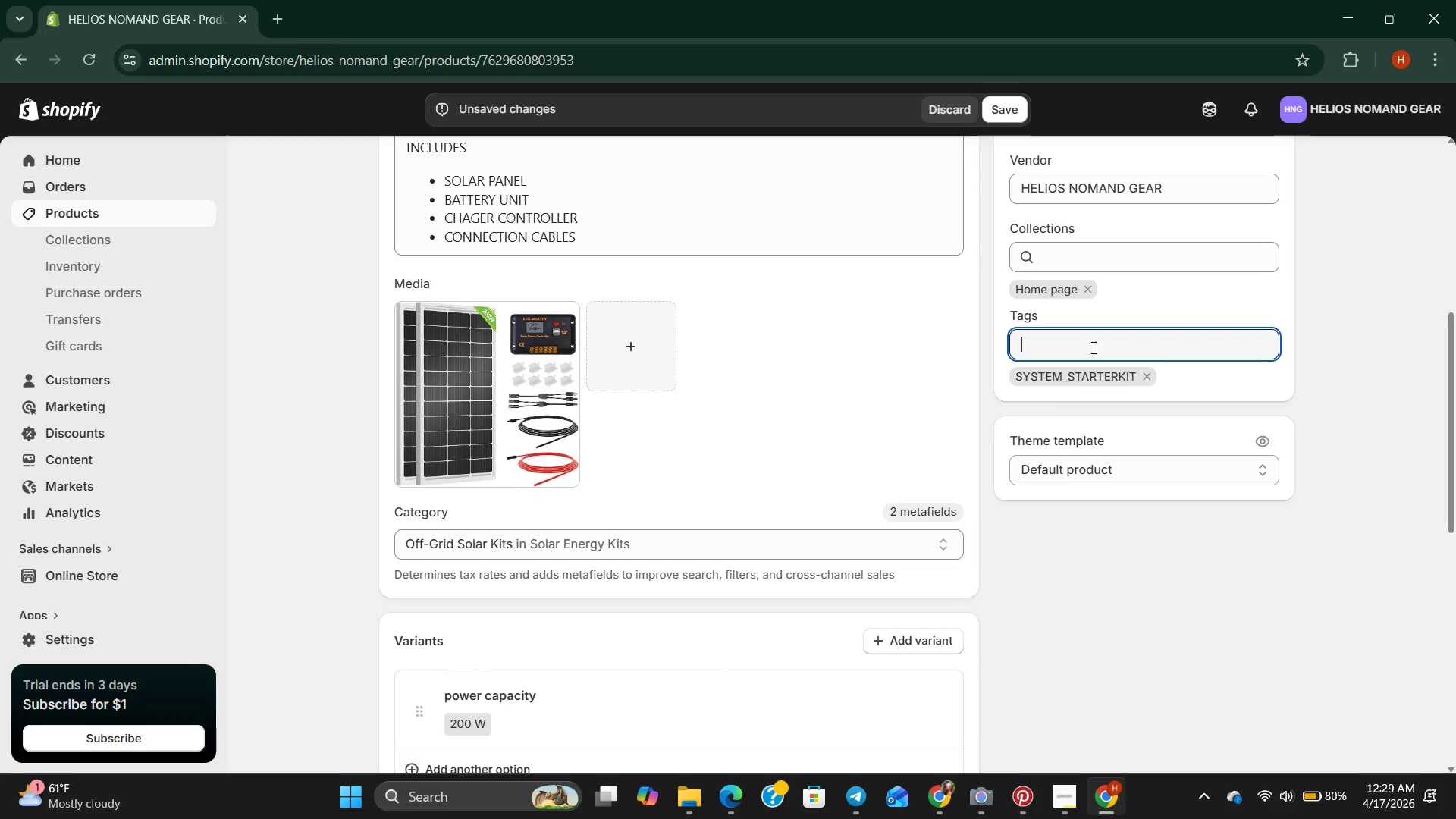 
type(WATTAGE)
 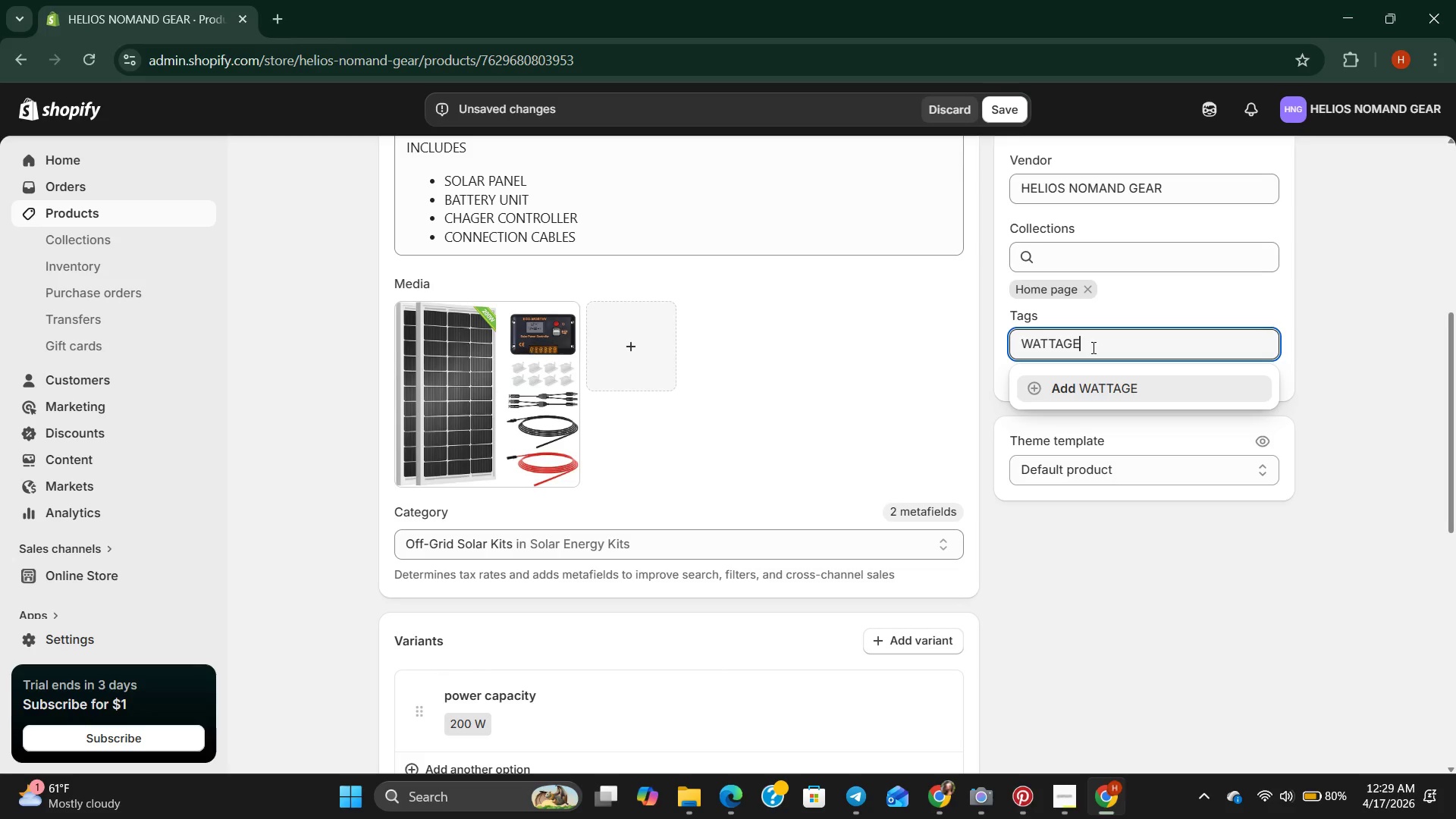 
wait(5.39)
 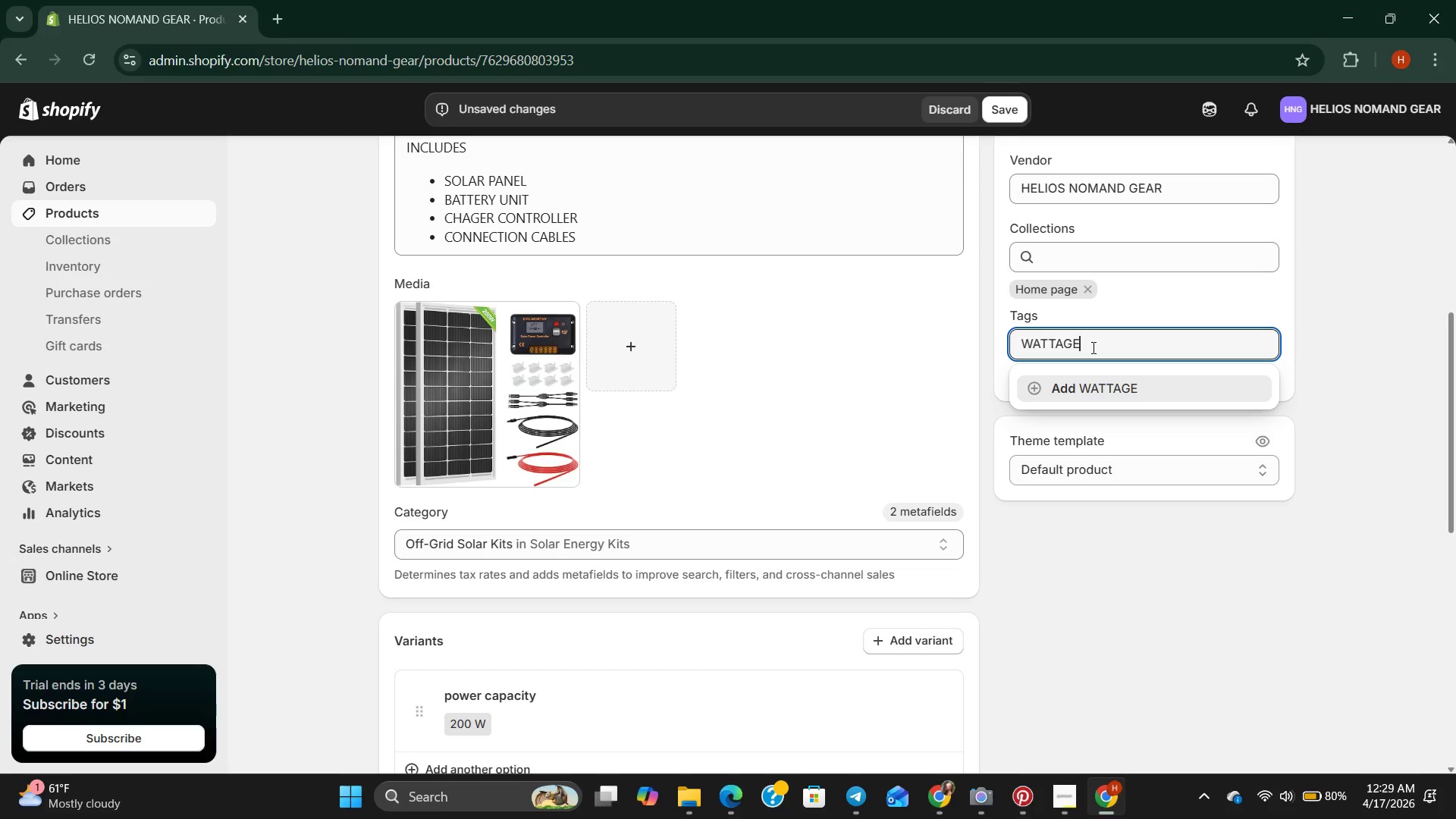 
type(_200W)
 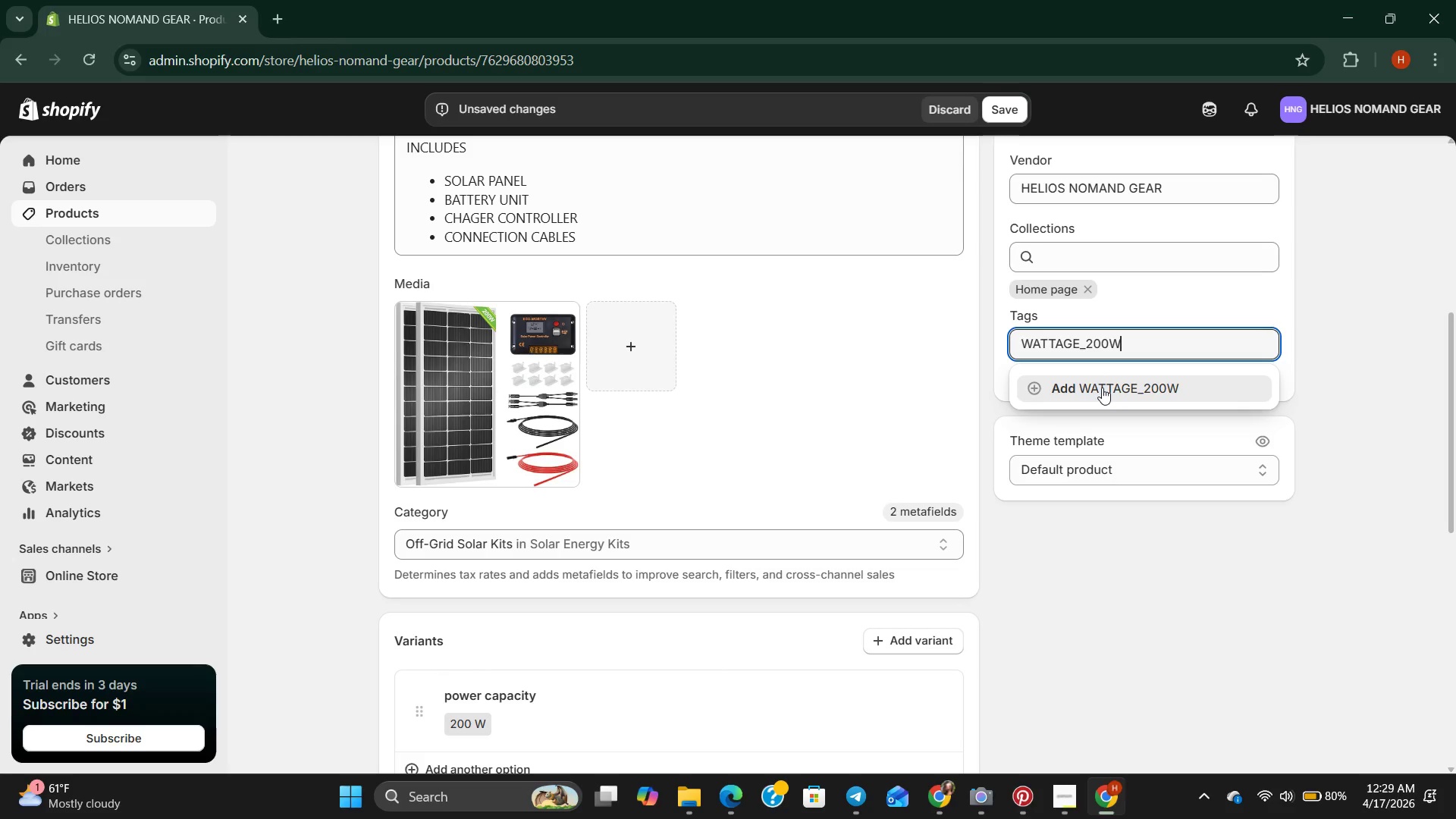 
scroll: coordinate [1102, 390], scroll_direction: down, amount: 11.0
 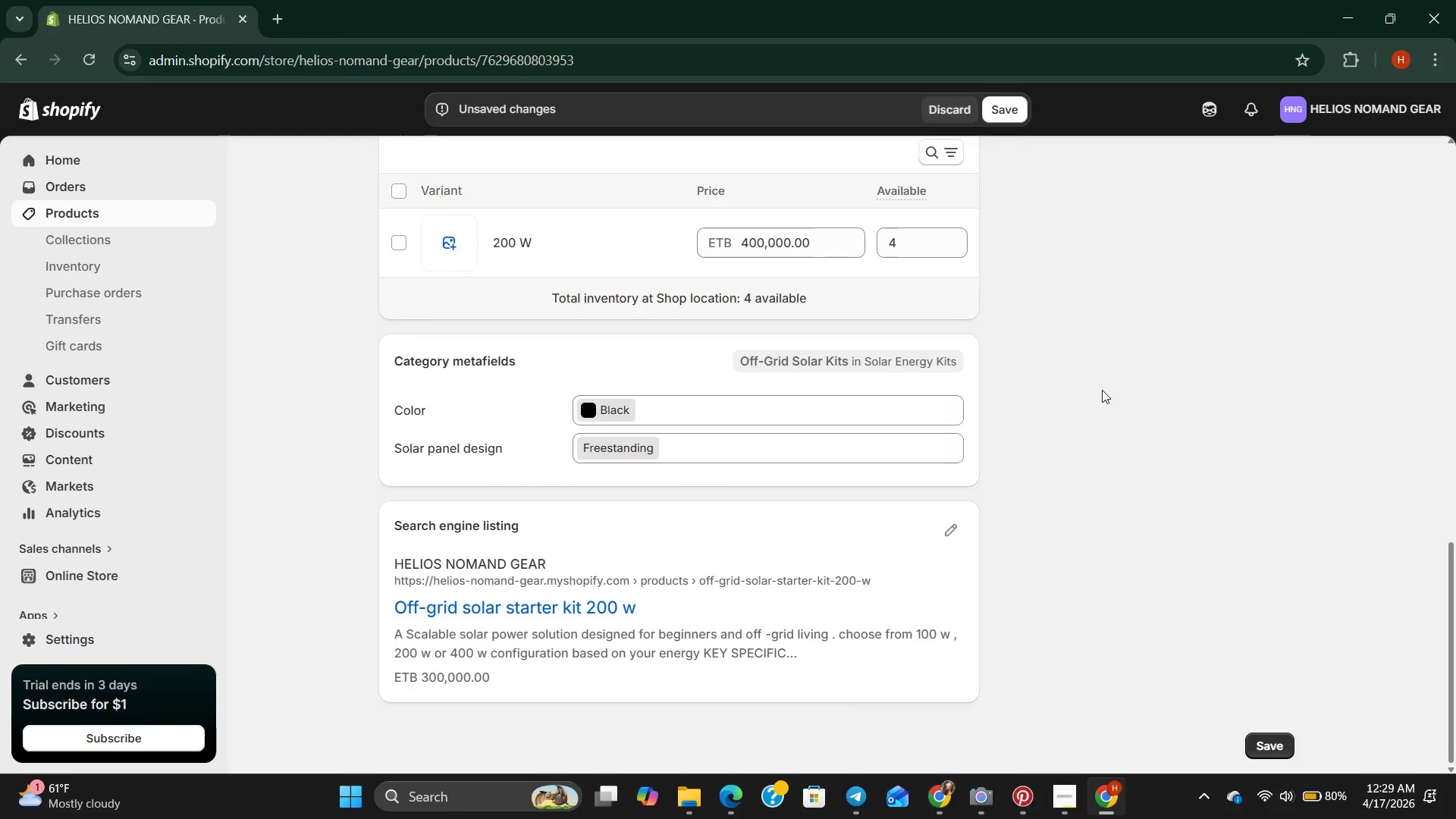 
scroll: coordinate [1102, 390], scroll_direction: up, amount: 7.0
 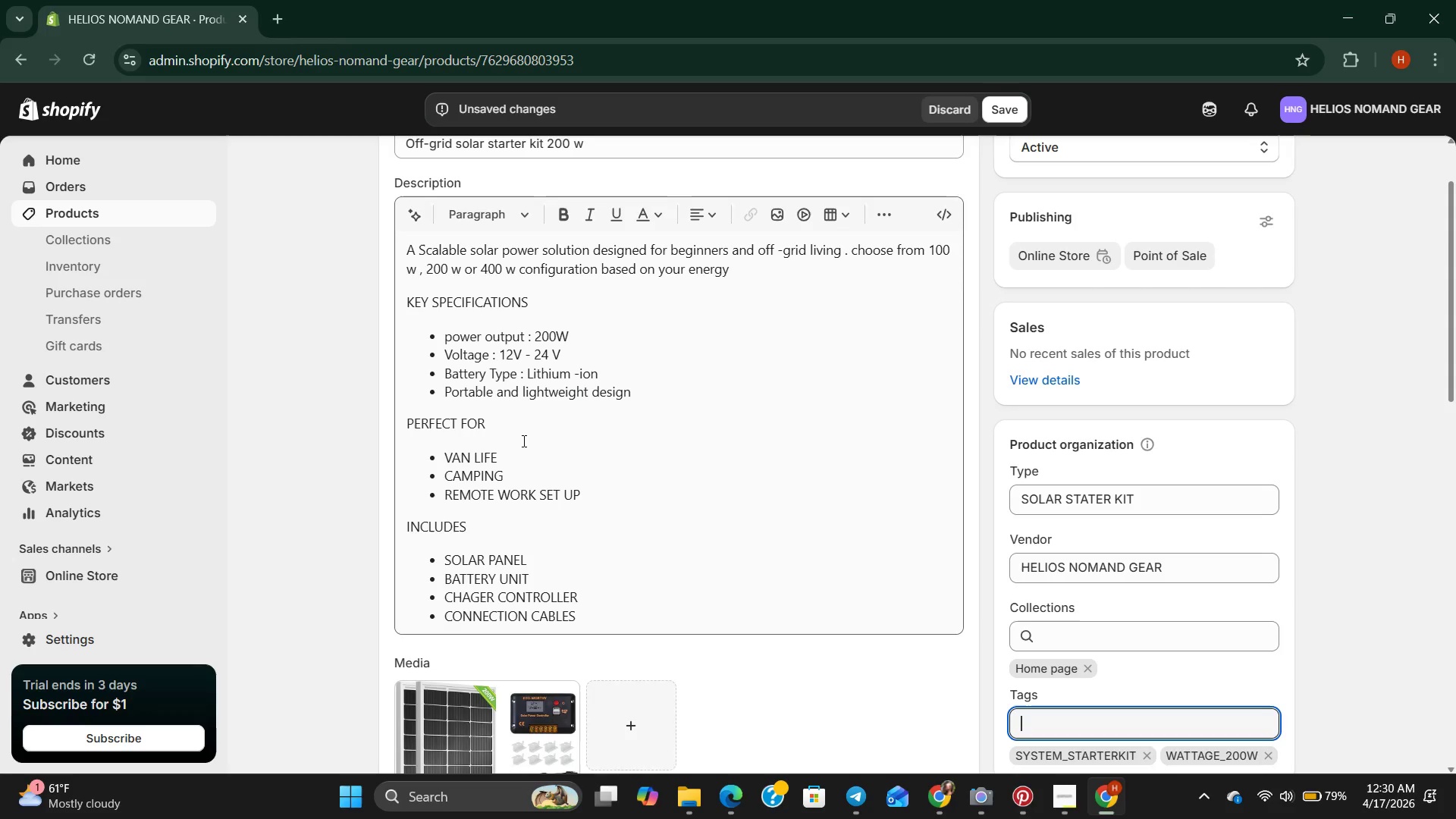 
wait(7.56)
 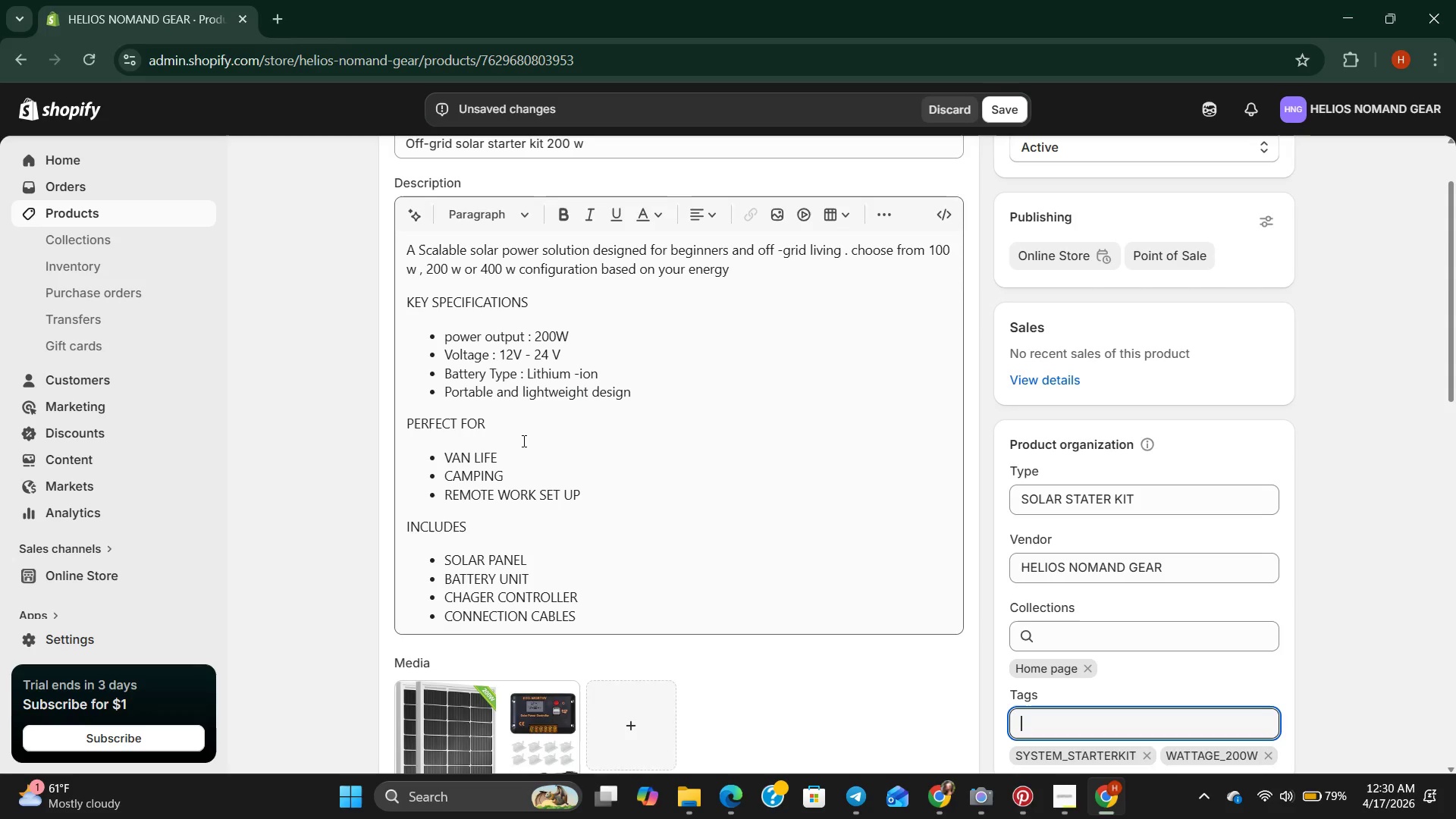 
scroll: coordinate [639, 417], scroll_direction: up, amount: 5.0
 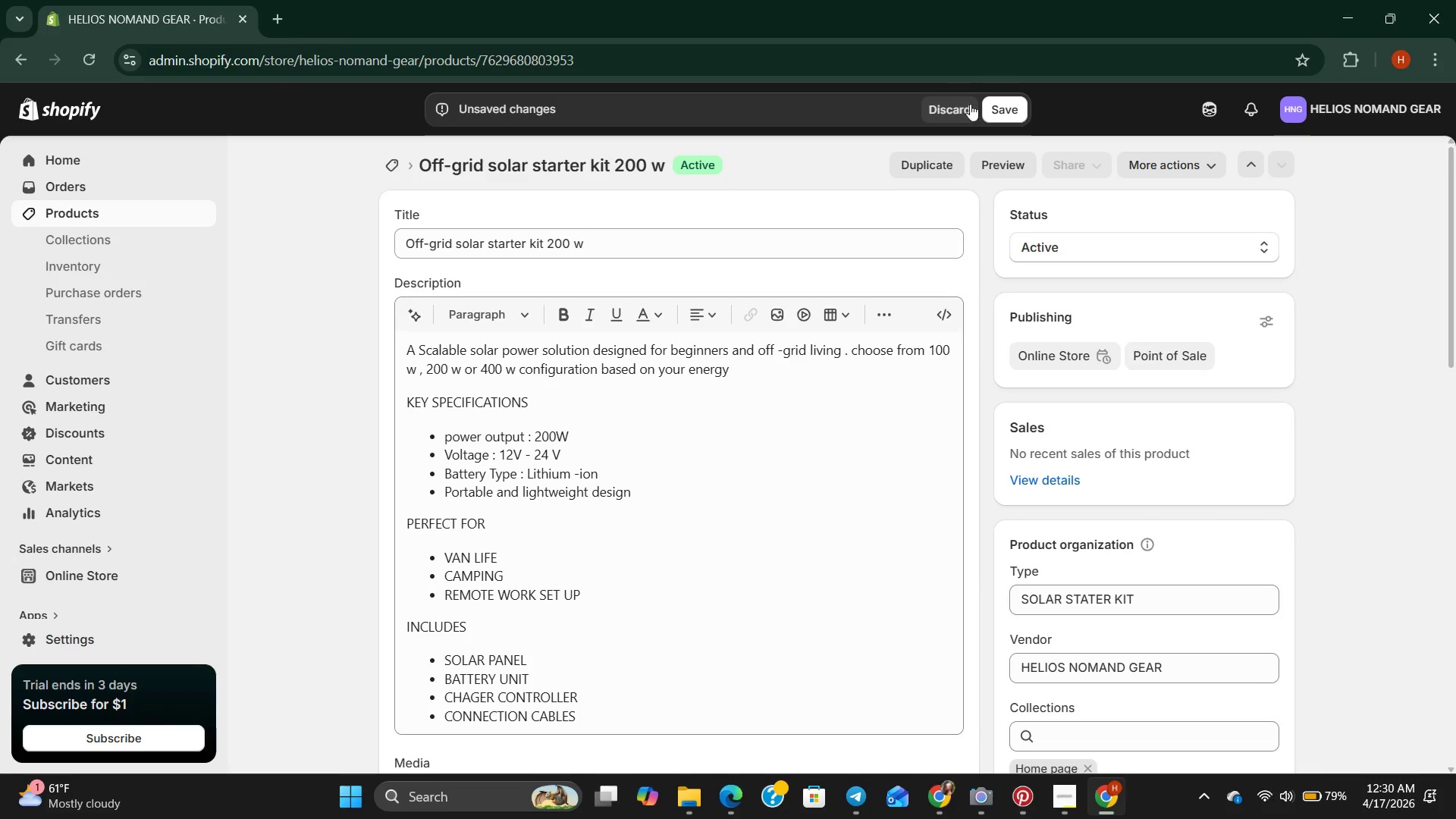 
left_click([999, 106])
 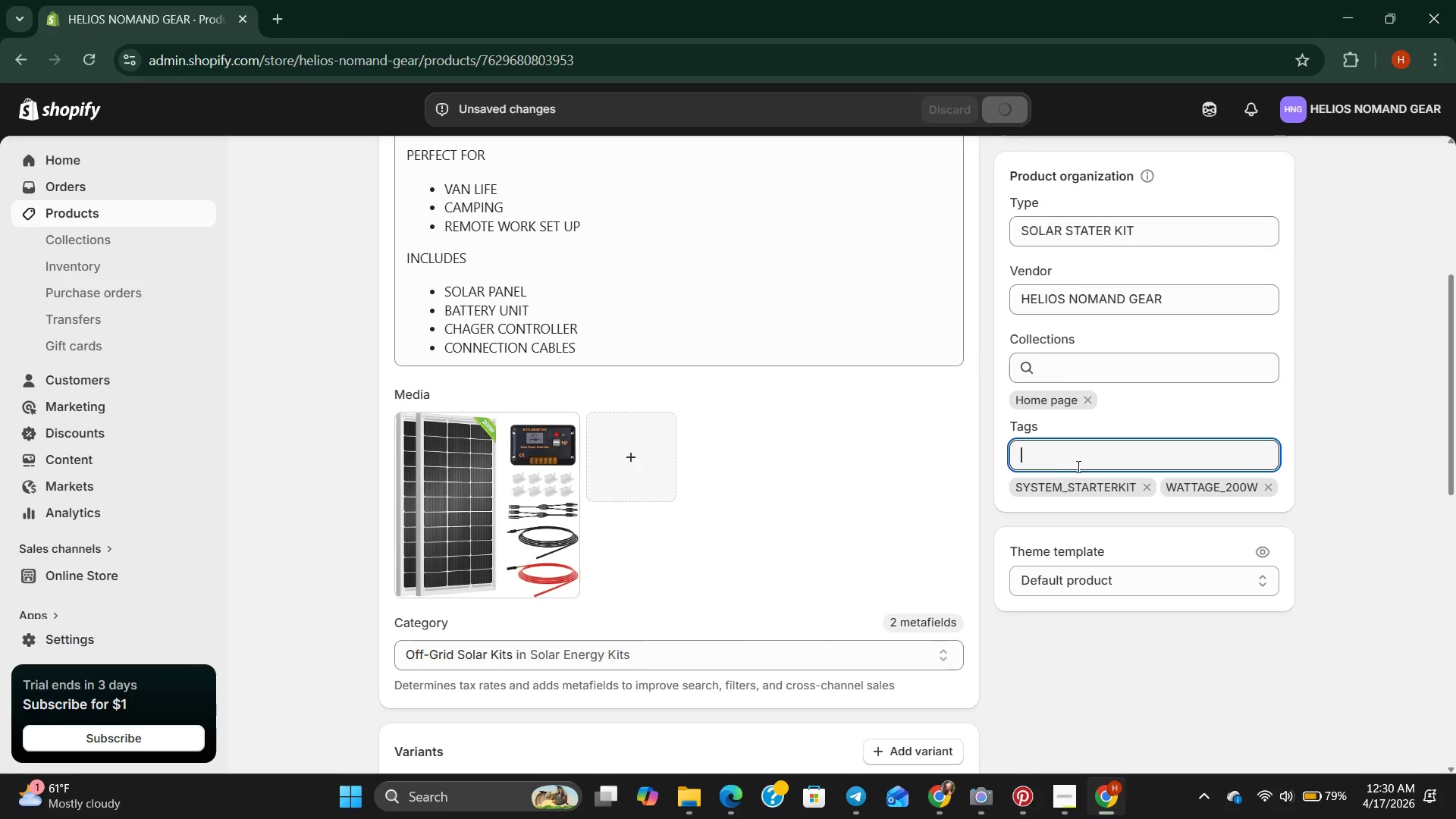 
scroll: coordinate [1069, 456], scroll_direction: up, amount: 15.0
 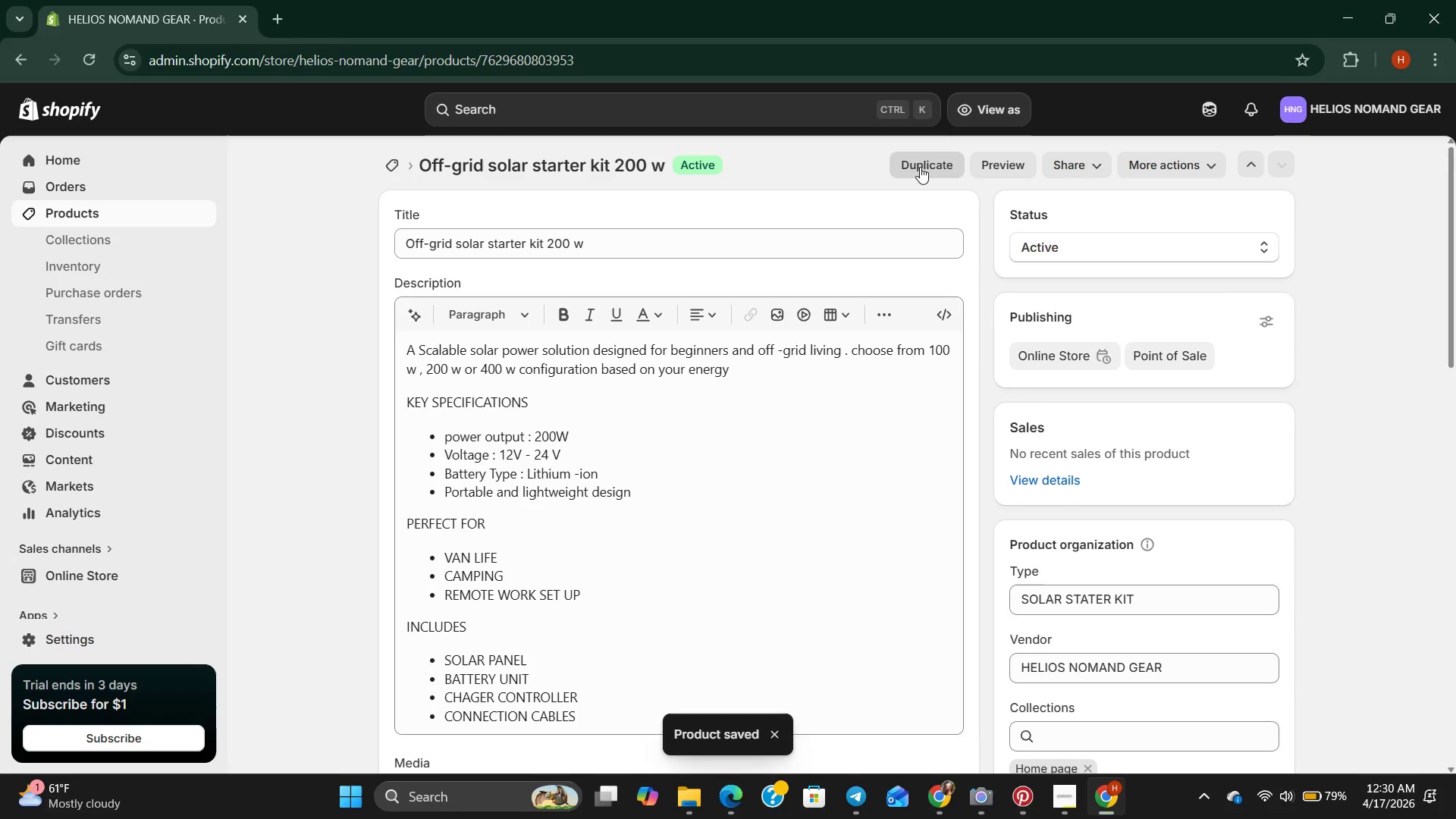 
left_click([920, 167])
 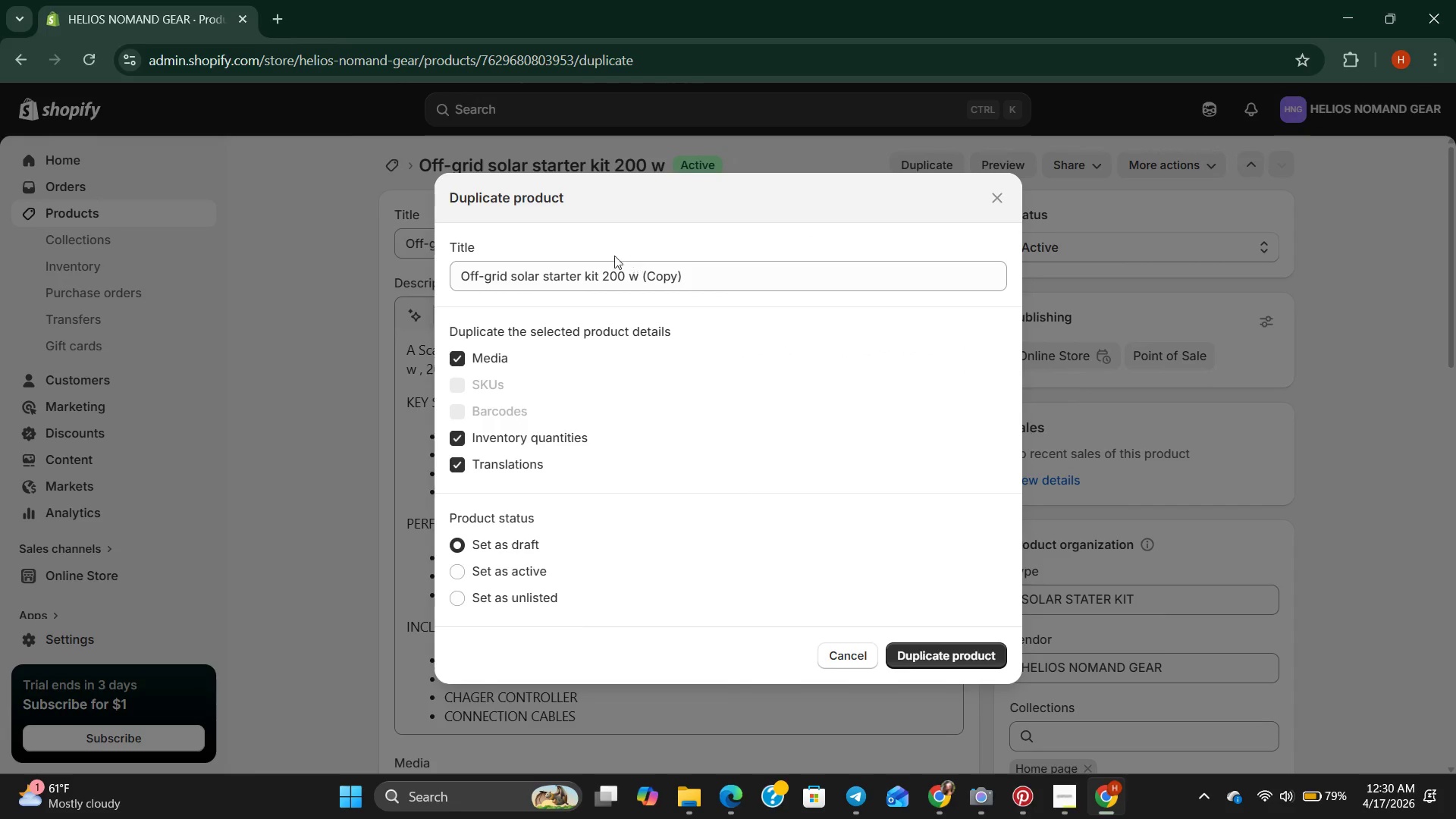 
left_click_drag(start_coordinate=[610, 283], to_coordinate=[610, 279])
 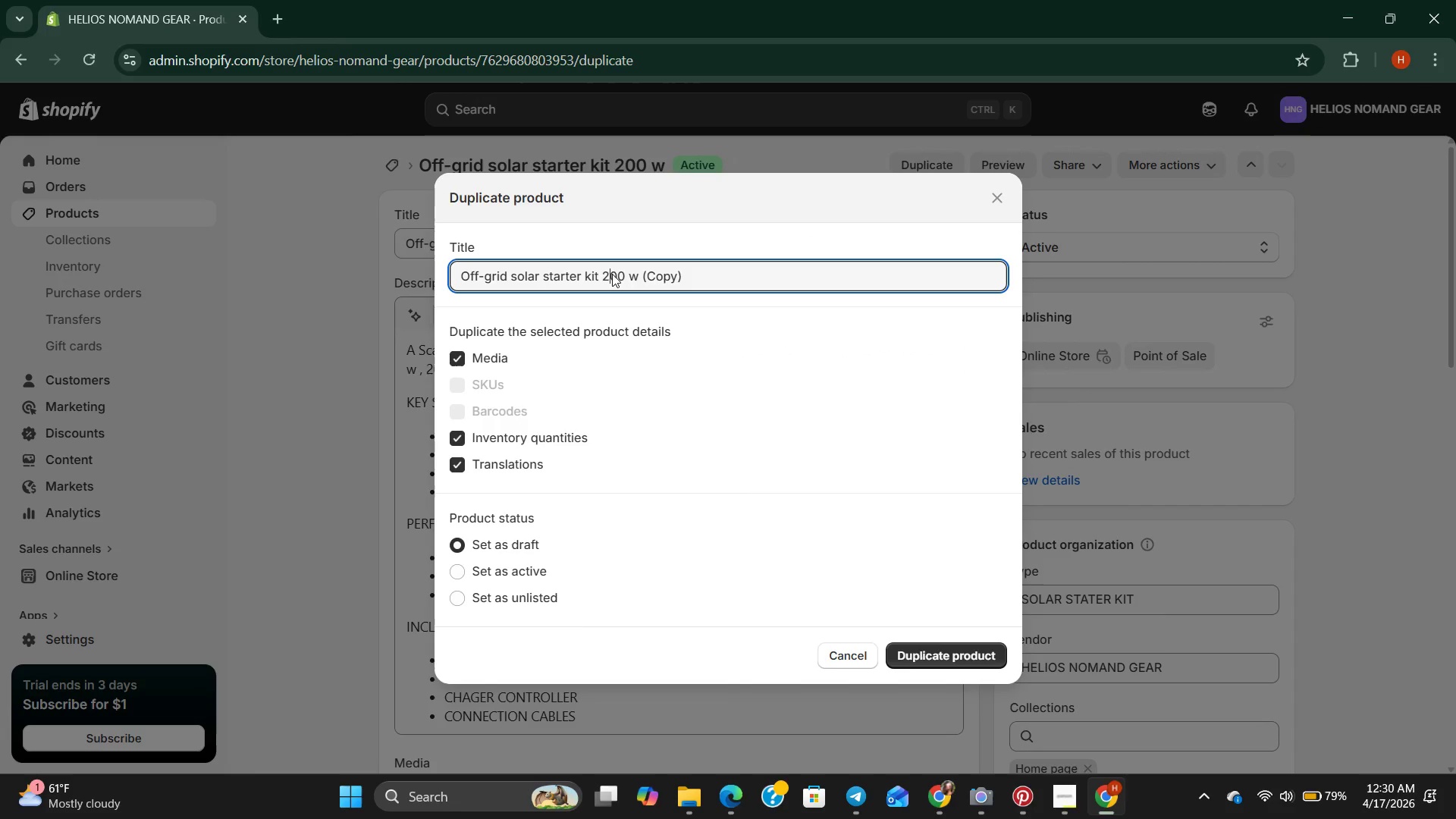 
key(Backspace)
 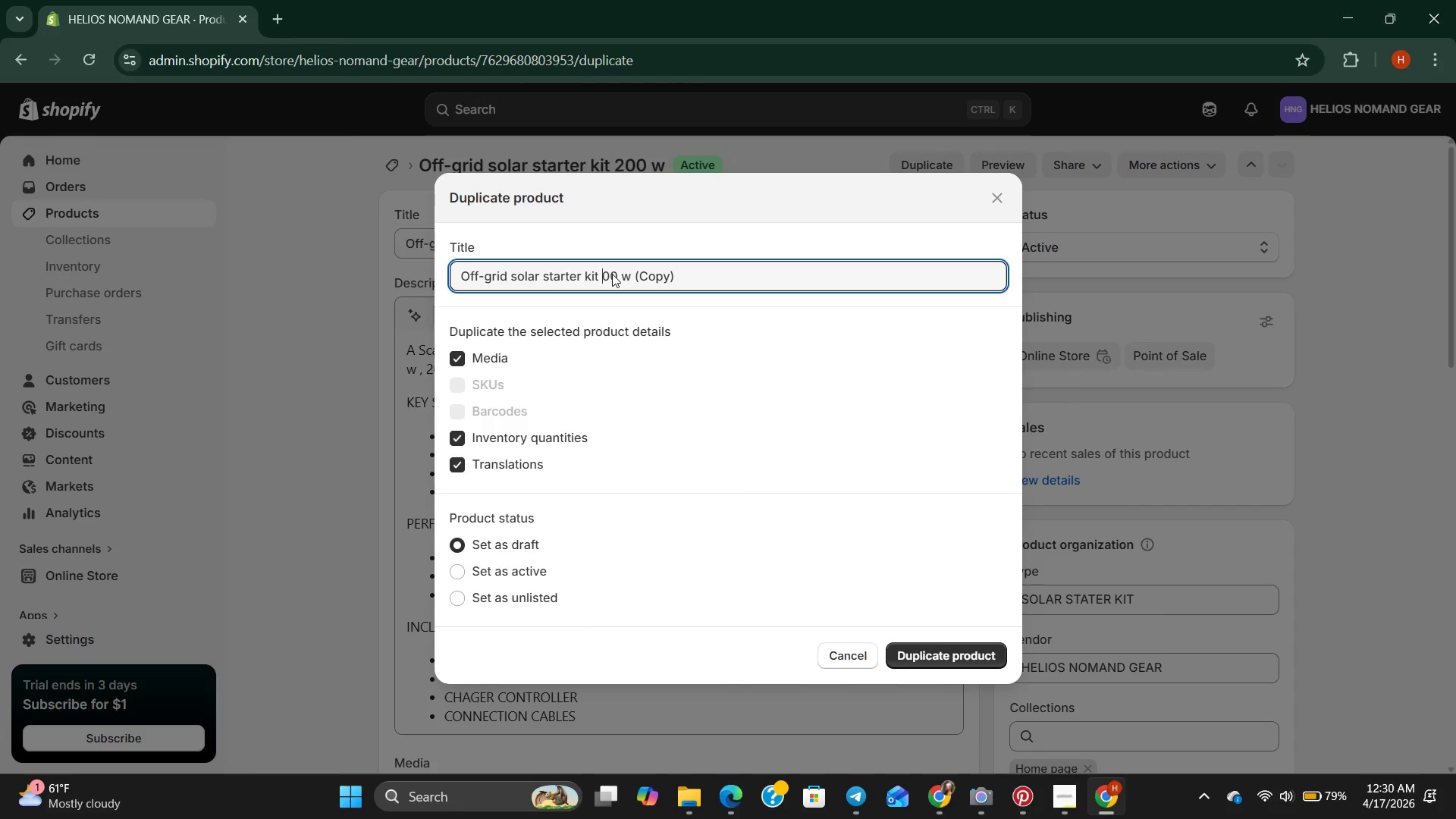 
key(4)
 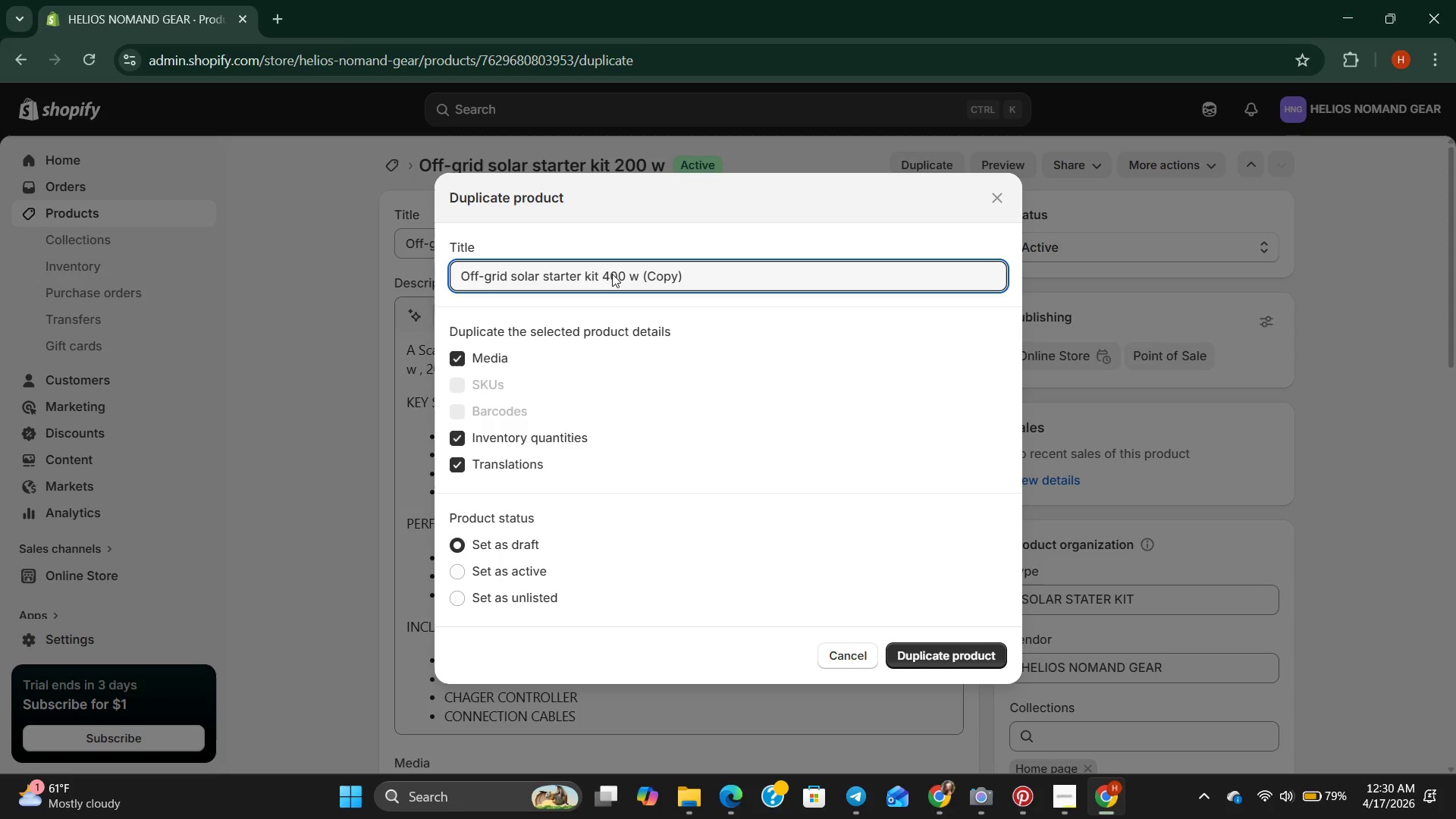 
wait(8.78)
 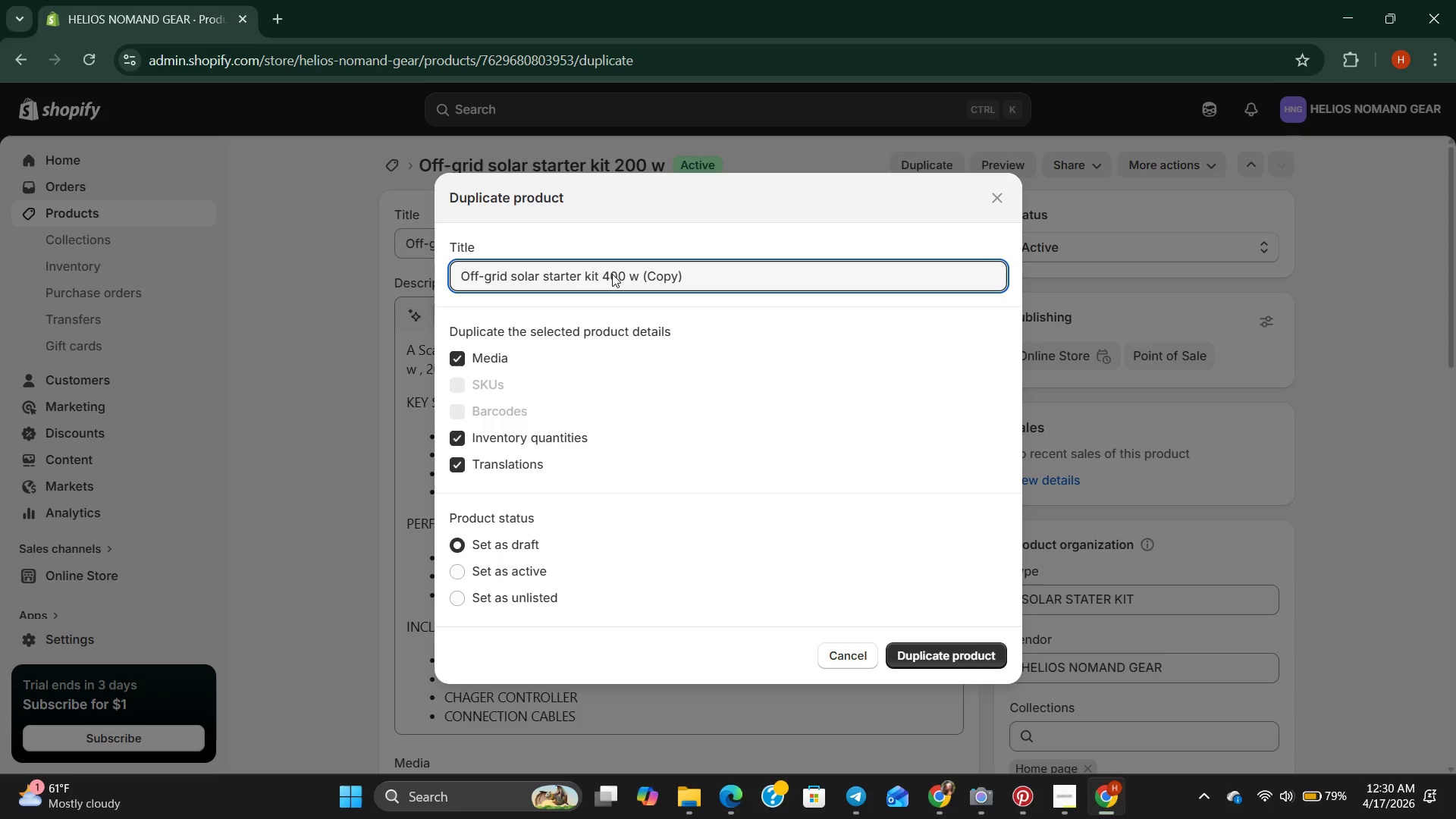 
left_click([686, 278])
 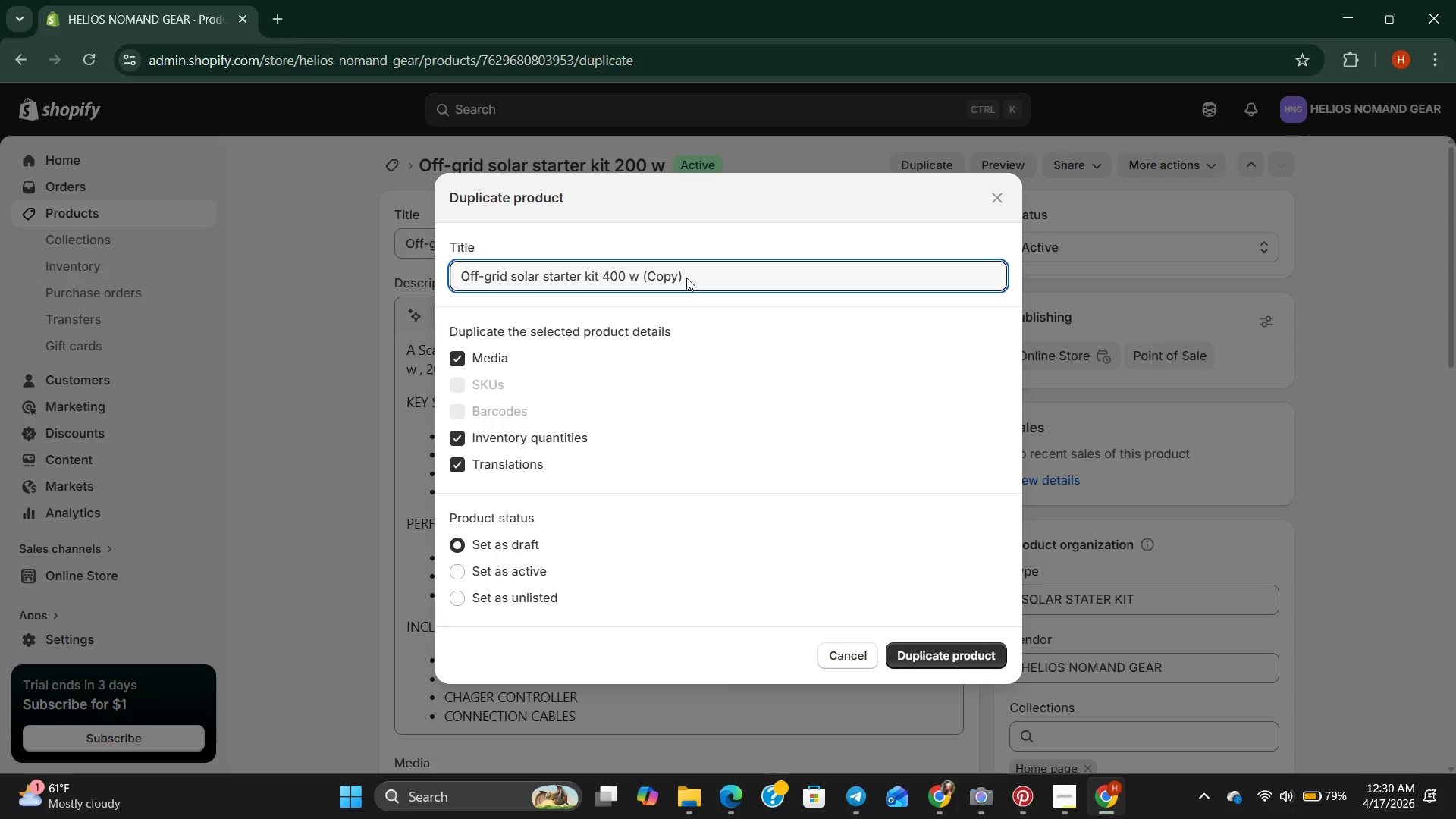 
key(Backspace)
 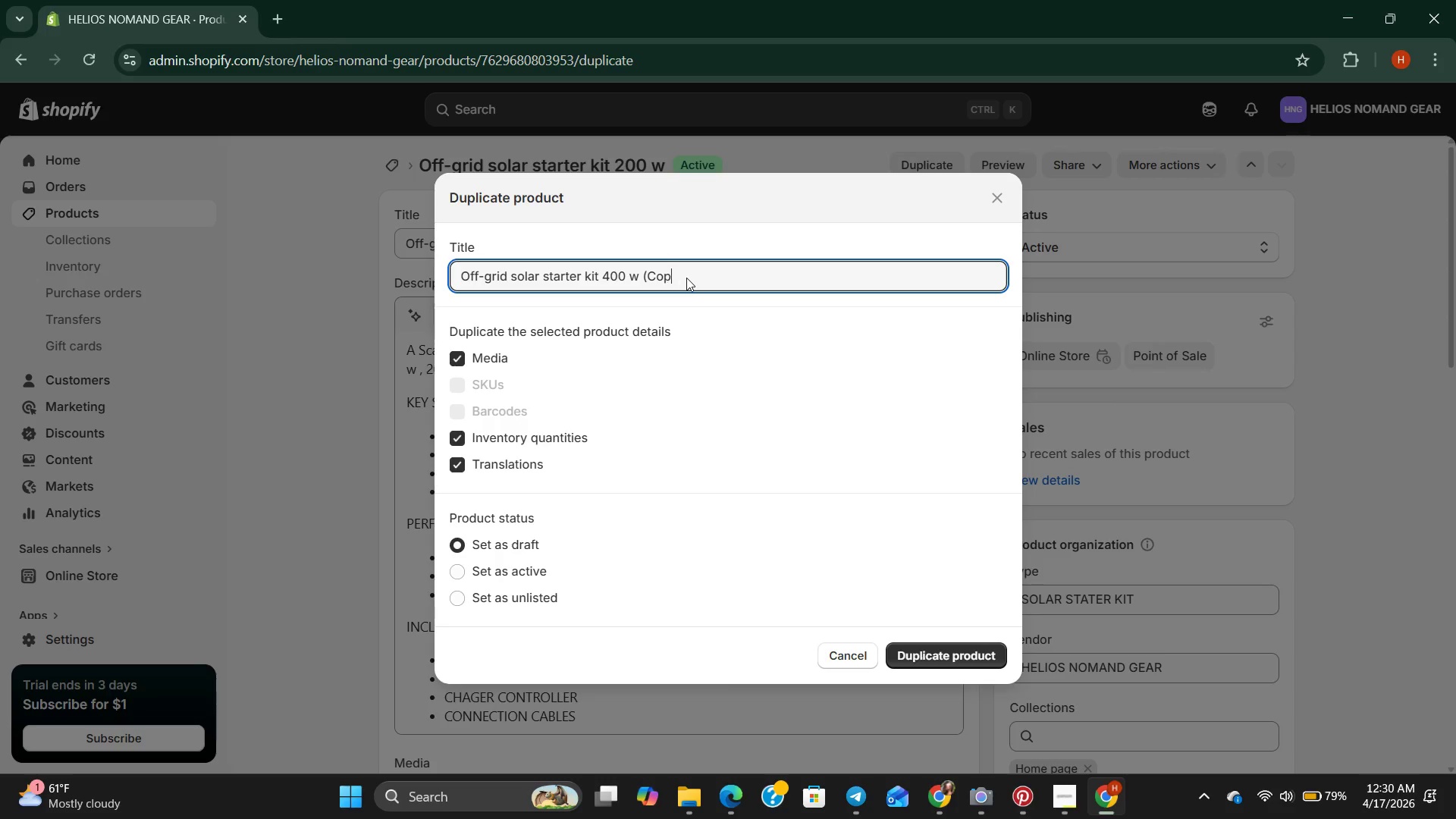 
key(Backspace)
 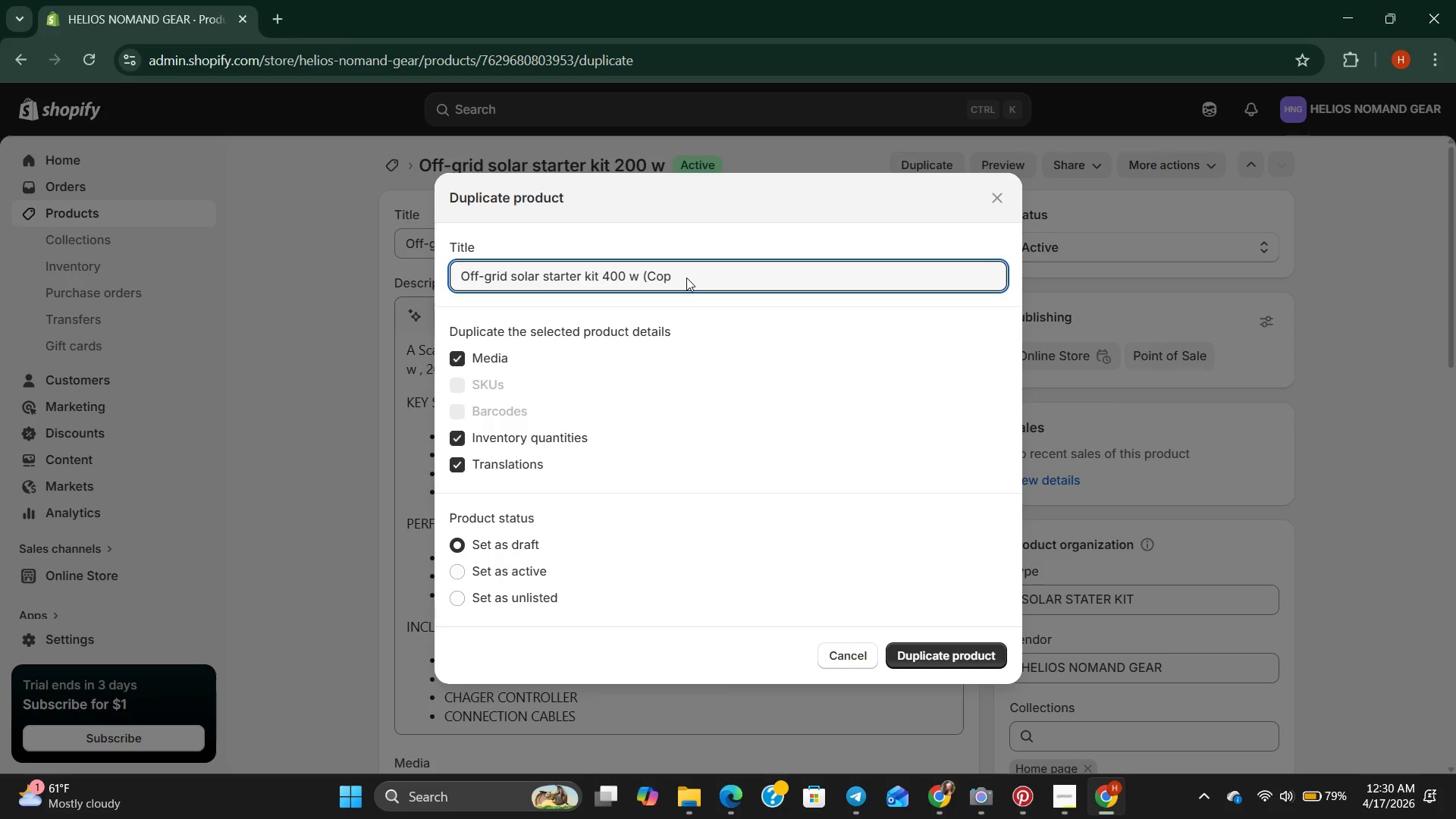 
key(Backspace)
 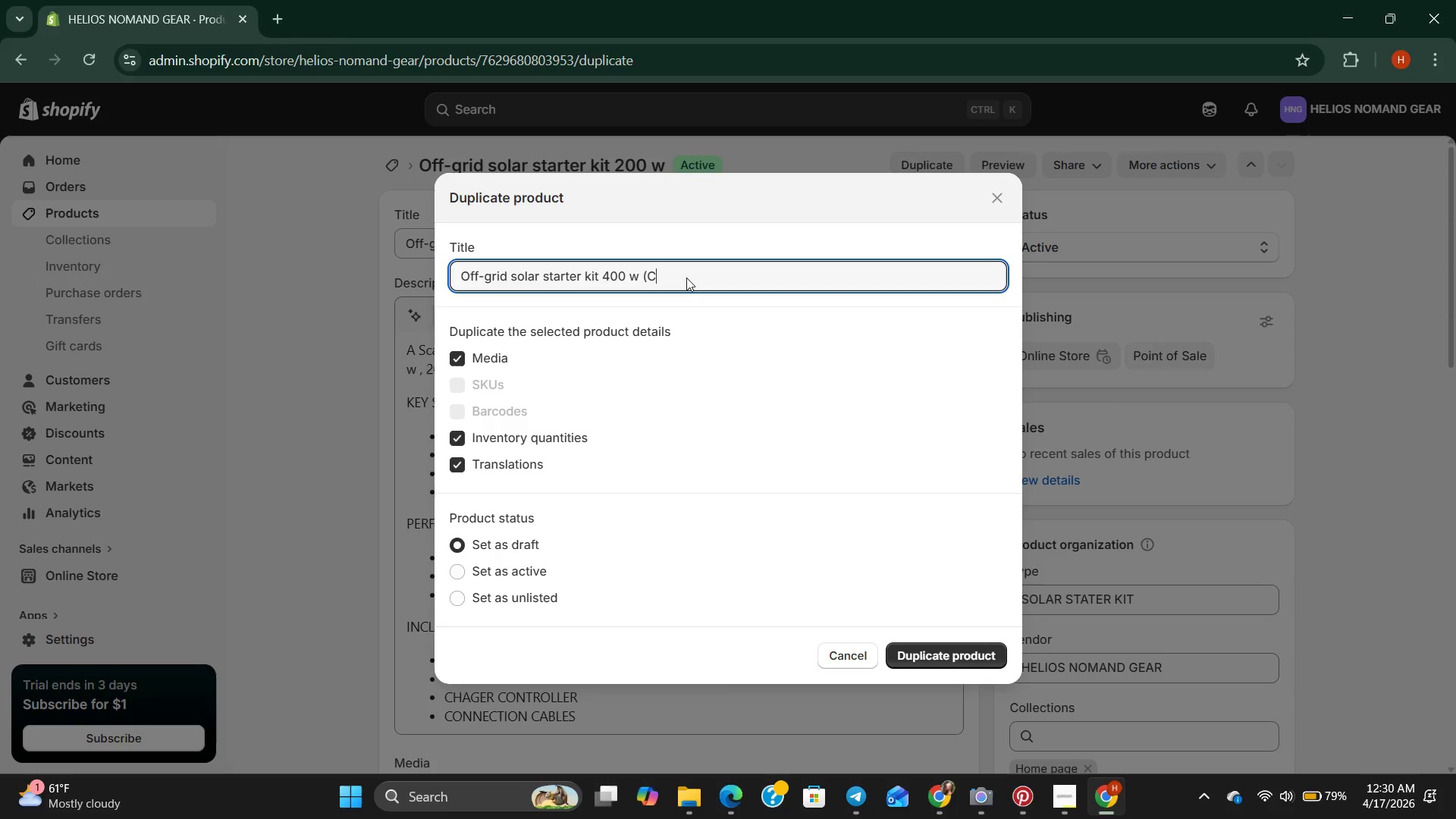 
key(Backspace)
 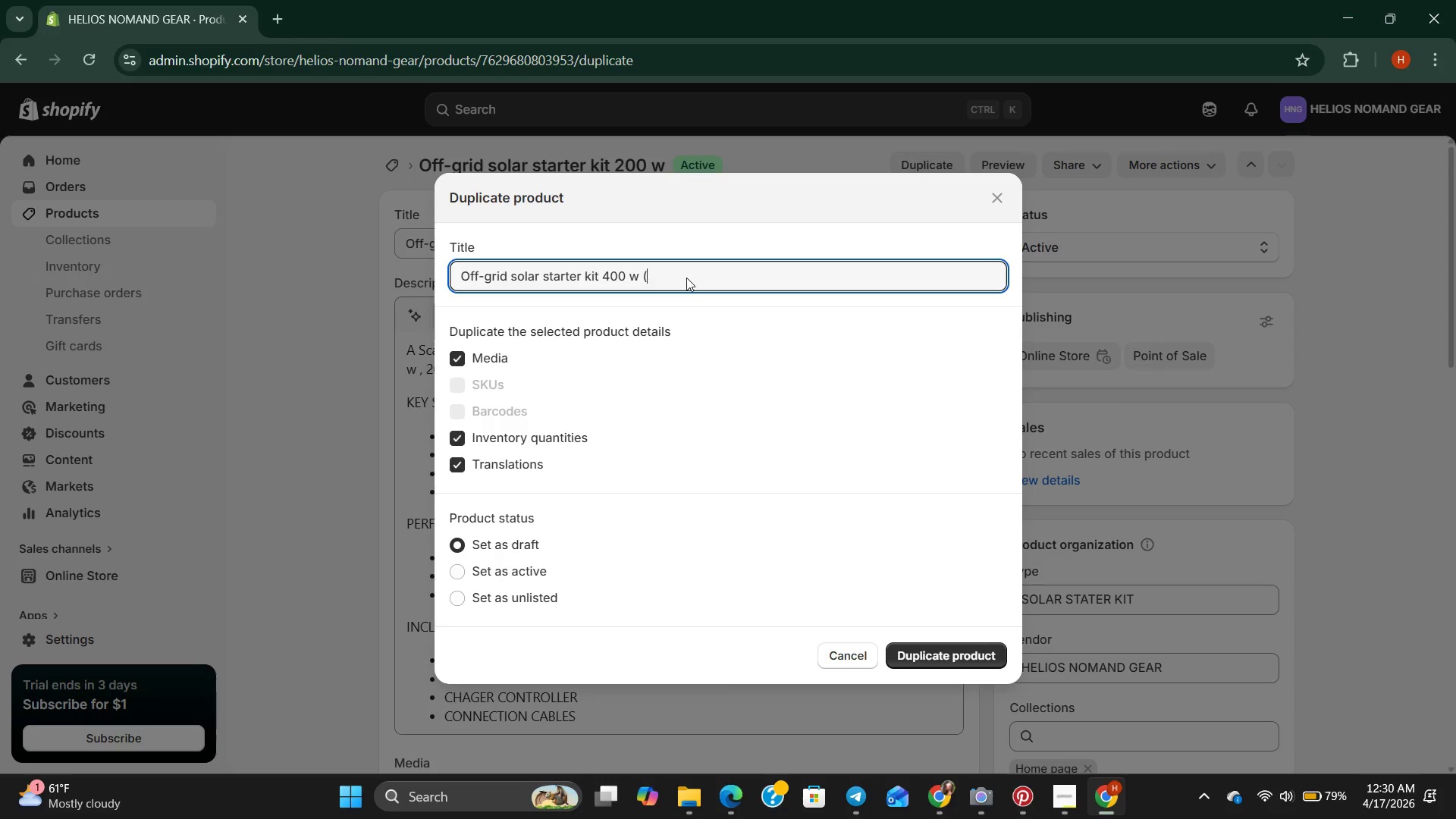 
key(Backspace)
 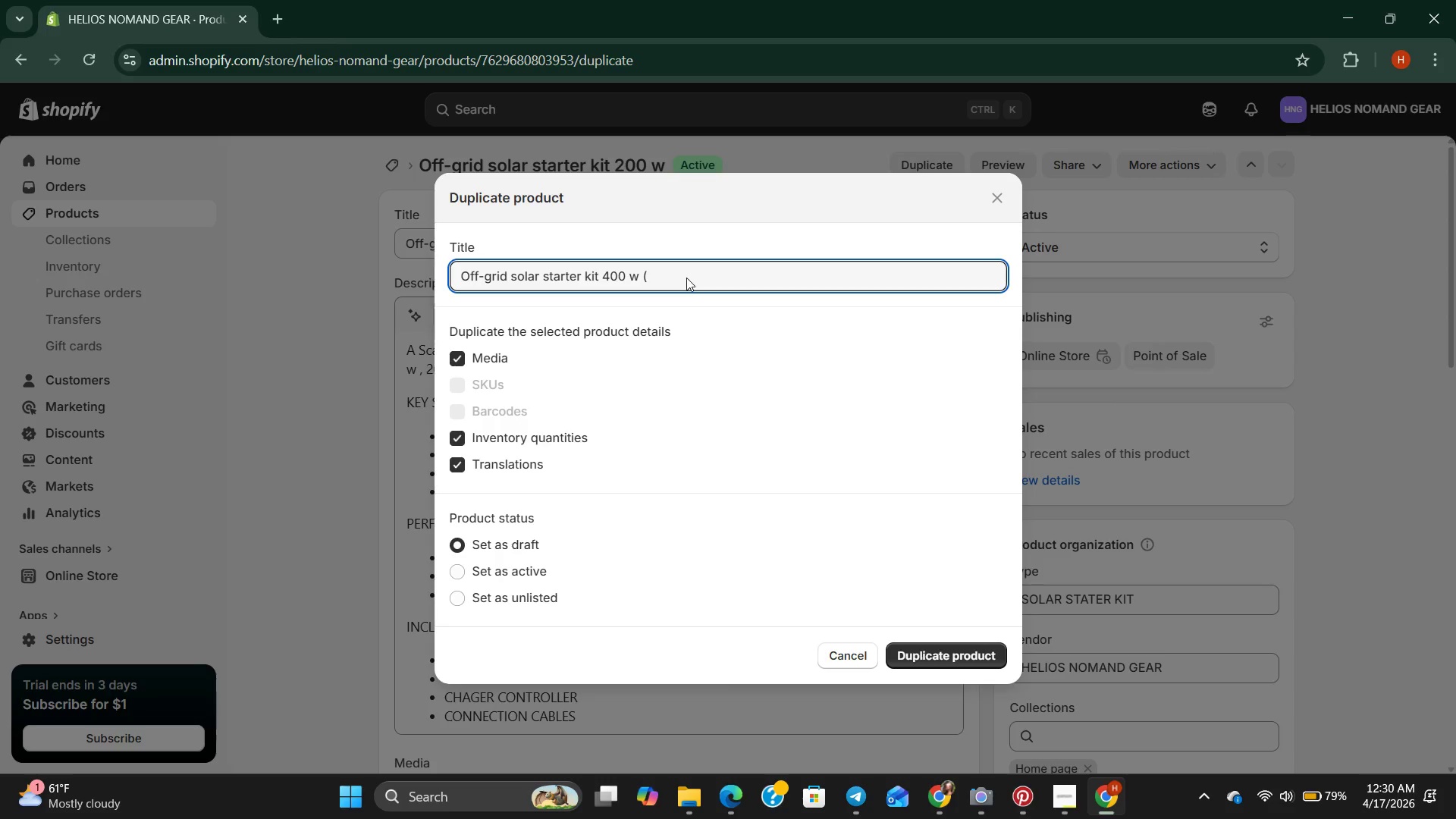 
key(Backspace)
 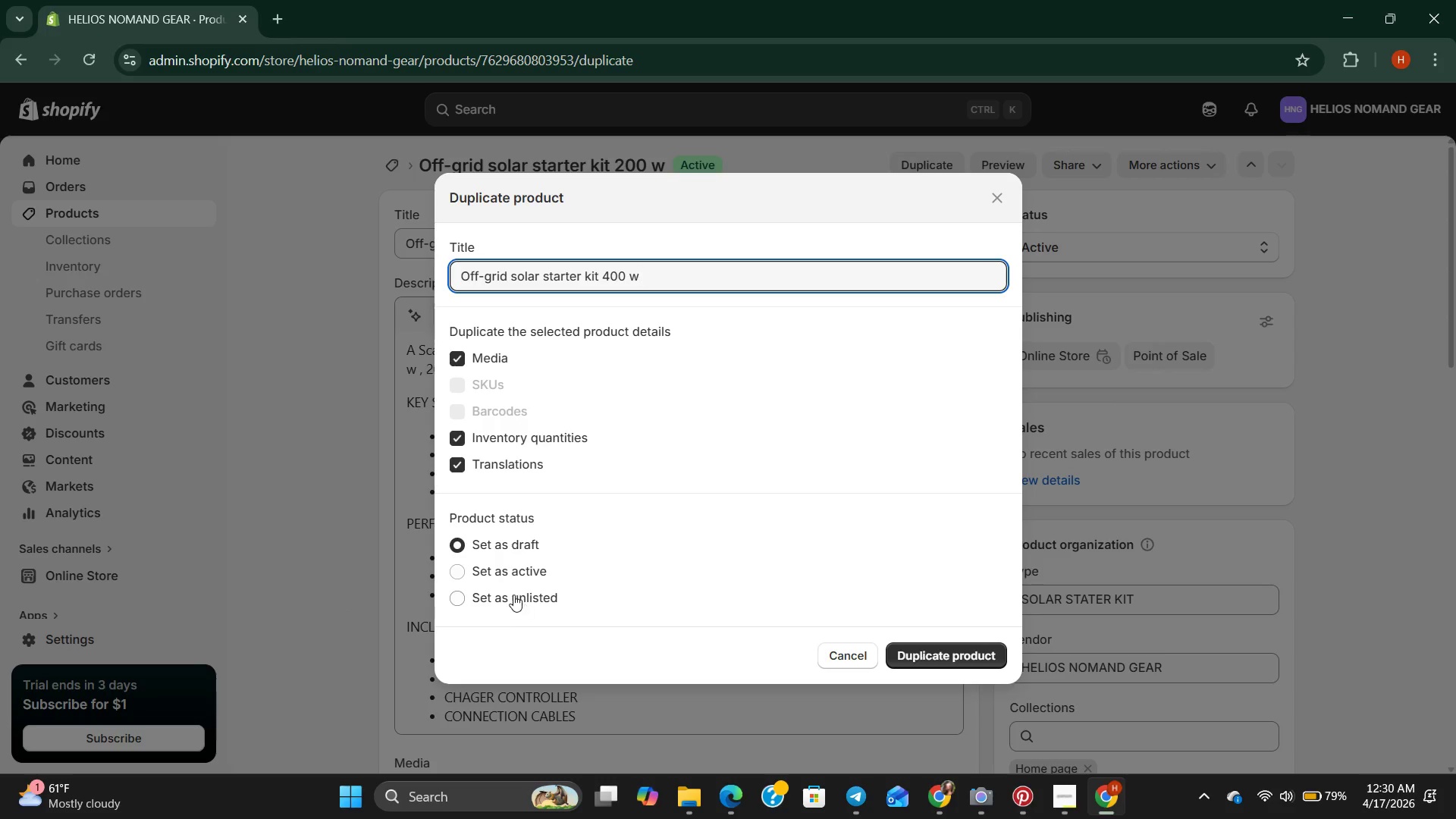 
left_click_drag(start_coordinate=[496, 563], to_coordinate=[498, 566])
 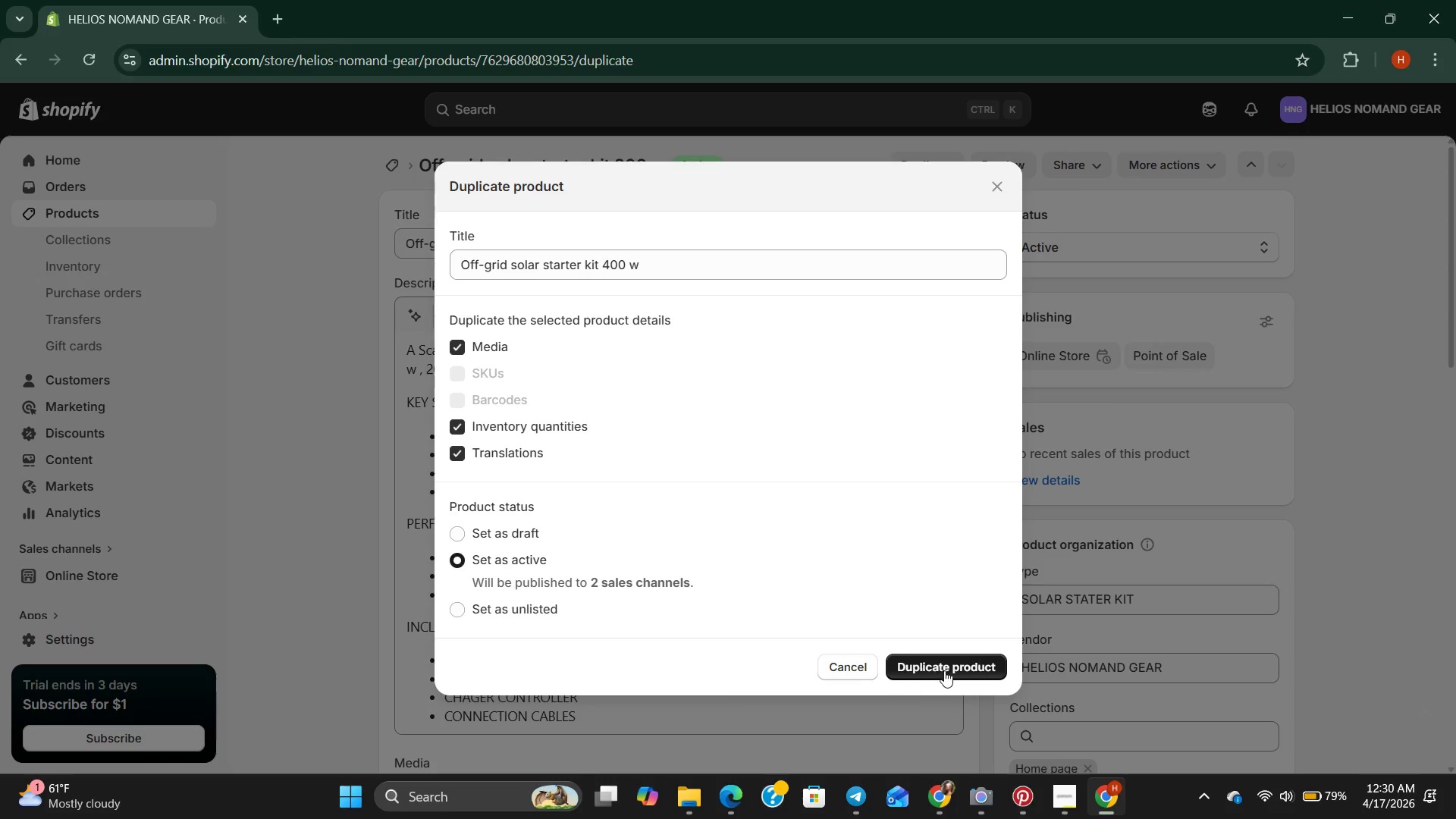 
left_click([945, 669])
 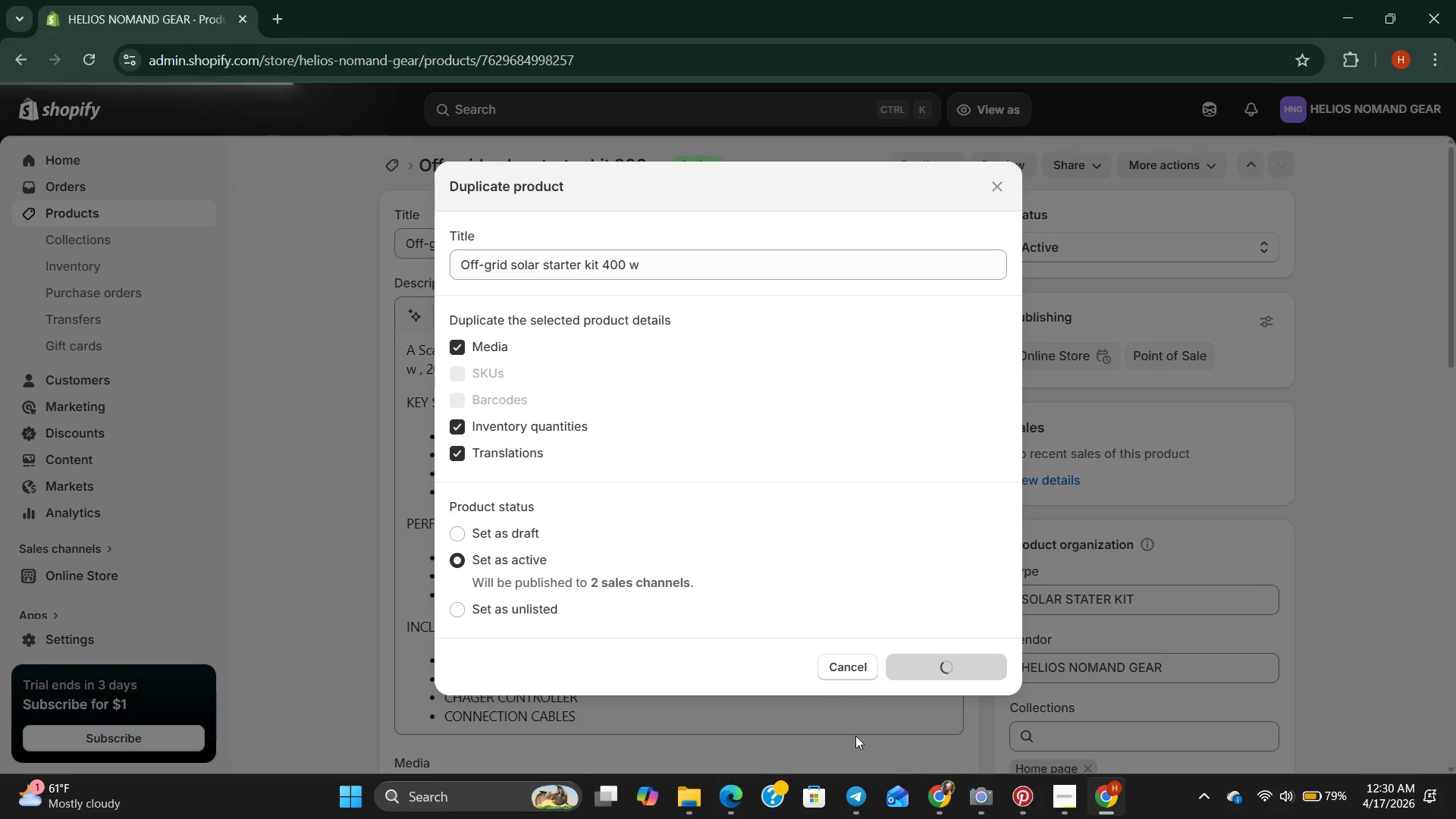 
wait(8.78)
 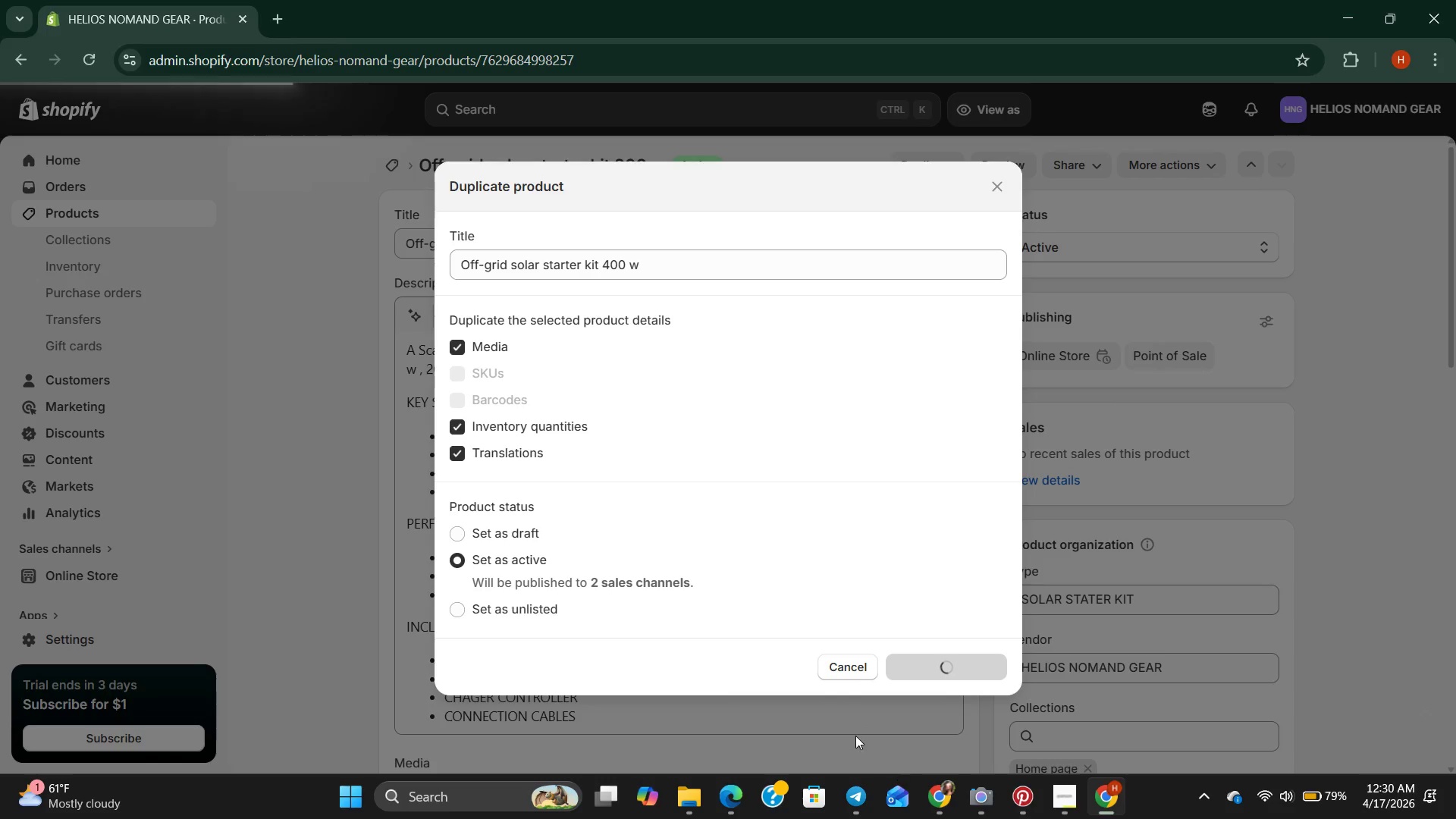 
left_click_drag(start_coordinate=[412, 353], to_coordinate=[412, 356])
 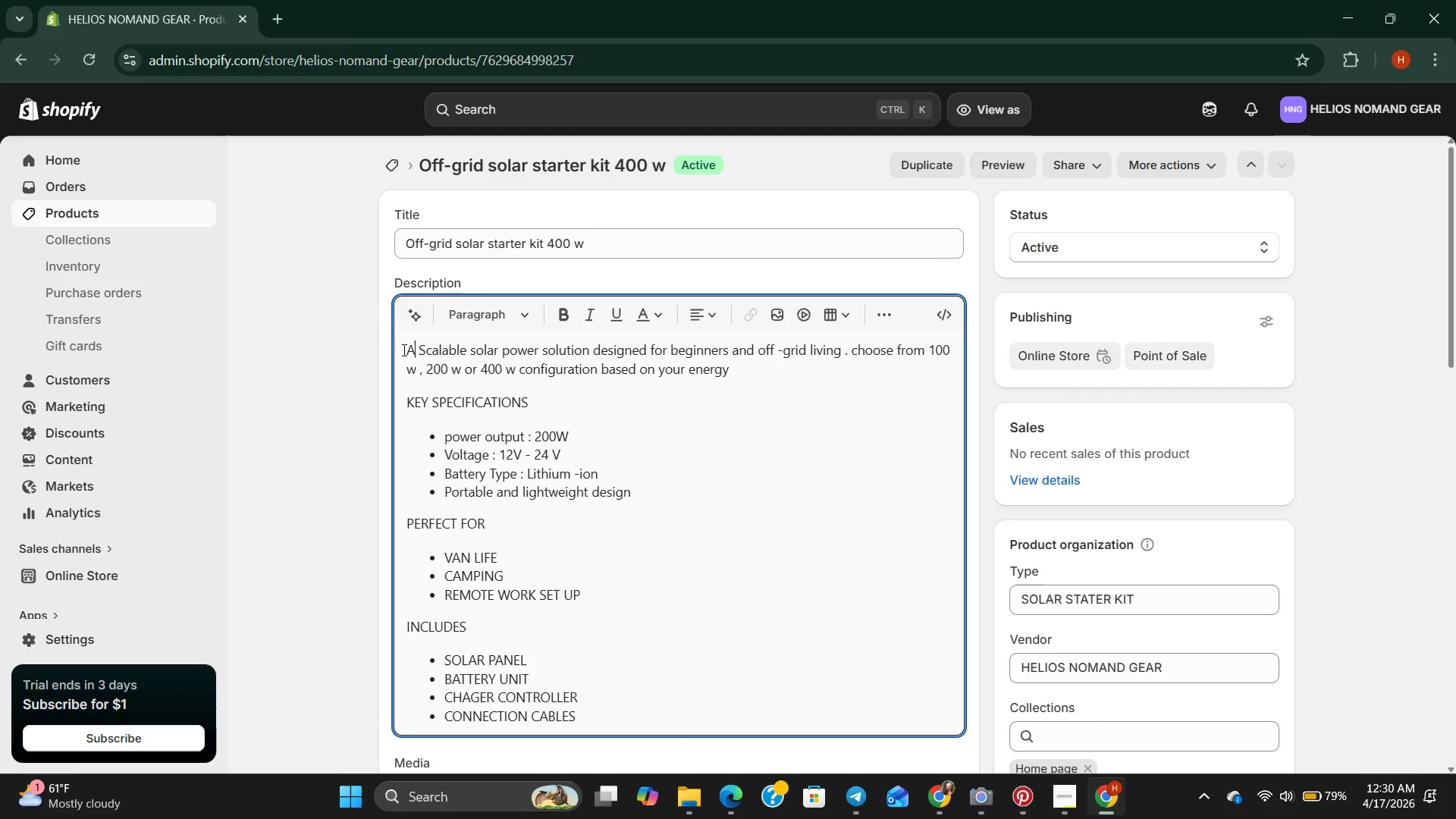 
left_click_drag(start_coordinate=[403, 350], to_coordinate=[724, 370])
 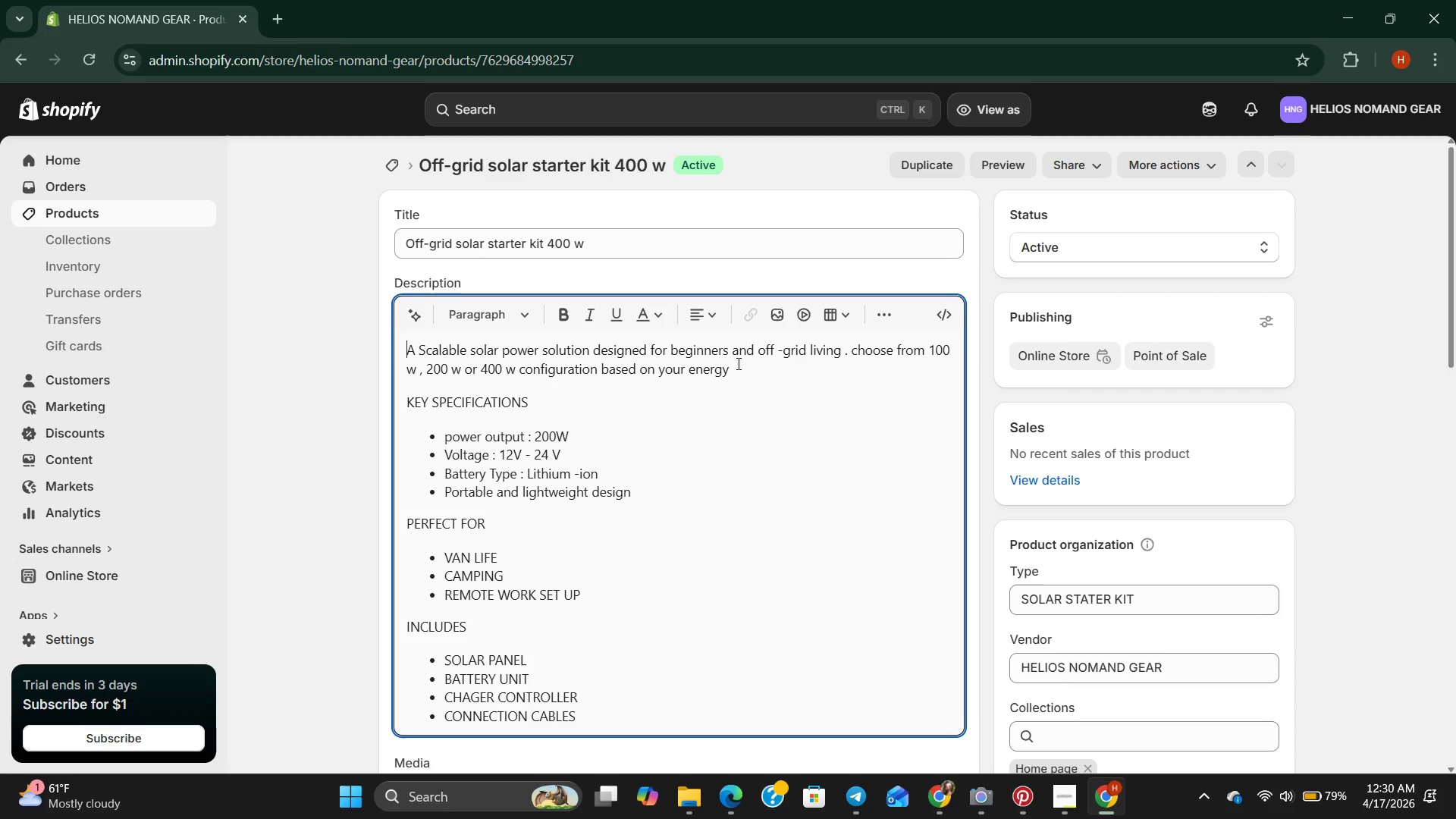 
left_click_drag(start_coordinate=[737, 363], to_coordinate=[370, 344])
 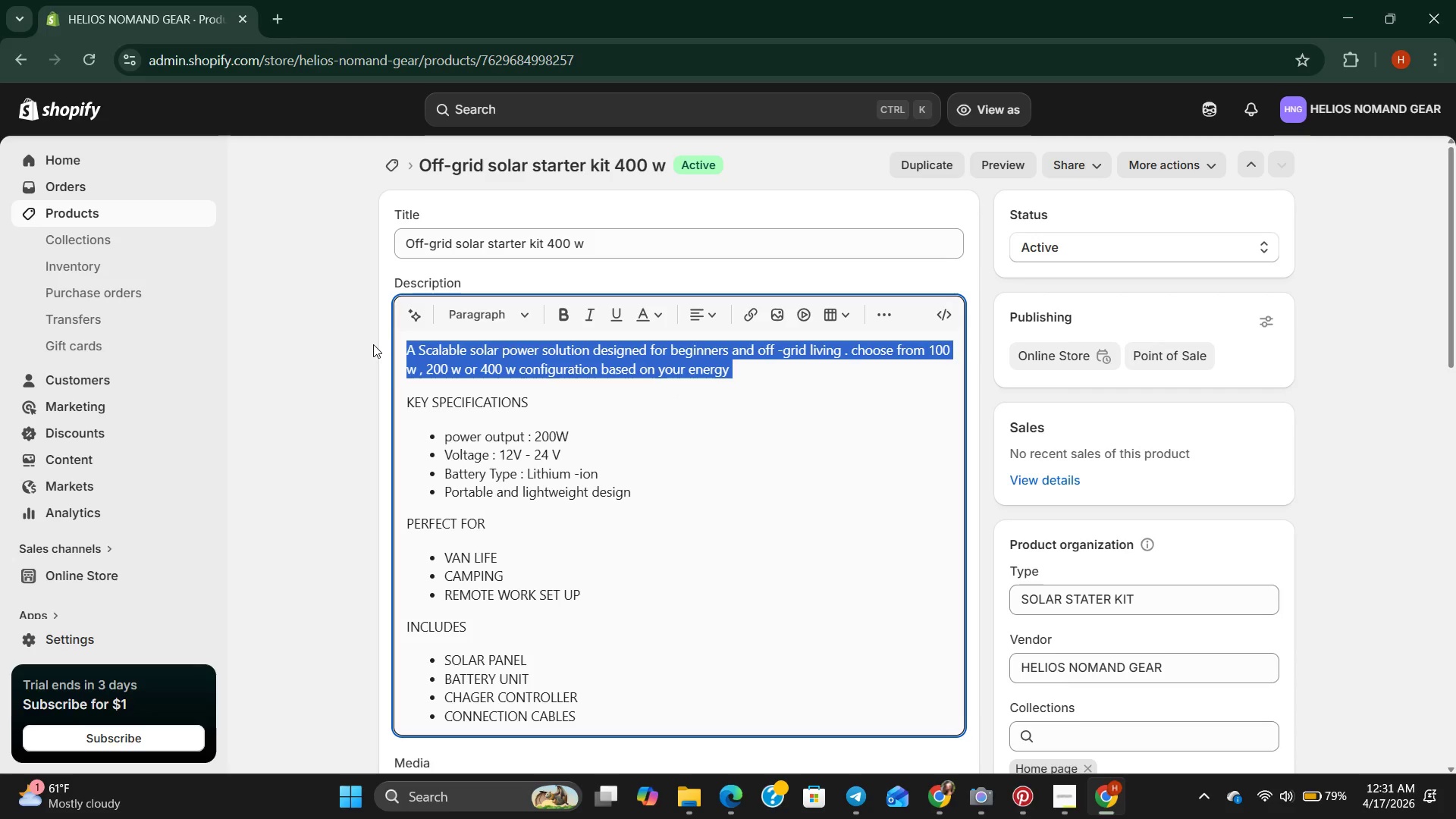 
key(Backspace)
type(HIGH CAPACITY SOLAR [)
key(Backspace)
type(POWER SYSTEM )
 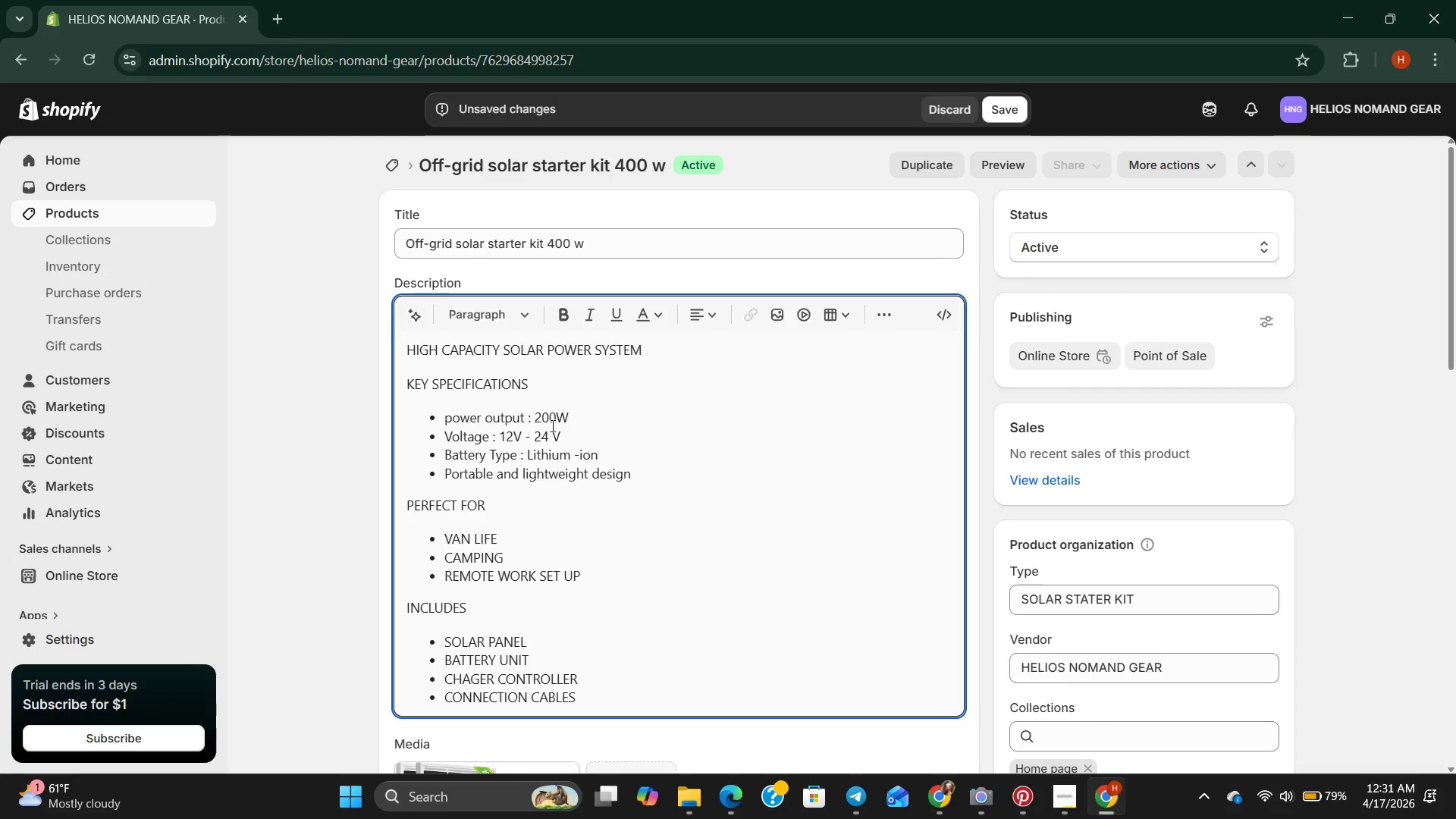 
left_click([543, 425])
 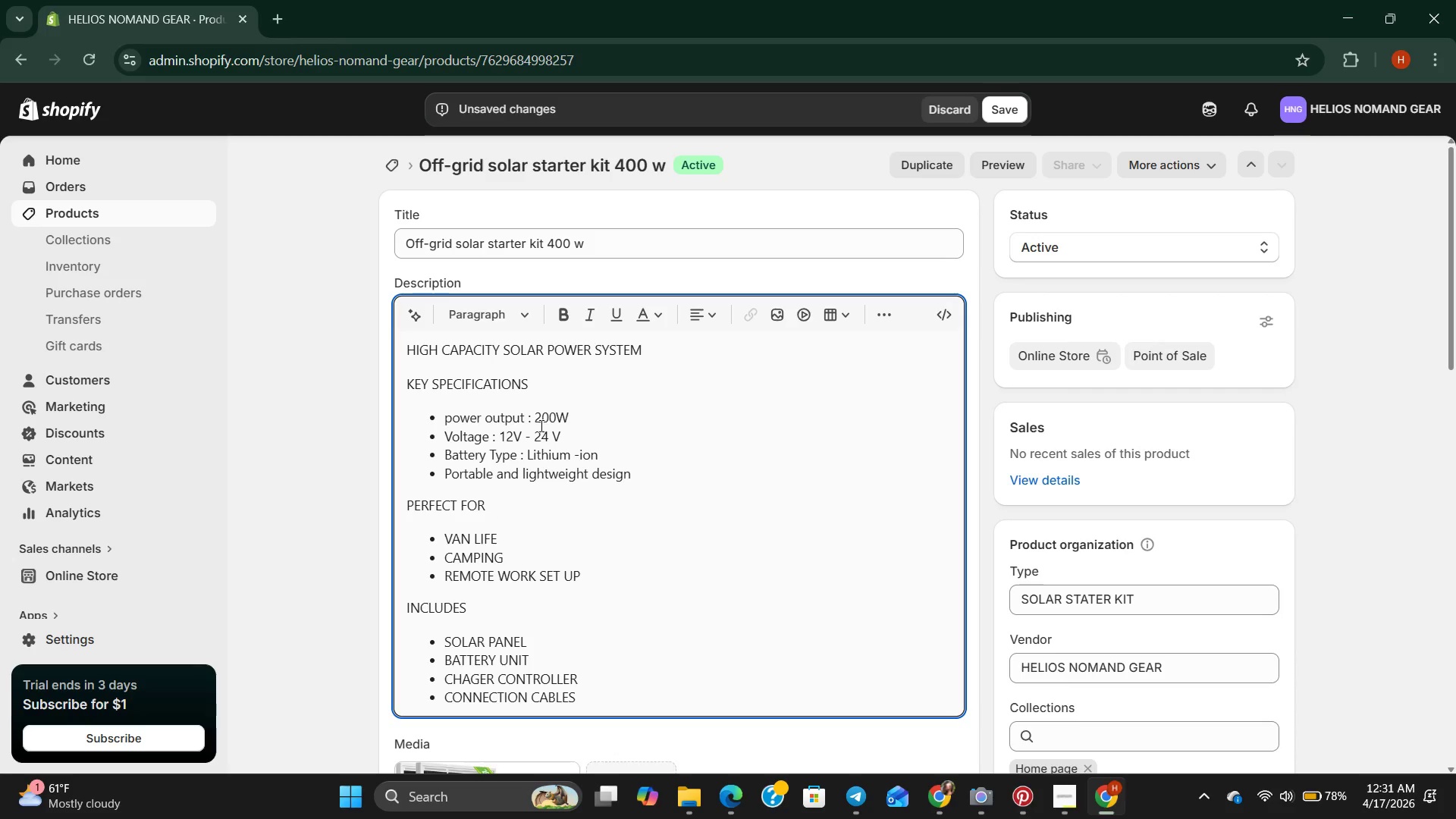 
hold_key(key=Backspace, duration=0.48)
 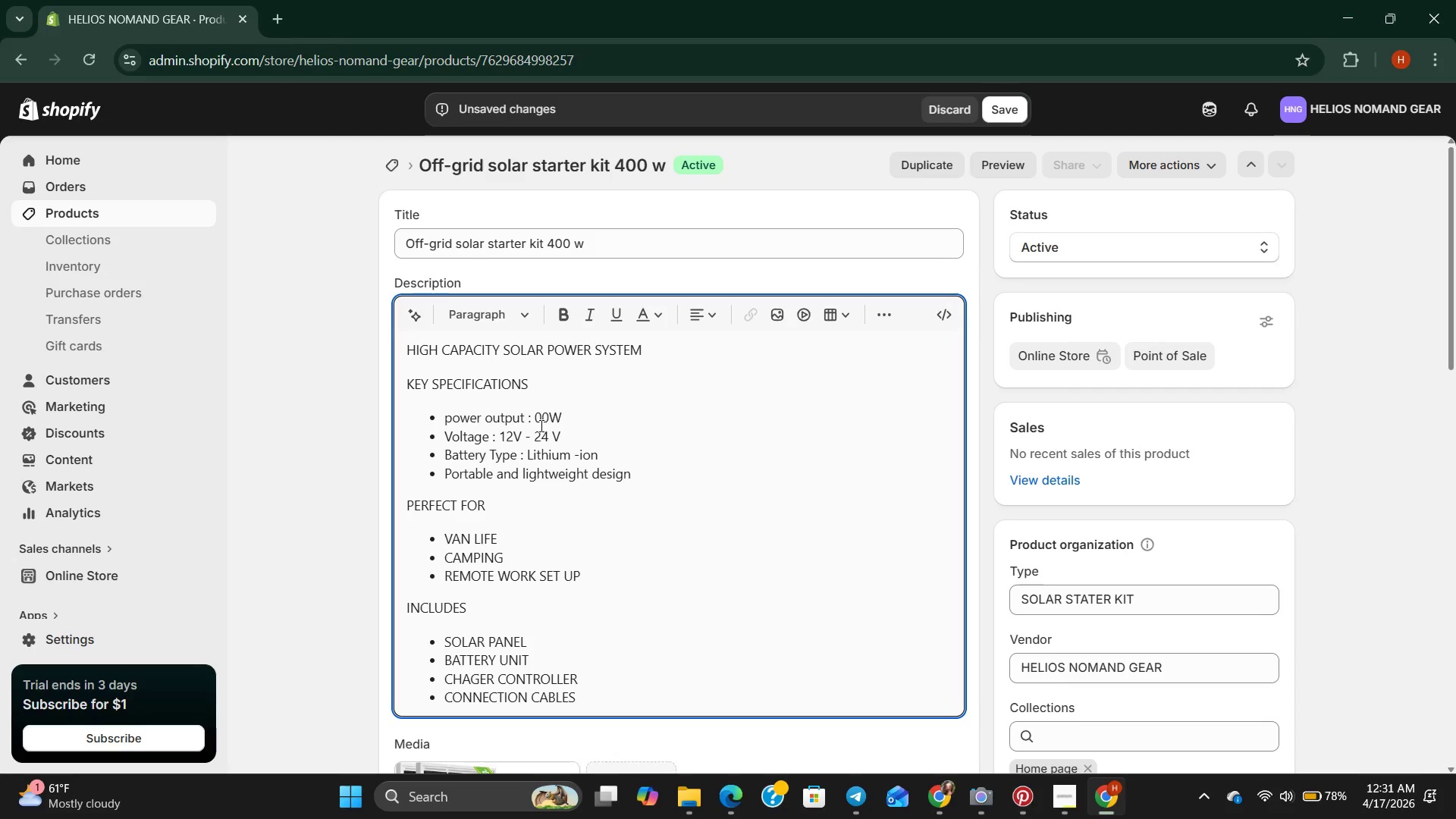 
key(4)
 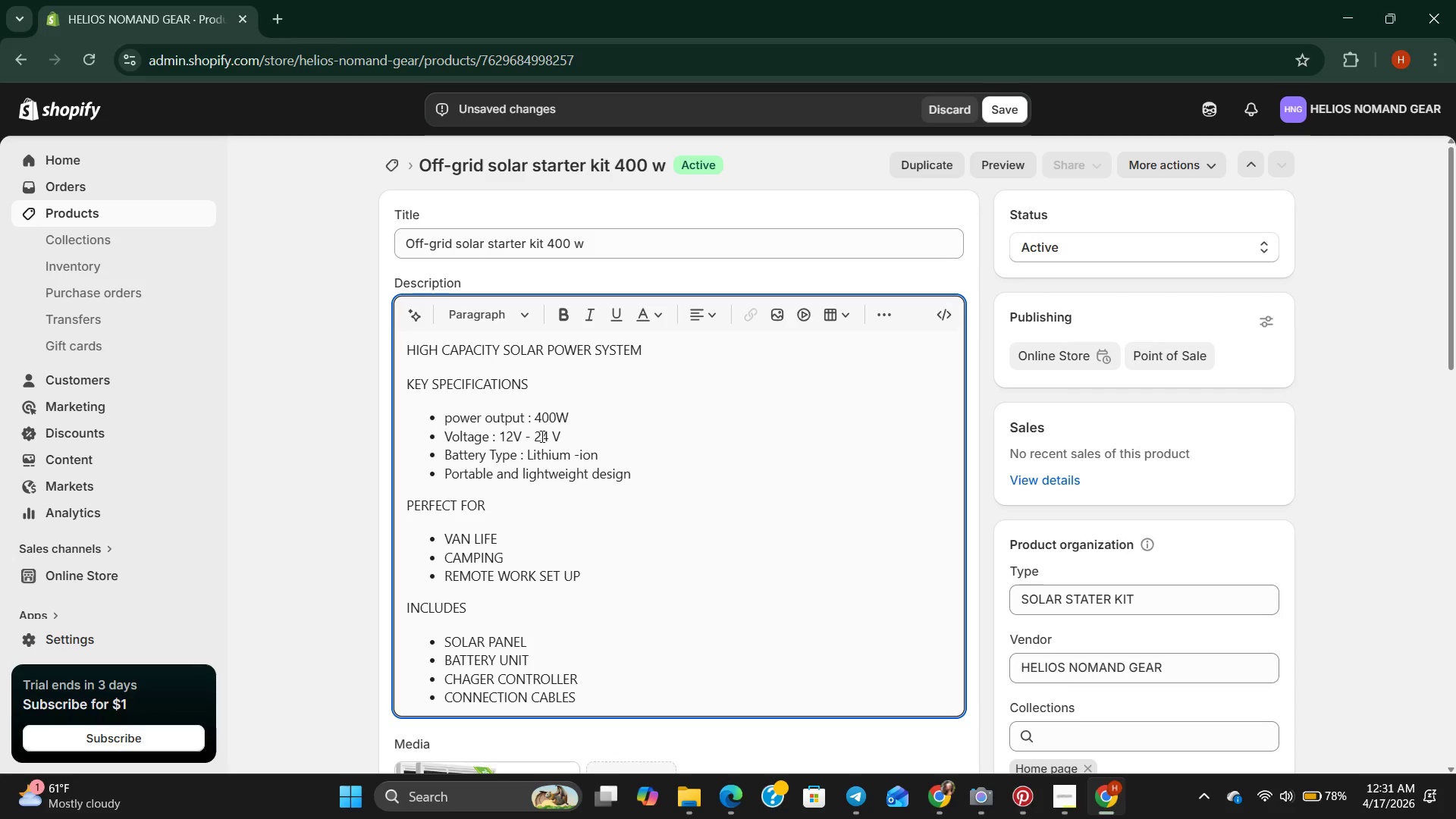 
left_click([535, 438])
 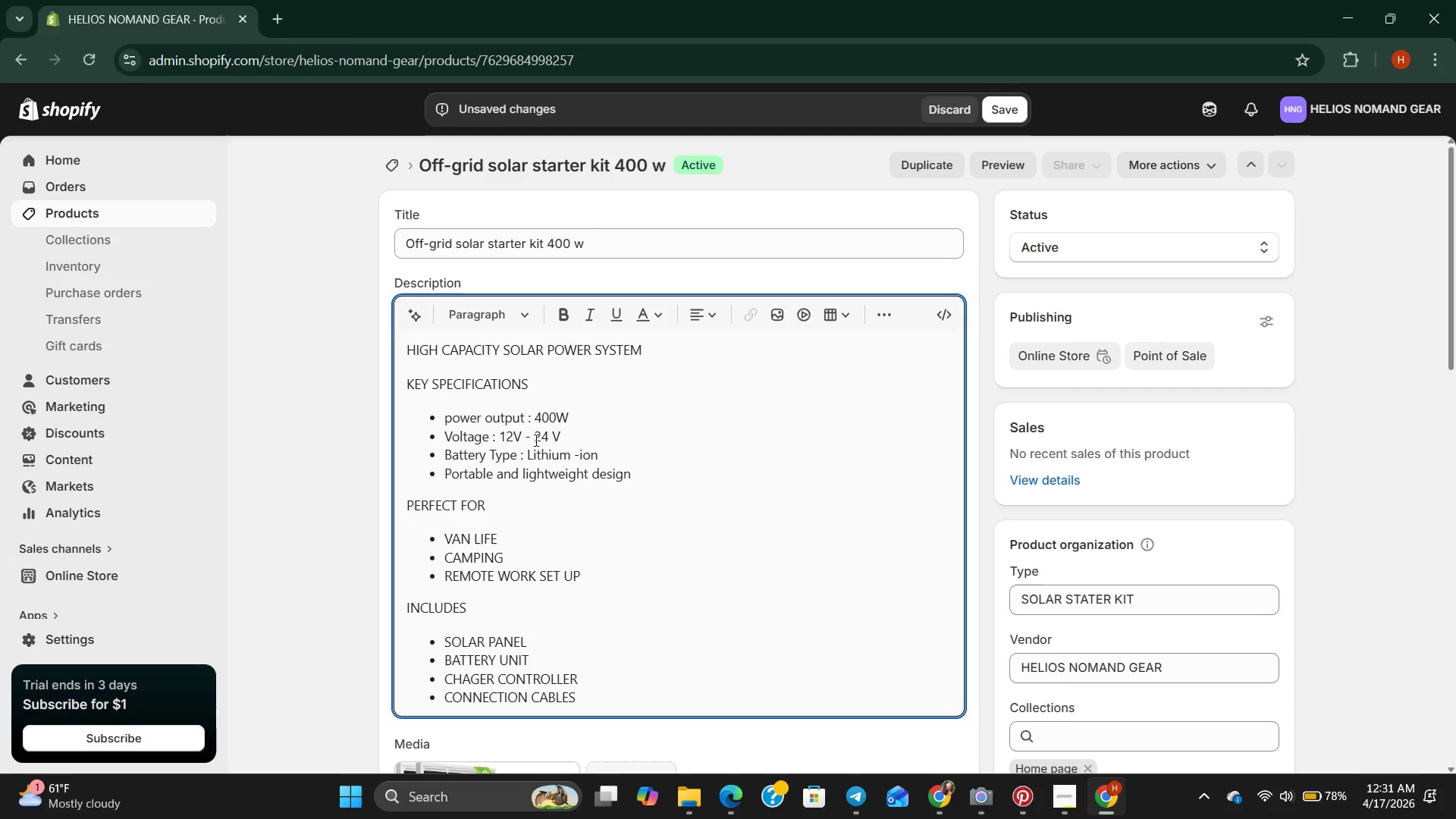 
key(Backspace)
 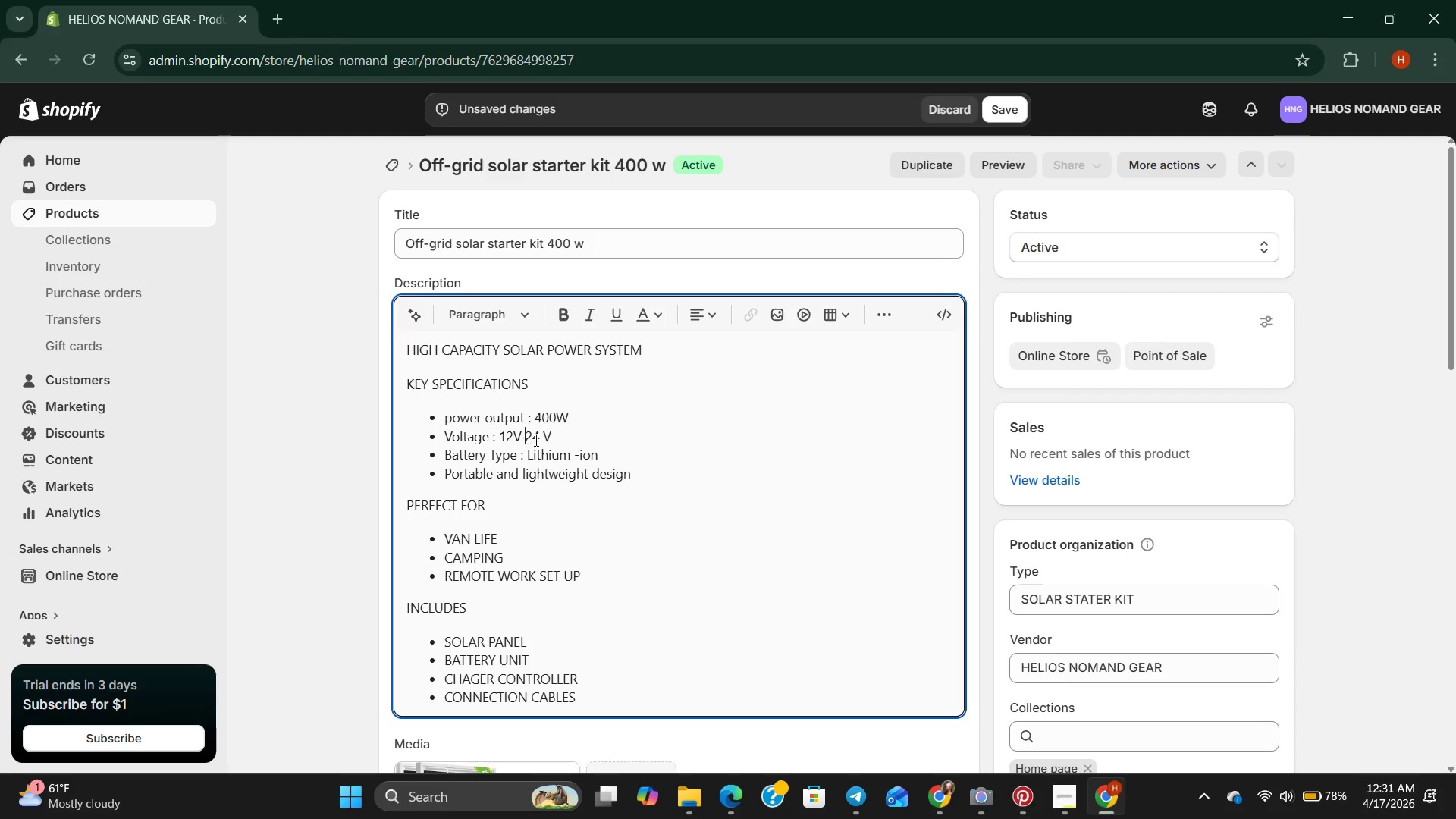 
key(Backspace)
 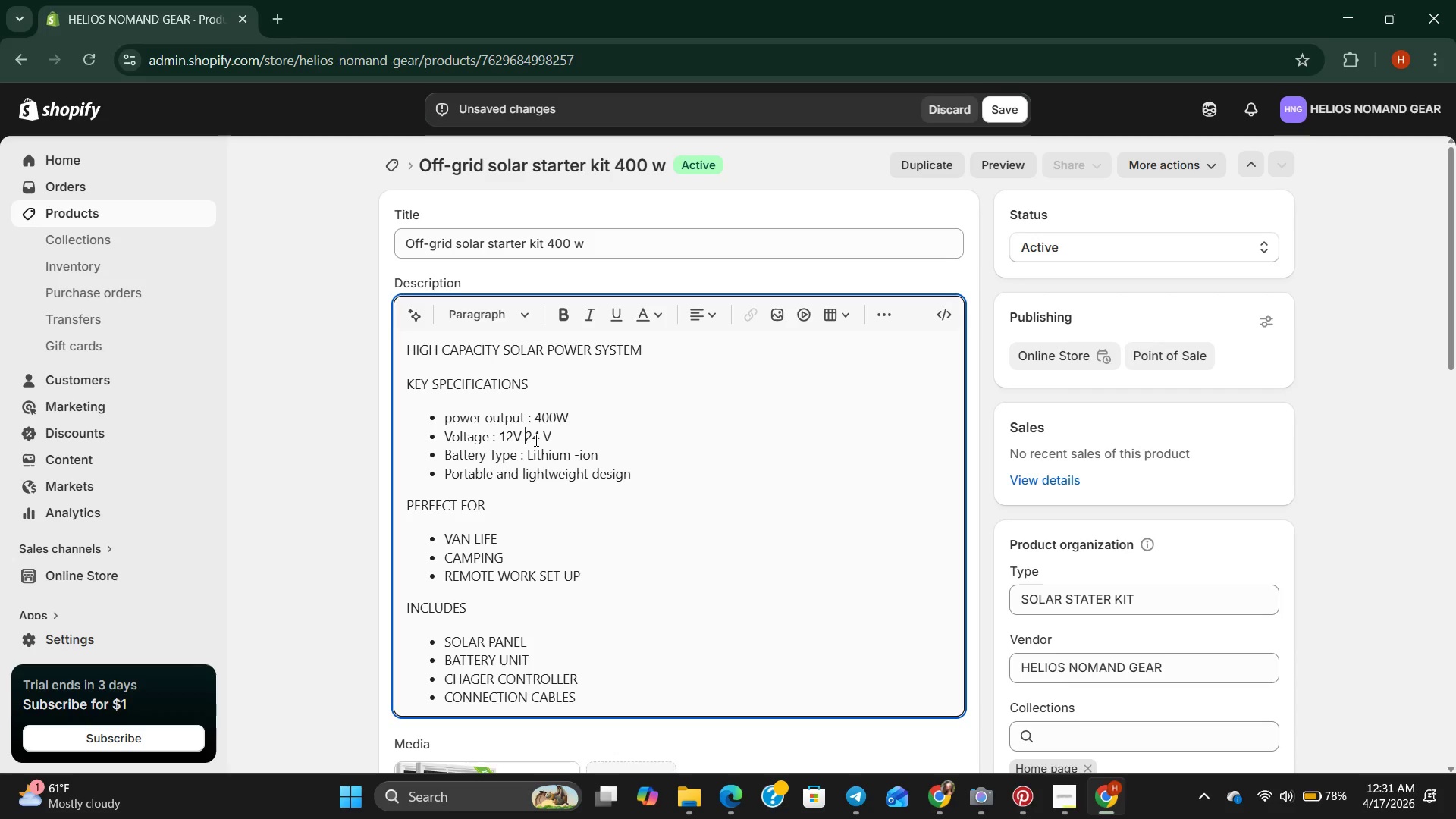 
key(Backspace)
 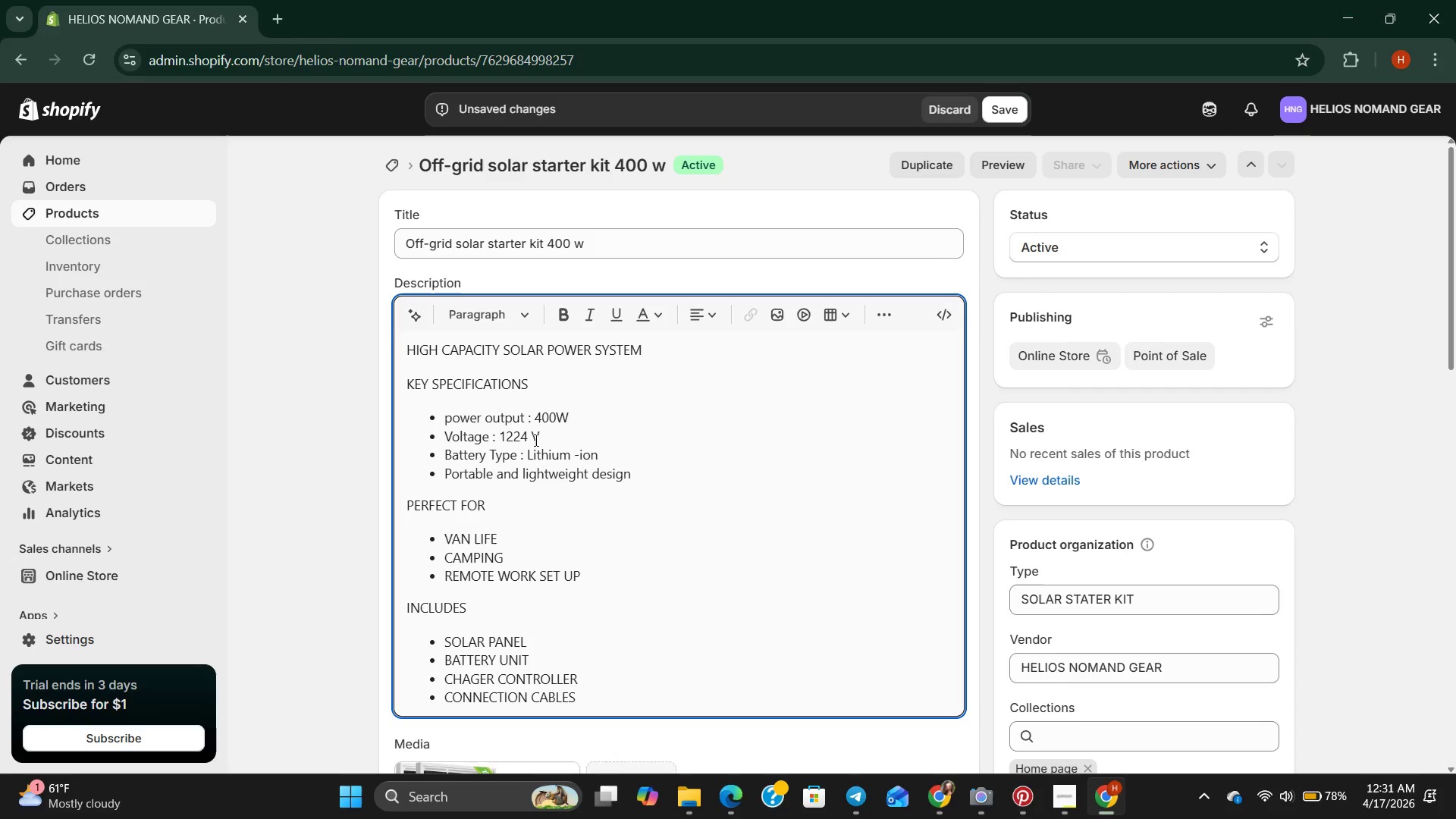 
key(Backspace)
 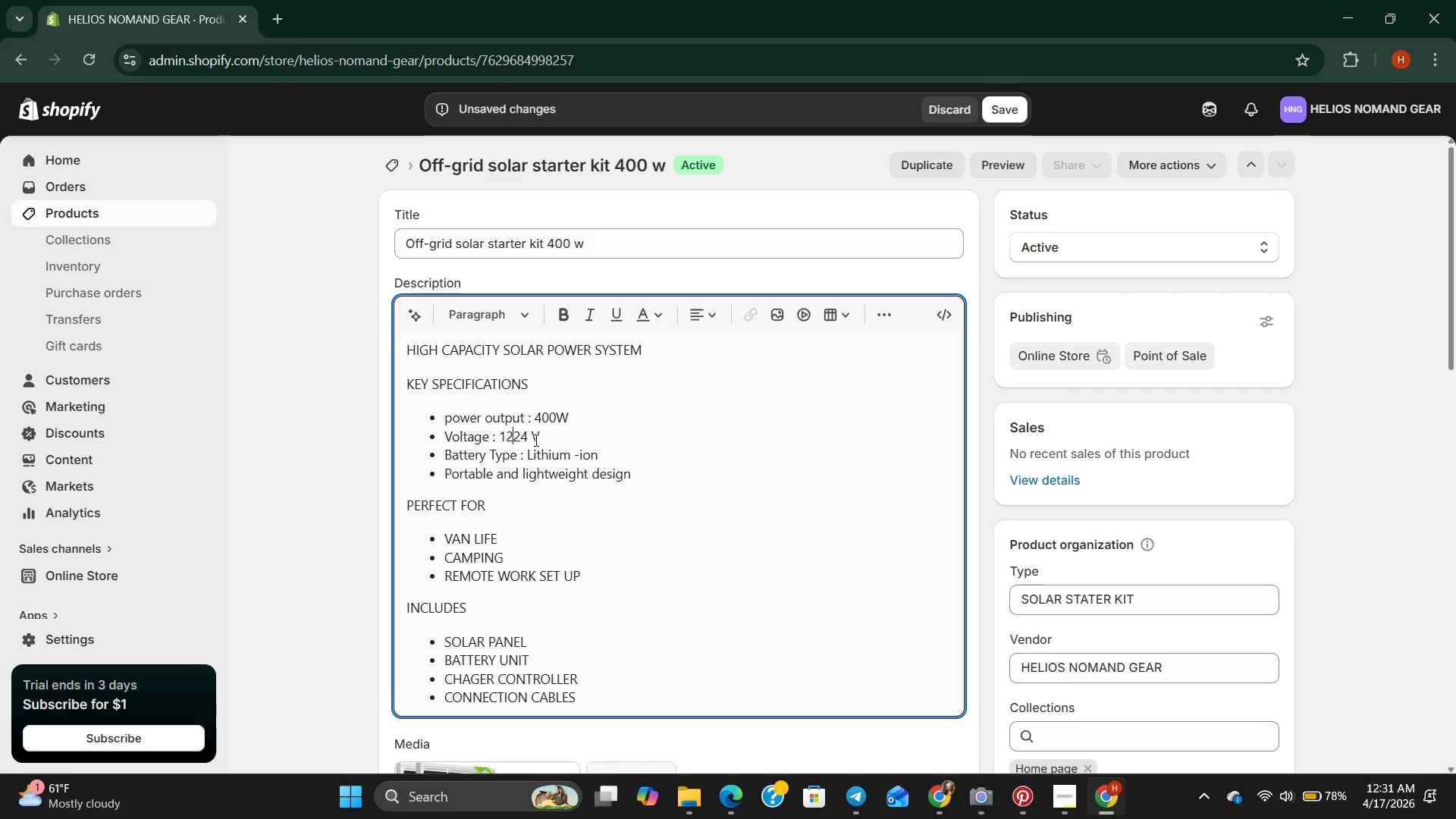 
key(Backspace)
 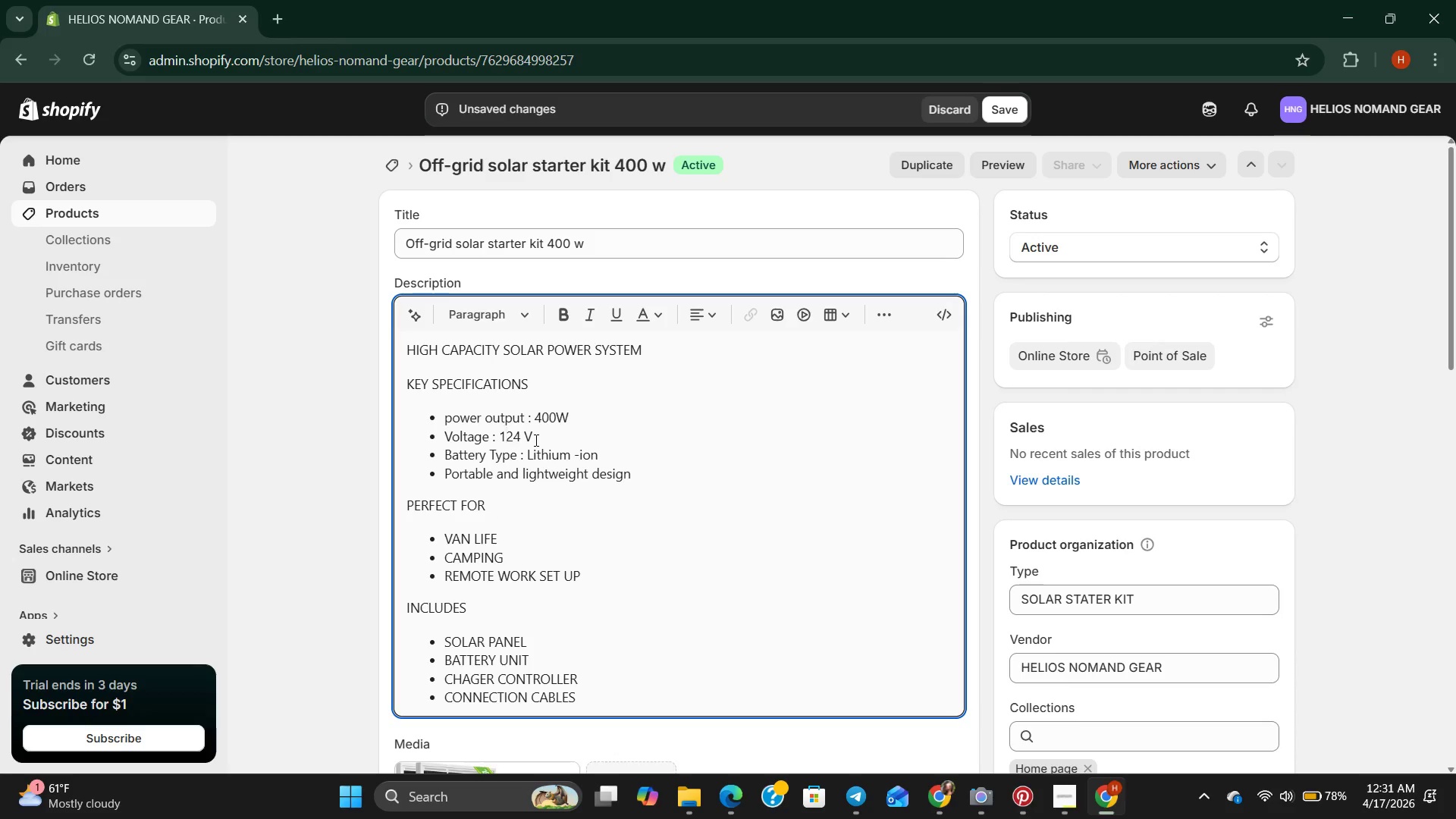 
key(Backspace)
 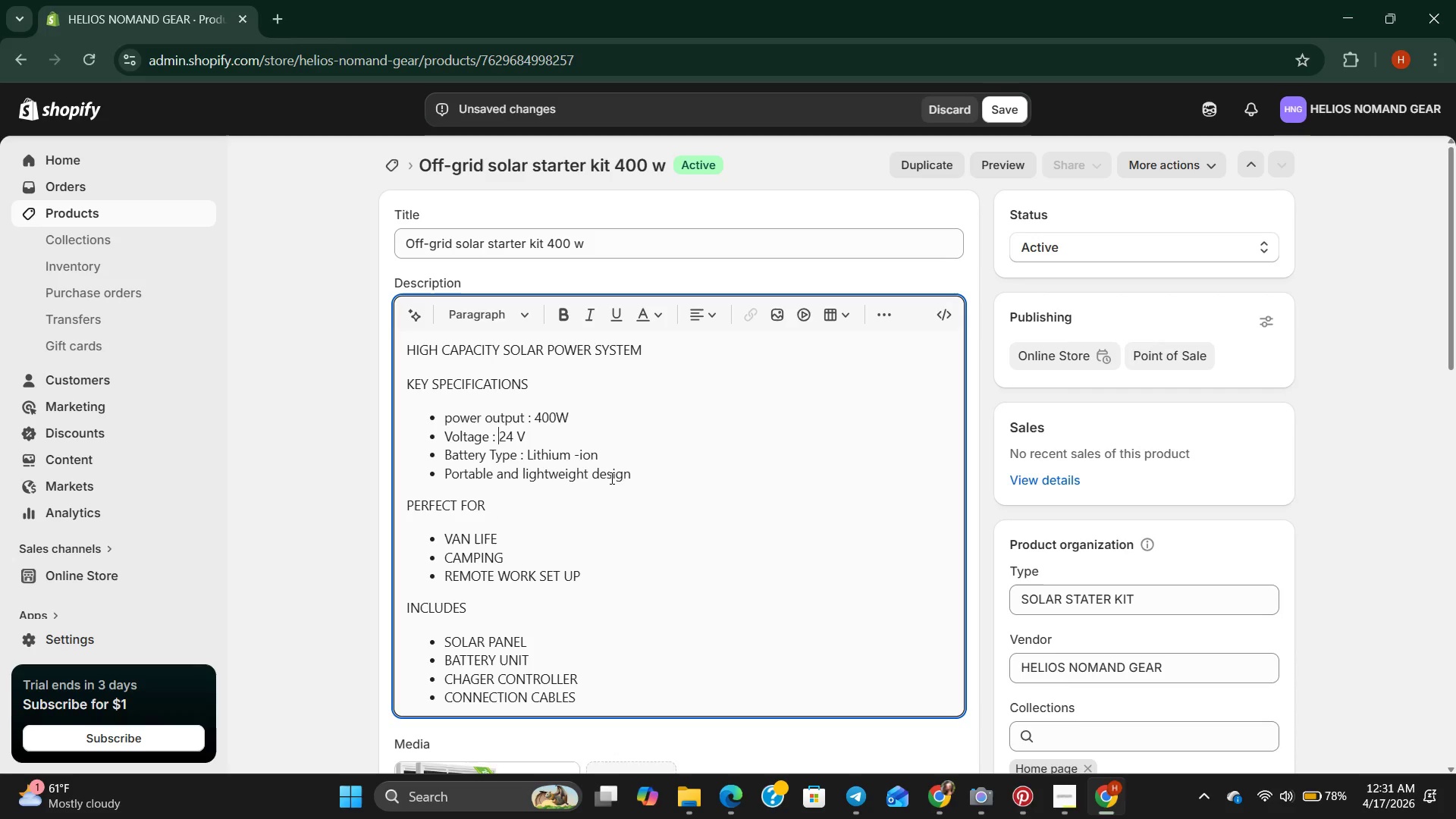 
left_click([639, 475])
 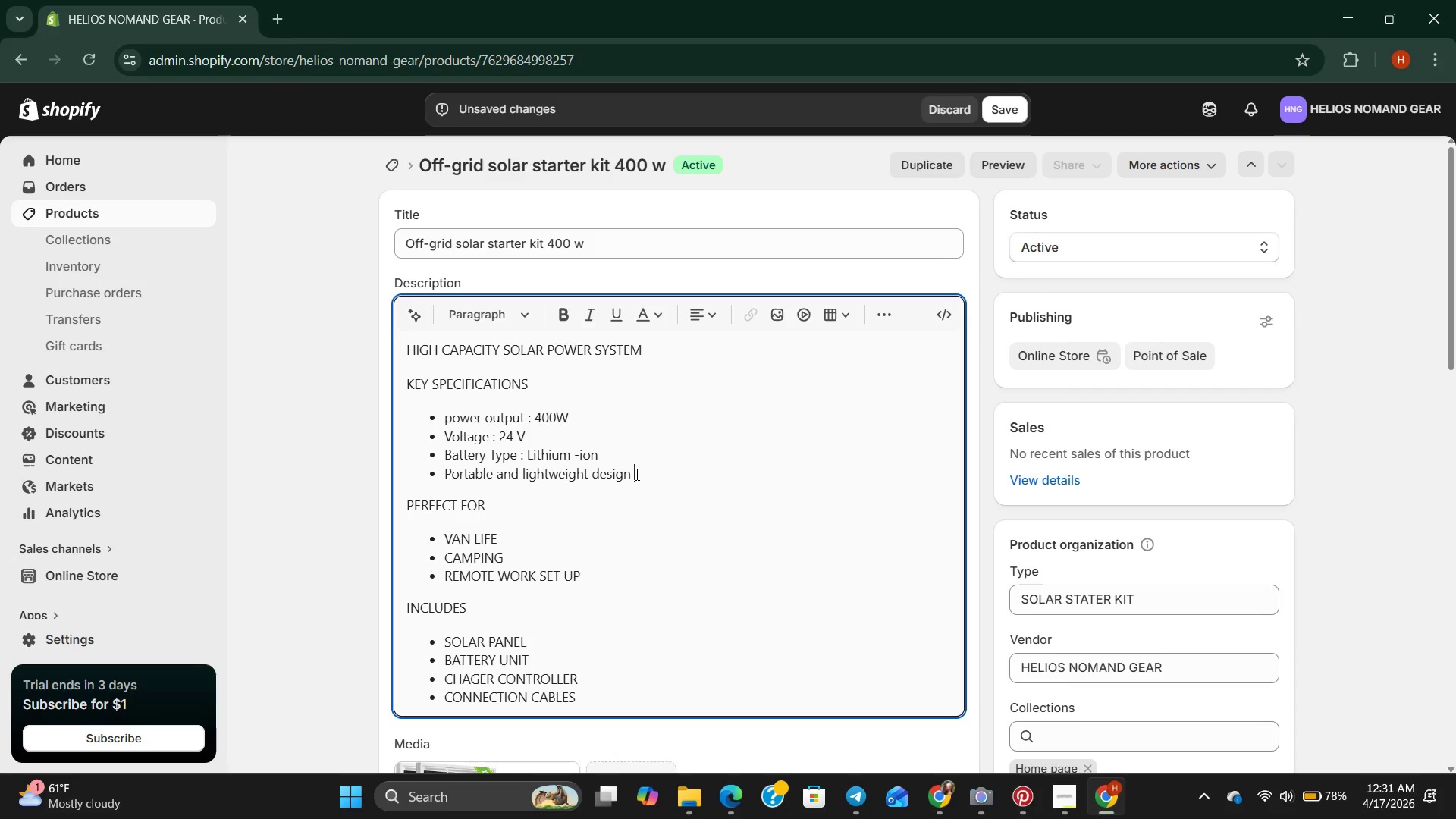 
key(Enter)
 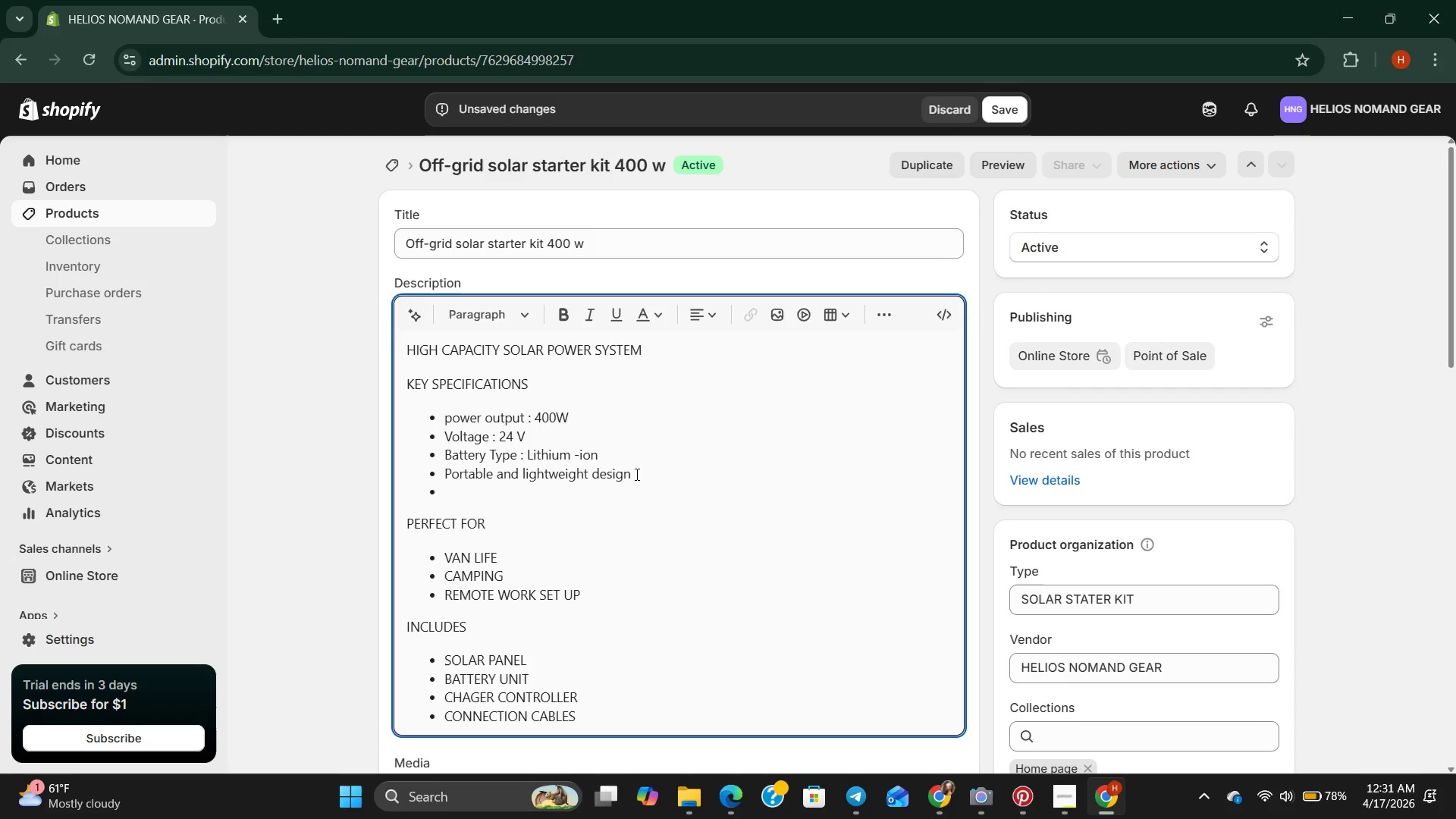 
type(CHARGING TIME : 4_6 )
key(Backspace)
key(Backspace)
key(Backspace)
type(-6 HOURS )
 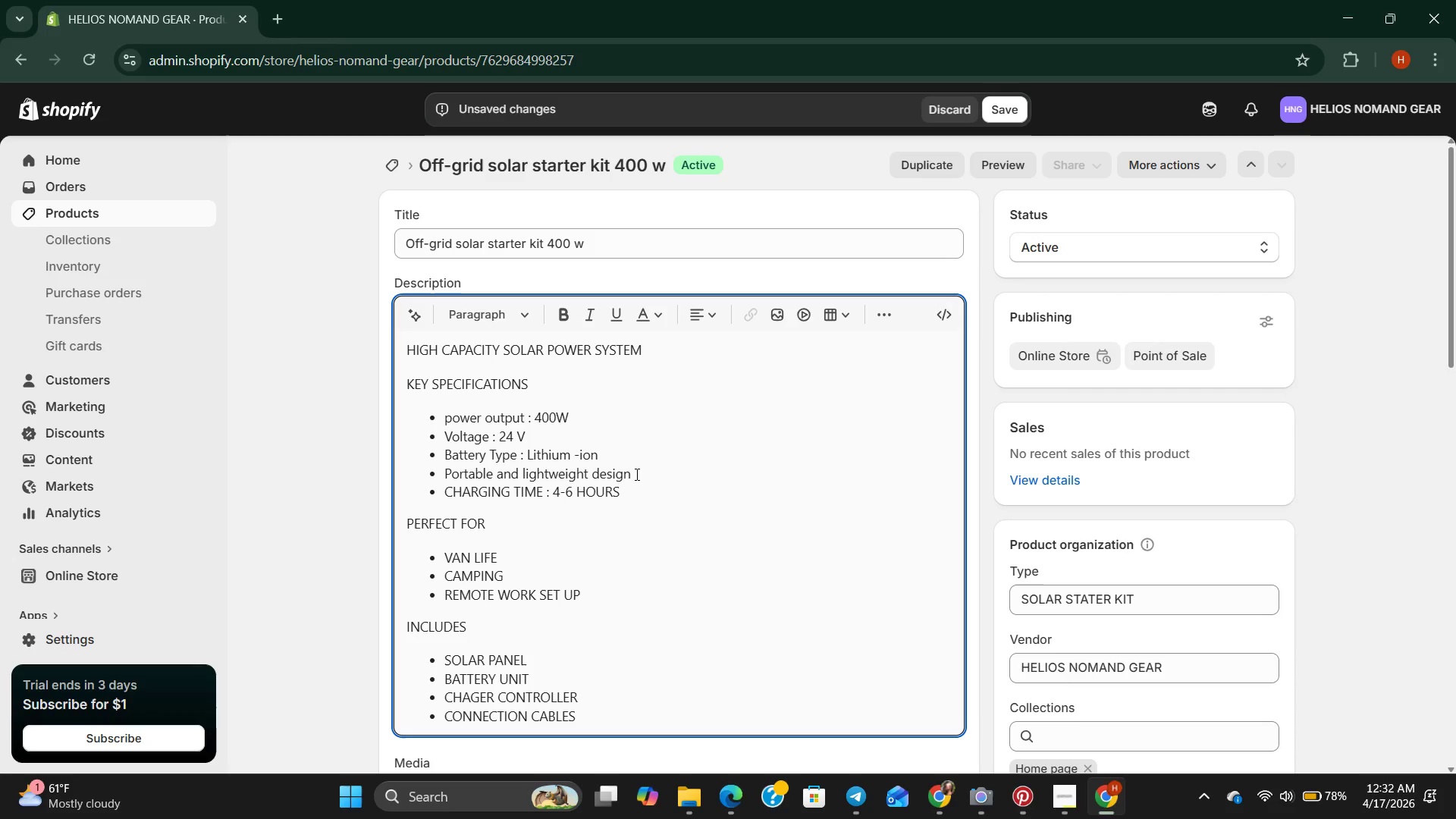 
key(Enter)
 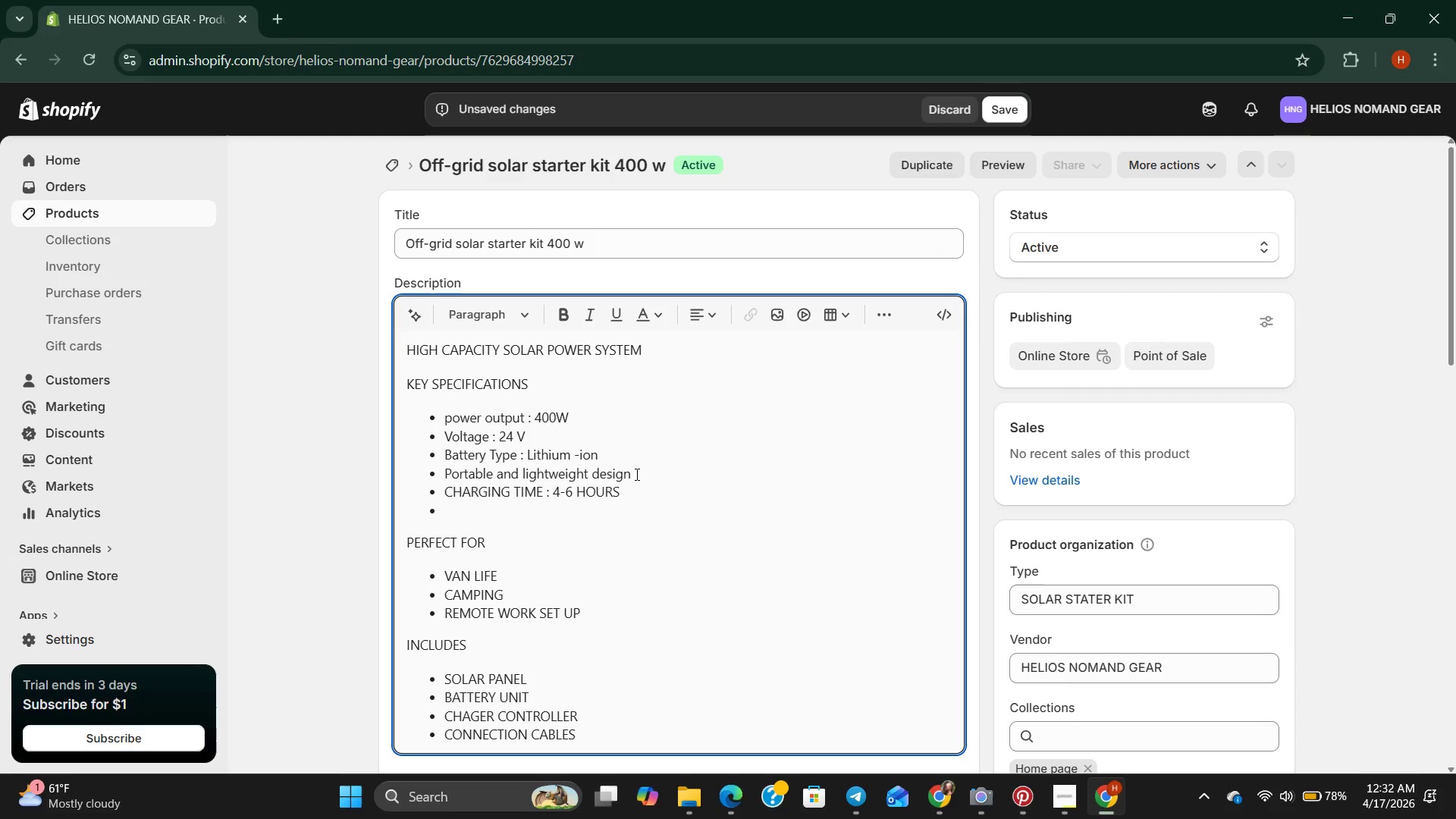 
type(WEIGHT :)
key(Backspace)
type(;)
key(Backspace)
type(: 10KG )
 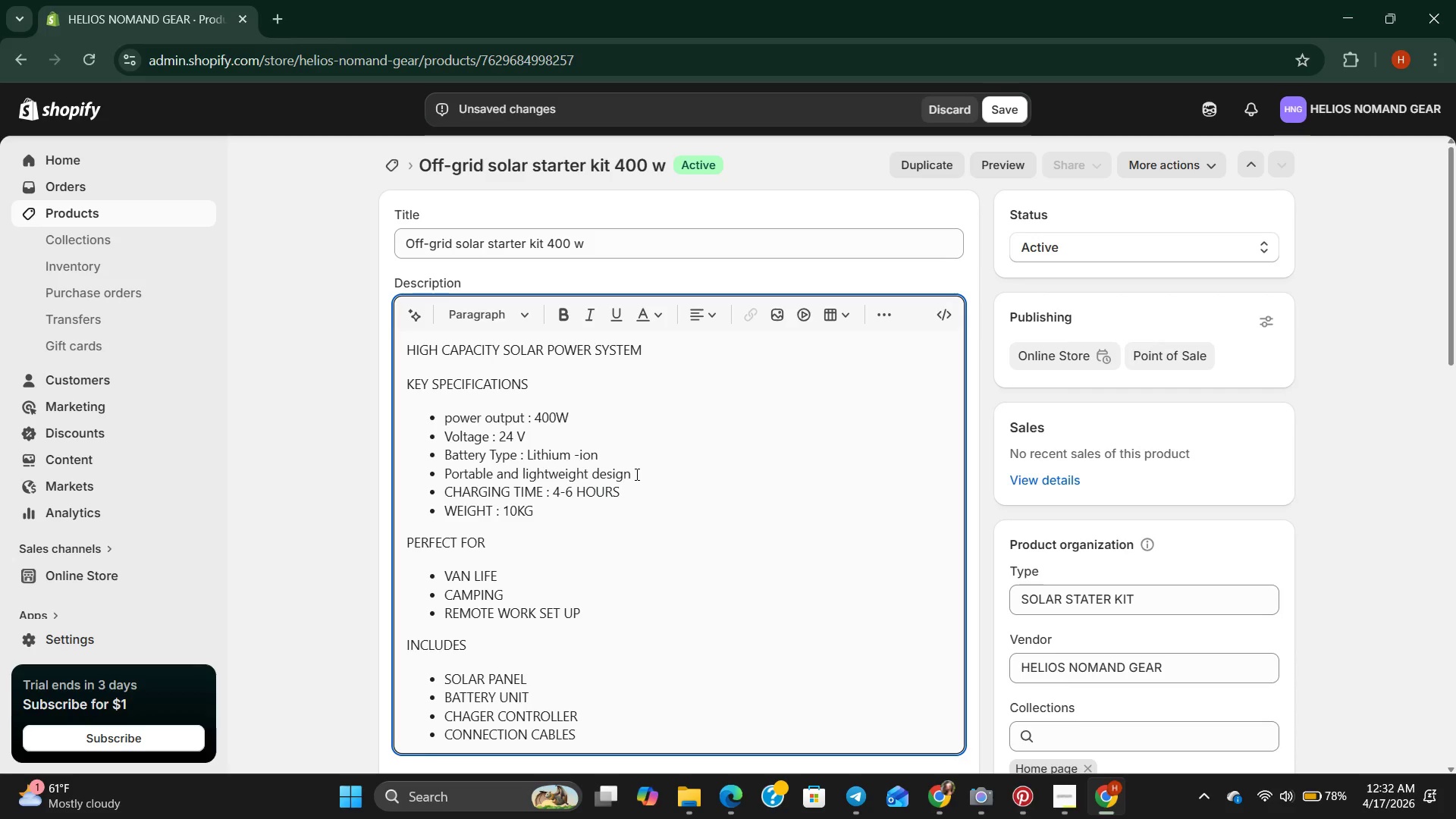 
scroll: coordinate [590, 577], scroll_direction: down, amount: 2.0
 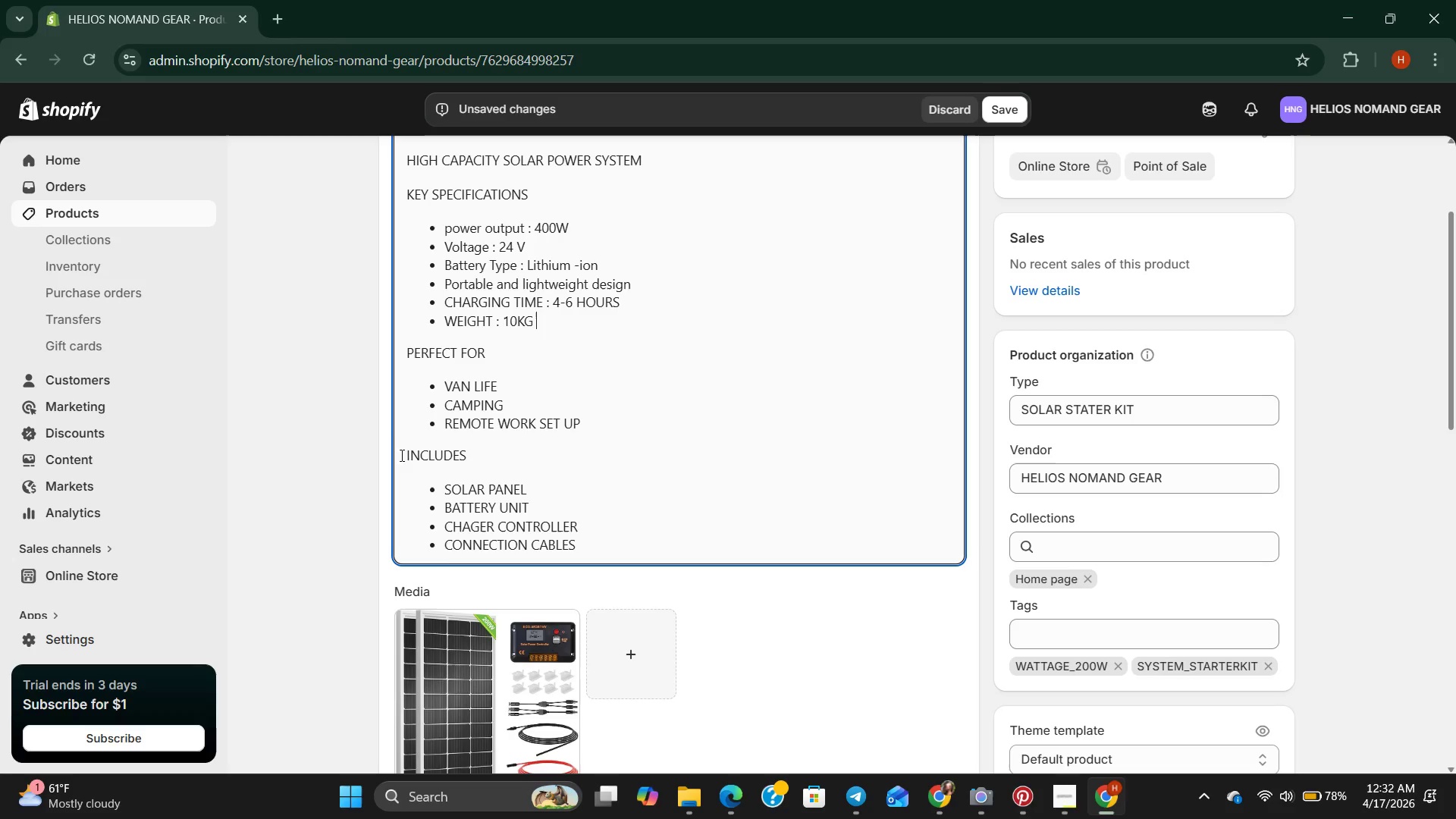 
left_click_drag(start_coordinate=[441, 404], to_coordinate=[582, 425])
 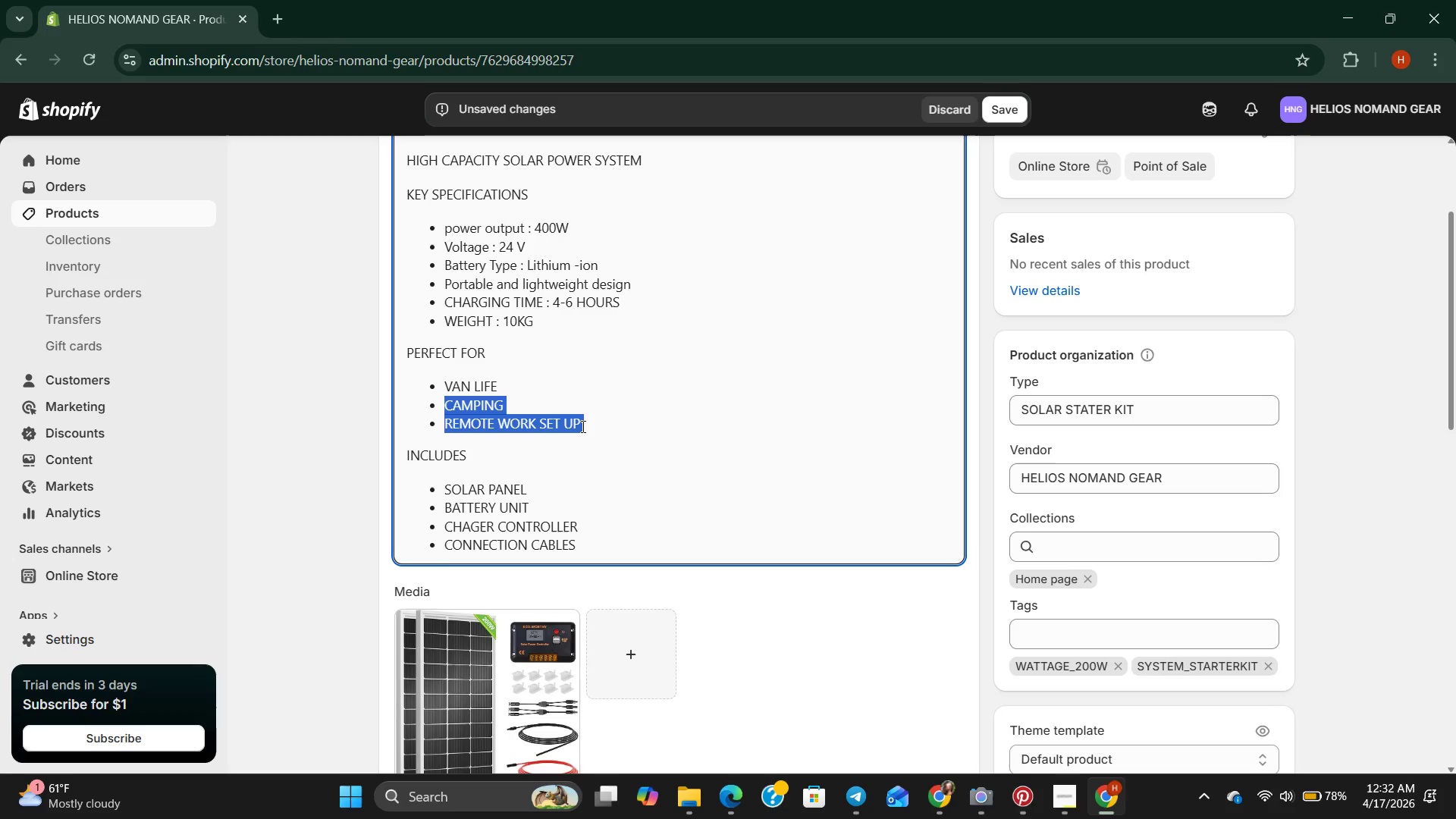 
key(Backspace)
type(FULL OFF GIR)
key(Backspace)
key(Backspace)
type(RID SETUPS )
 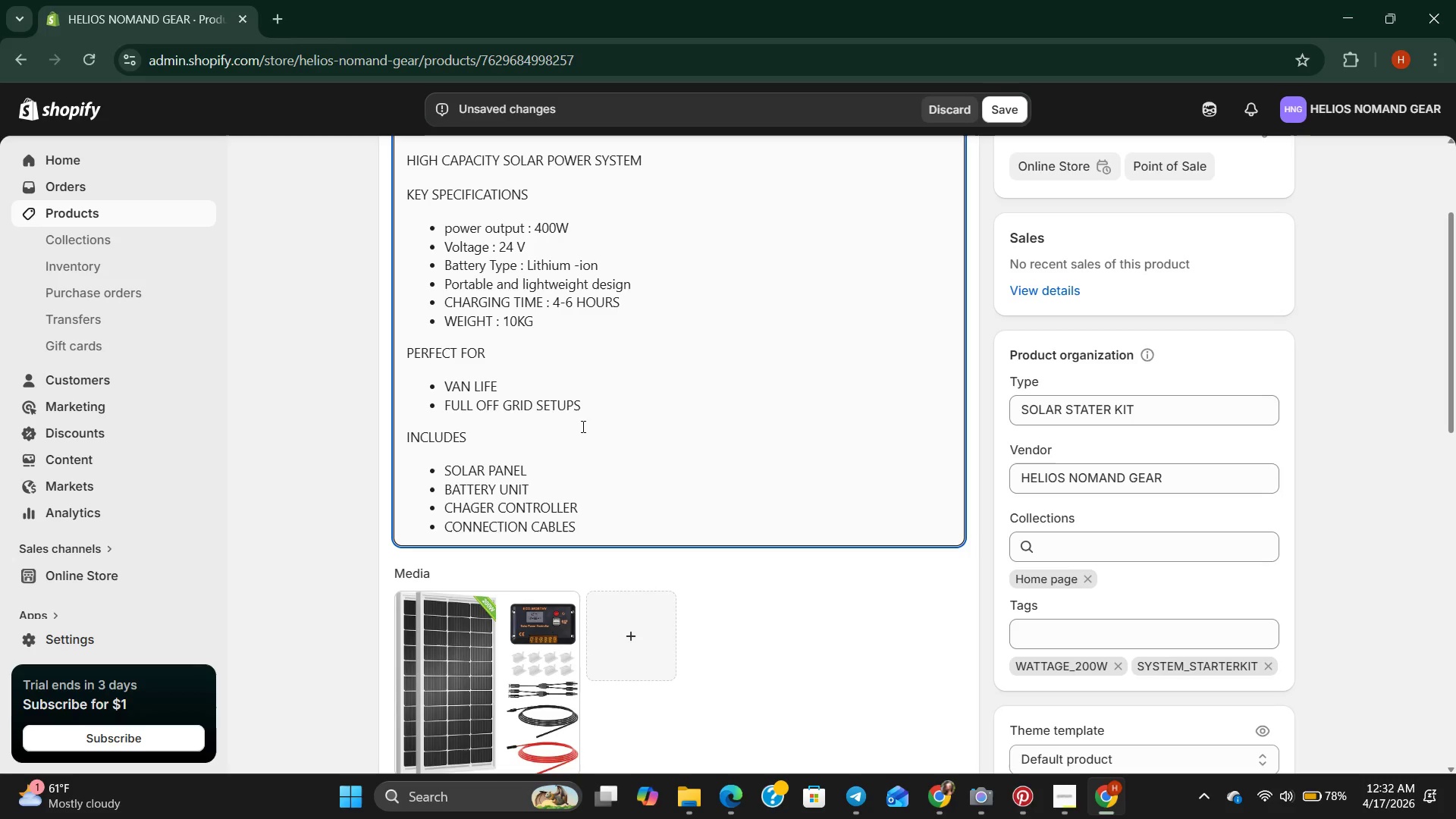 
key(Enter)
 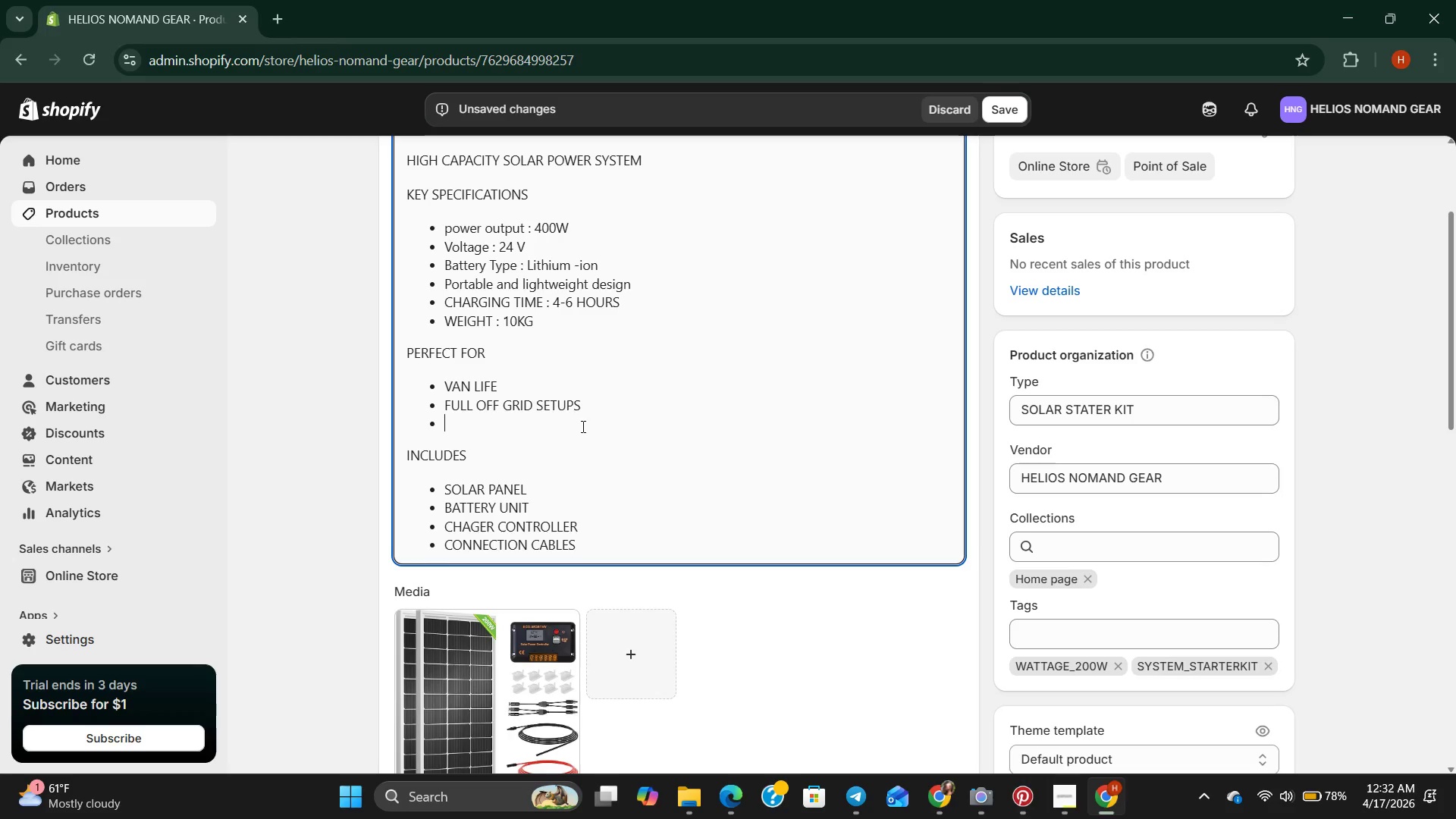 
type(POE)
key(Backspace)
type(WERING MULI)
key(Backspace)
type(TIPLE DEVICES )
 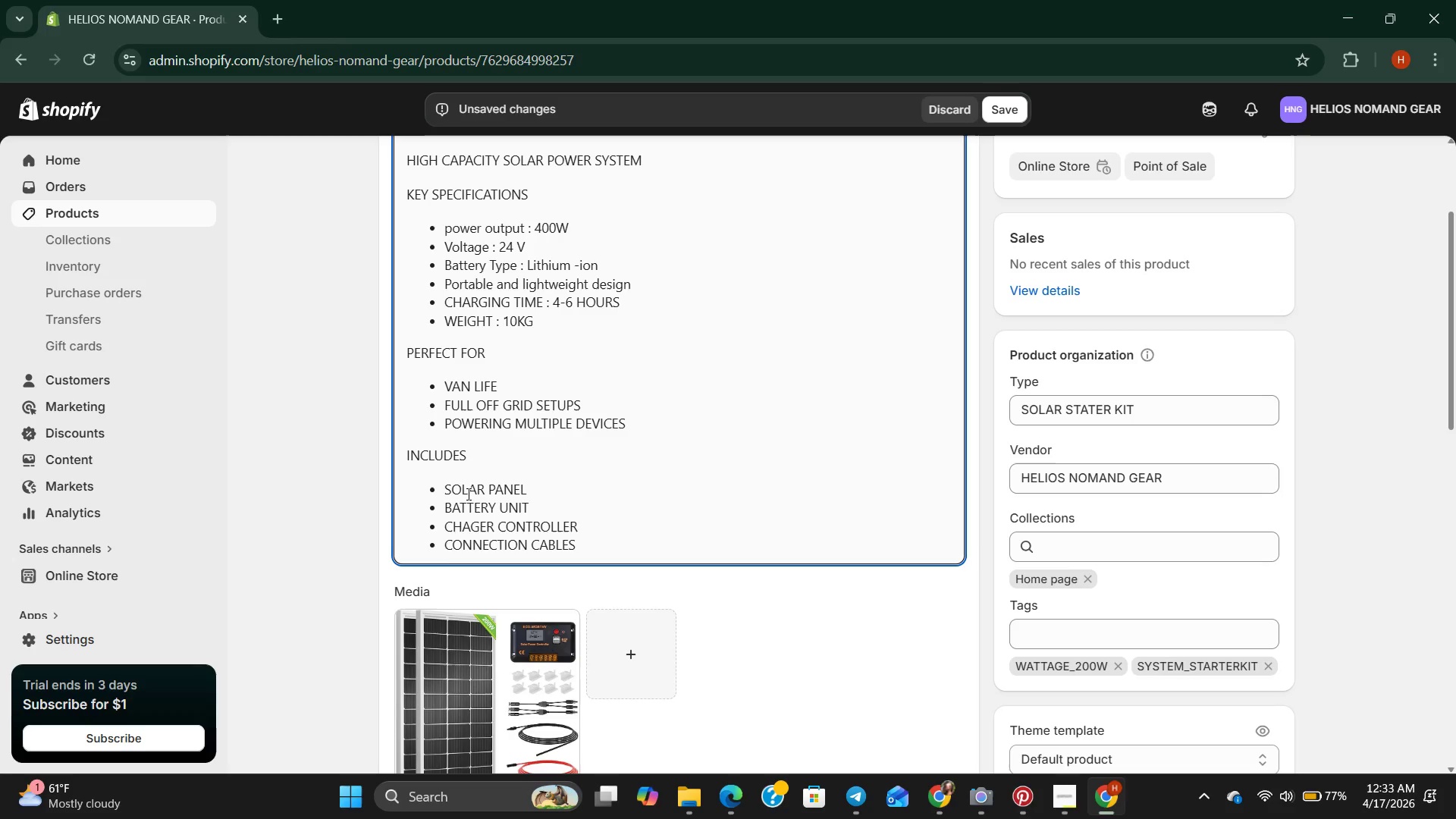 
wait(11.19)
 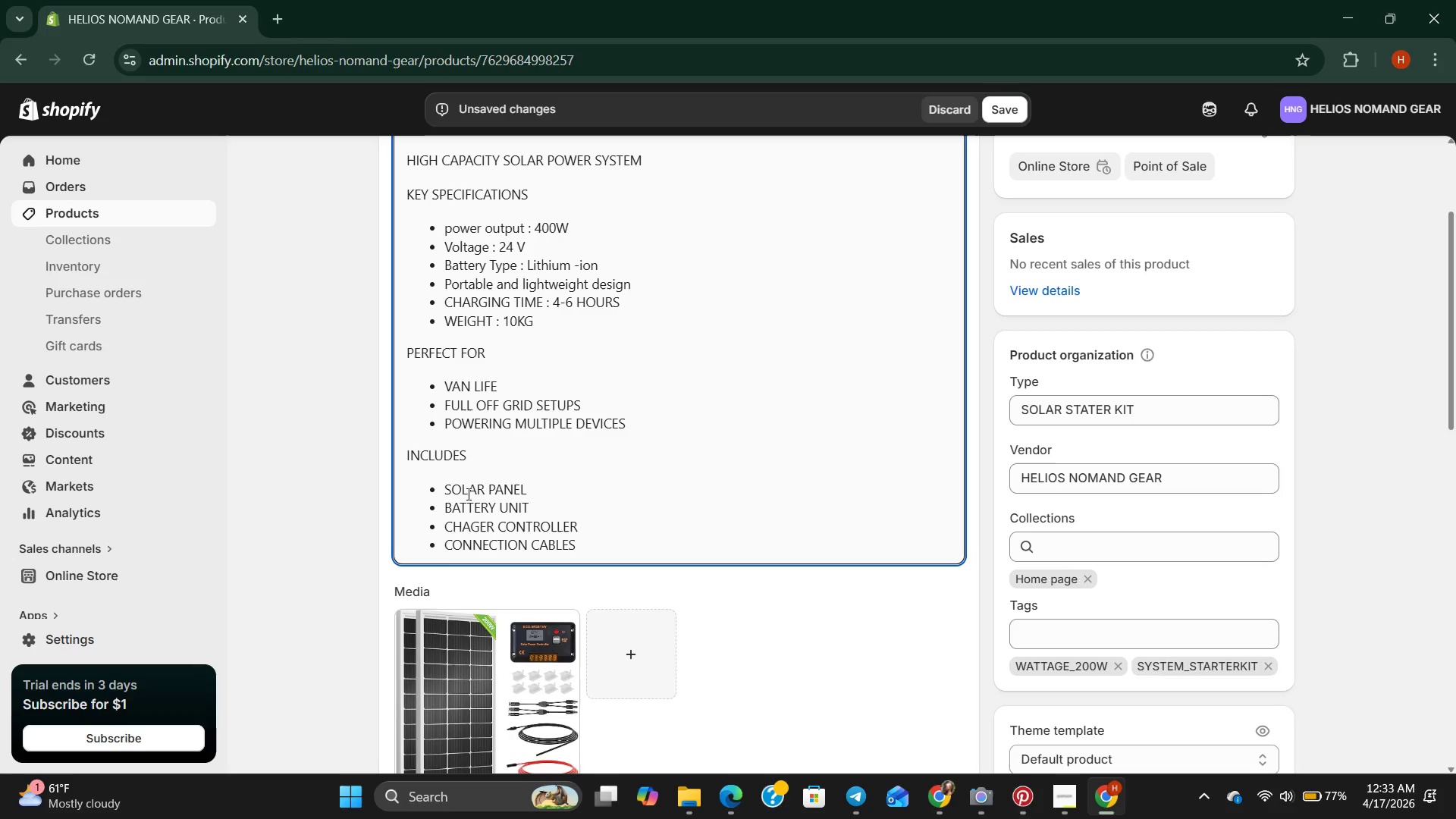 
left_click([445, 492])
 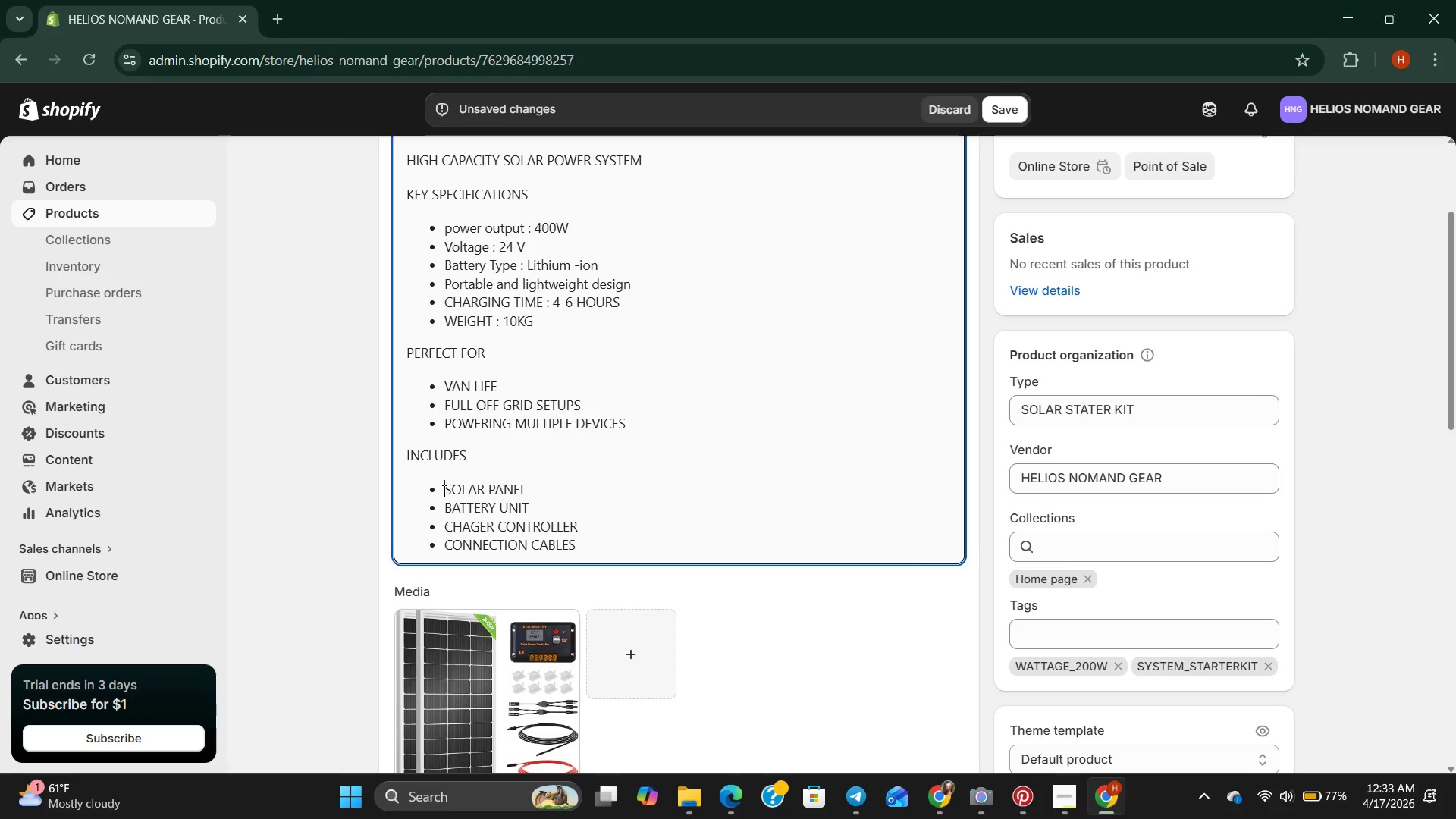 
type(2X )
 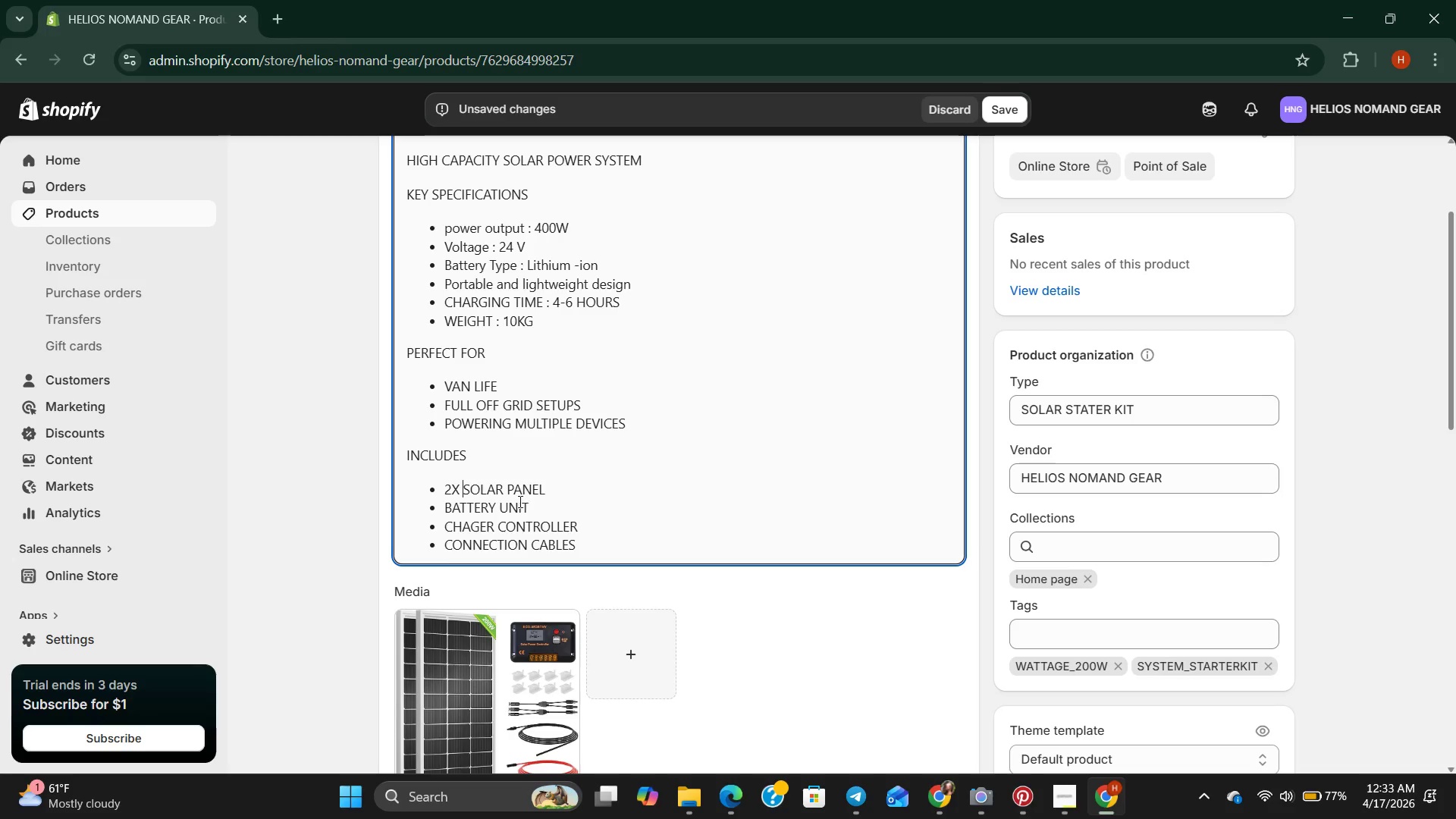 
left_click_drag(start_coordinate=[500, 502], to_coordinate=[504, 502])
 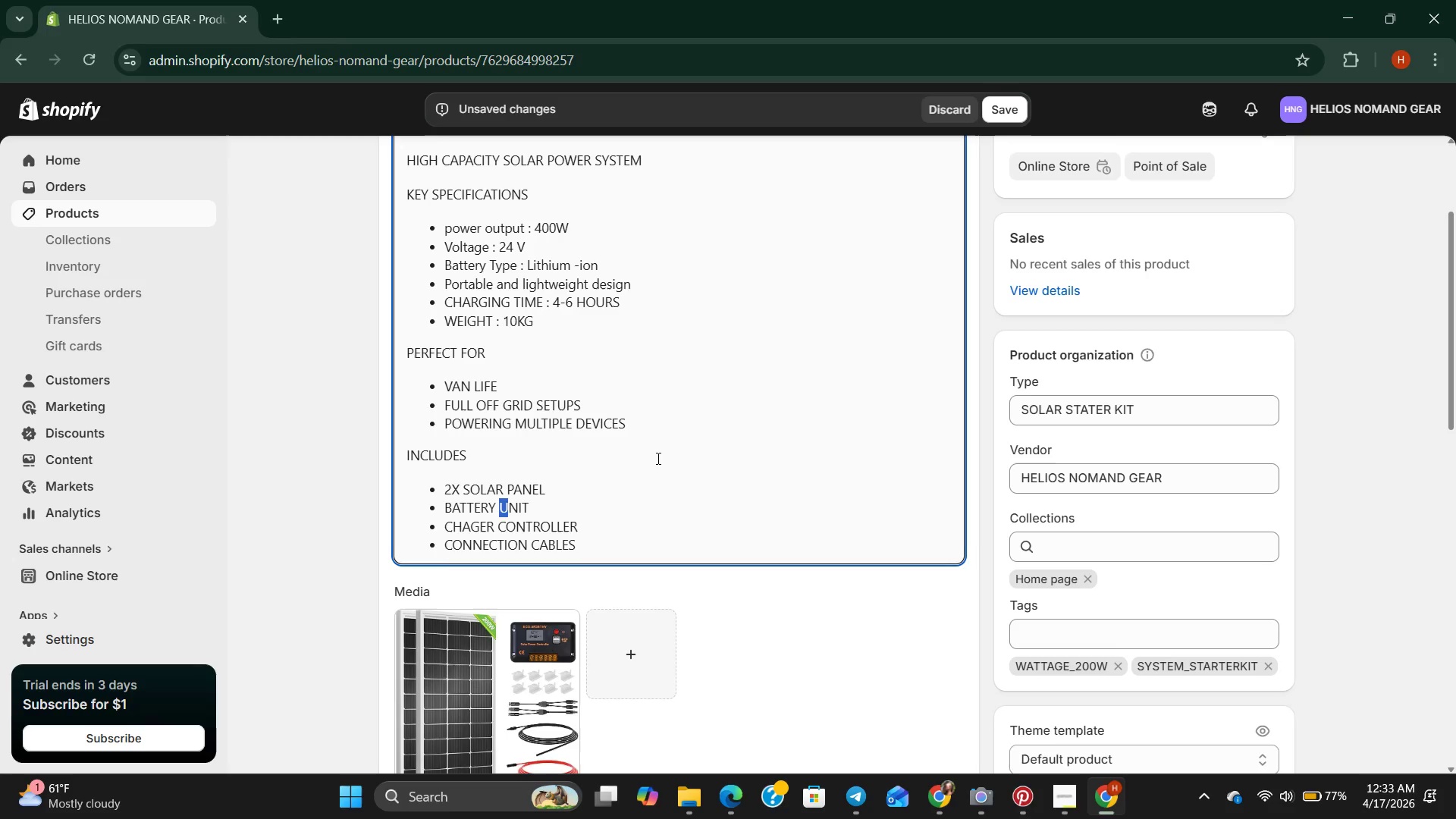 
scroll: coordinate [617, 439], scroll_direction: down, amount: 4.0
 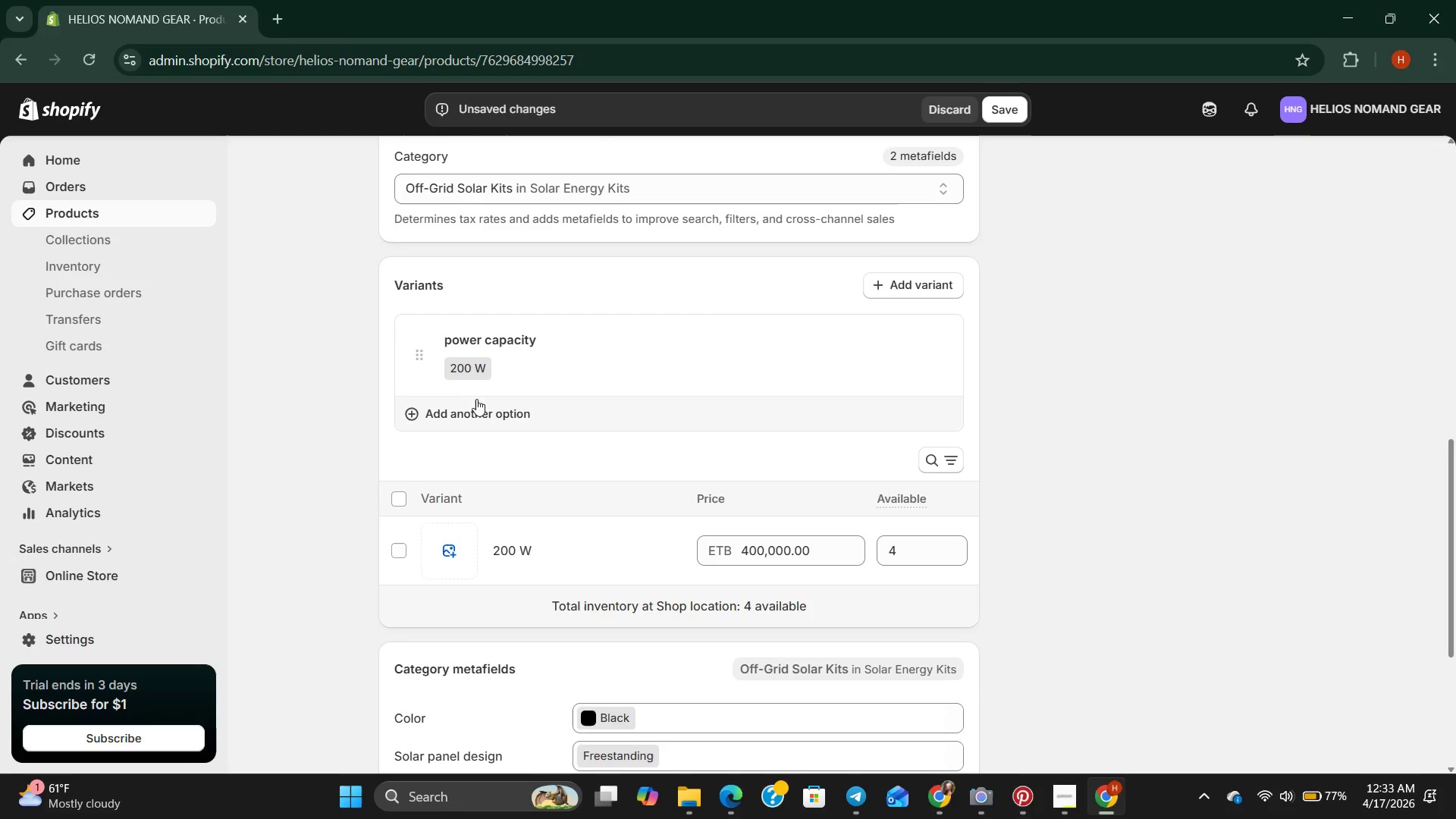 
double_click([470, 366])
 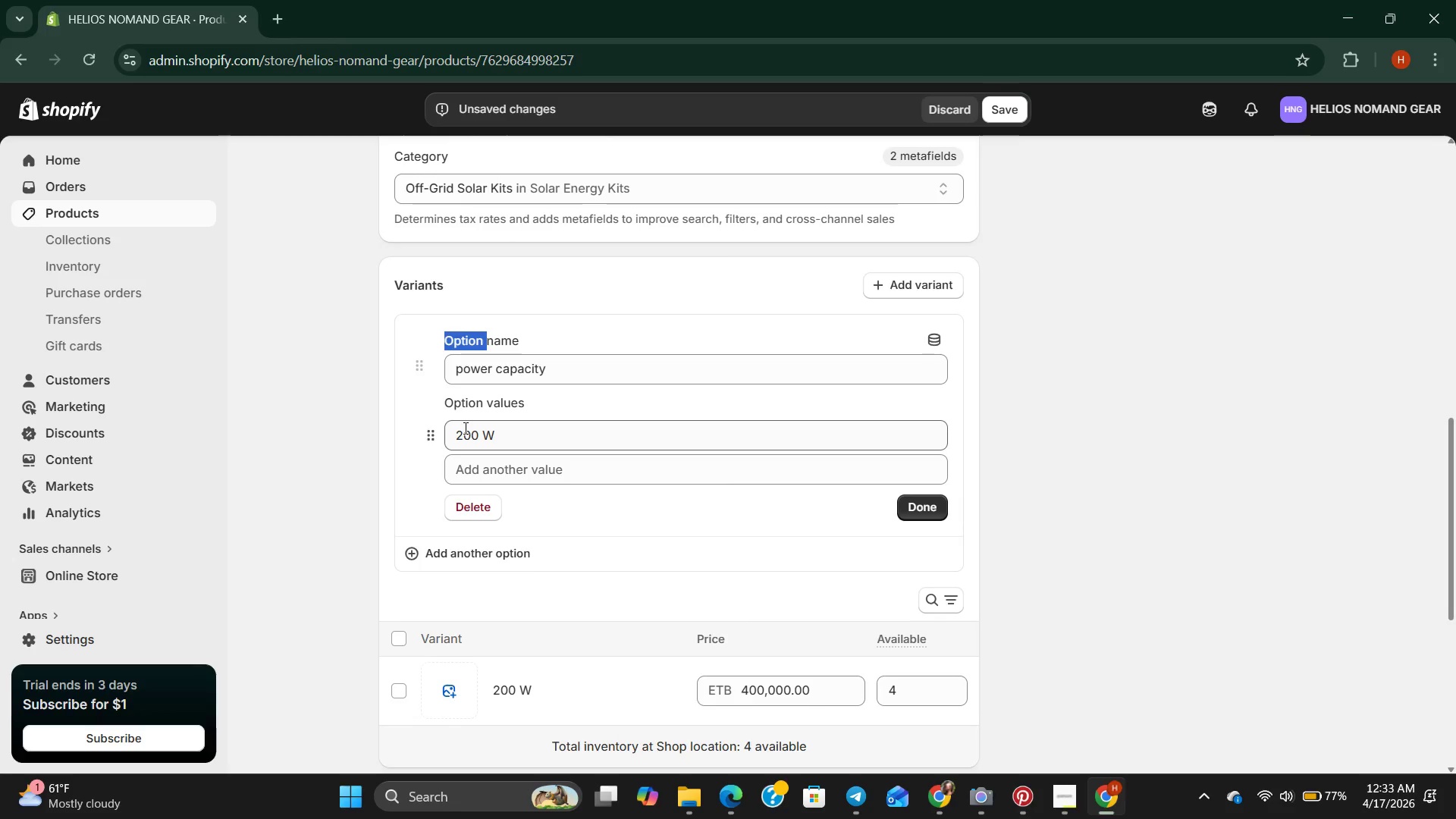 
left_click([460, 431])
 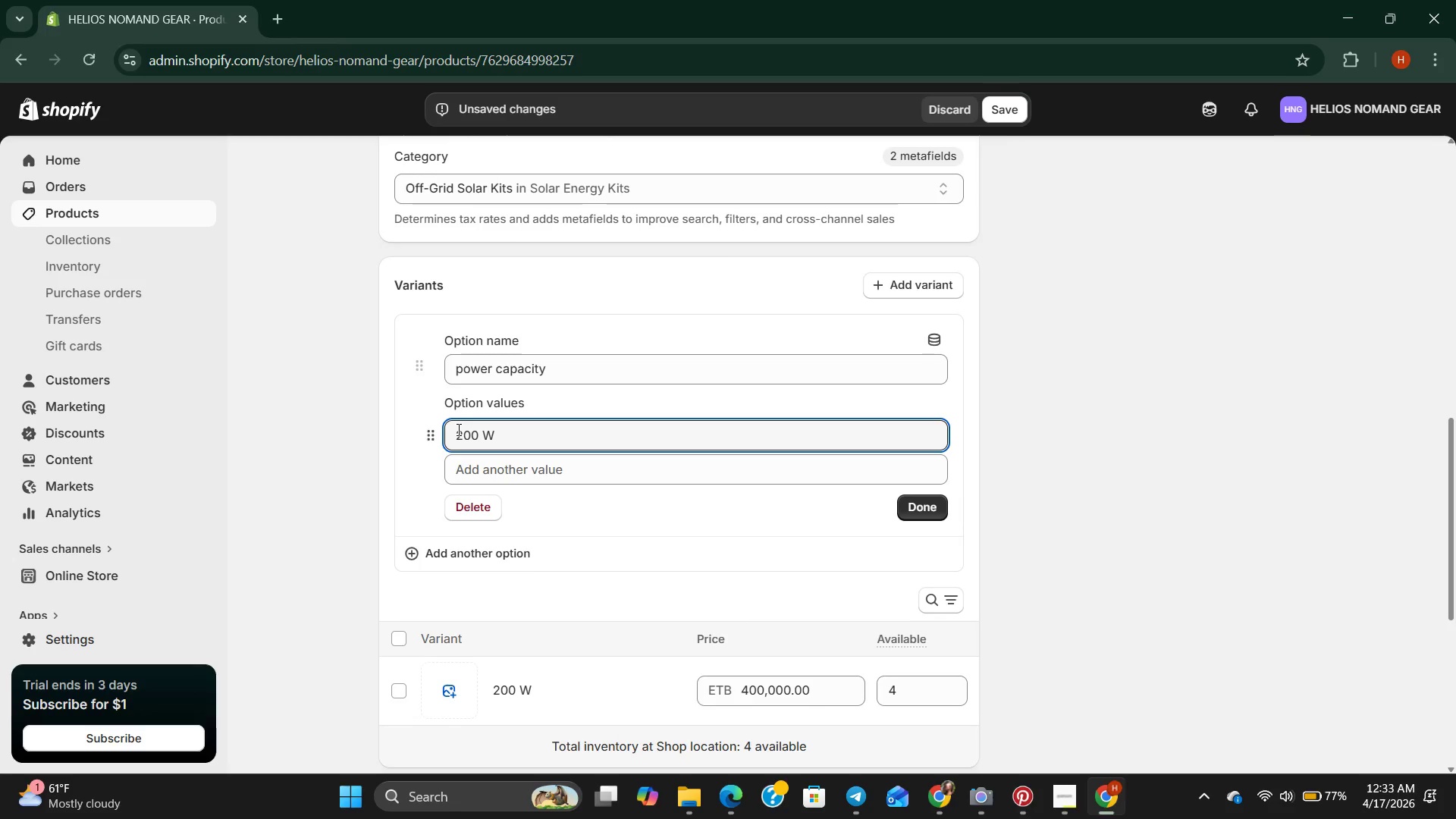 
key(Backspace)
 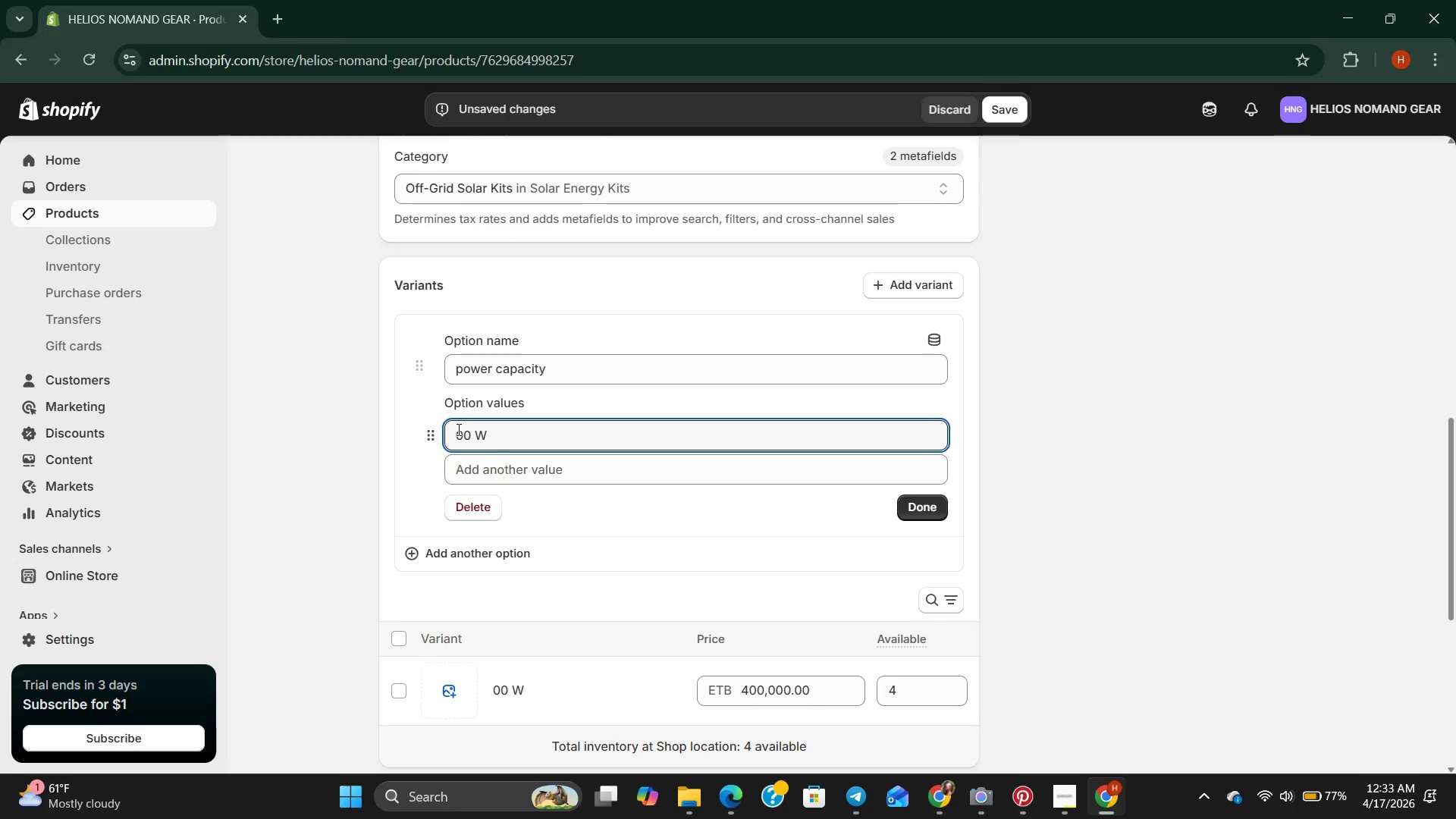 
key(4)
 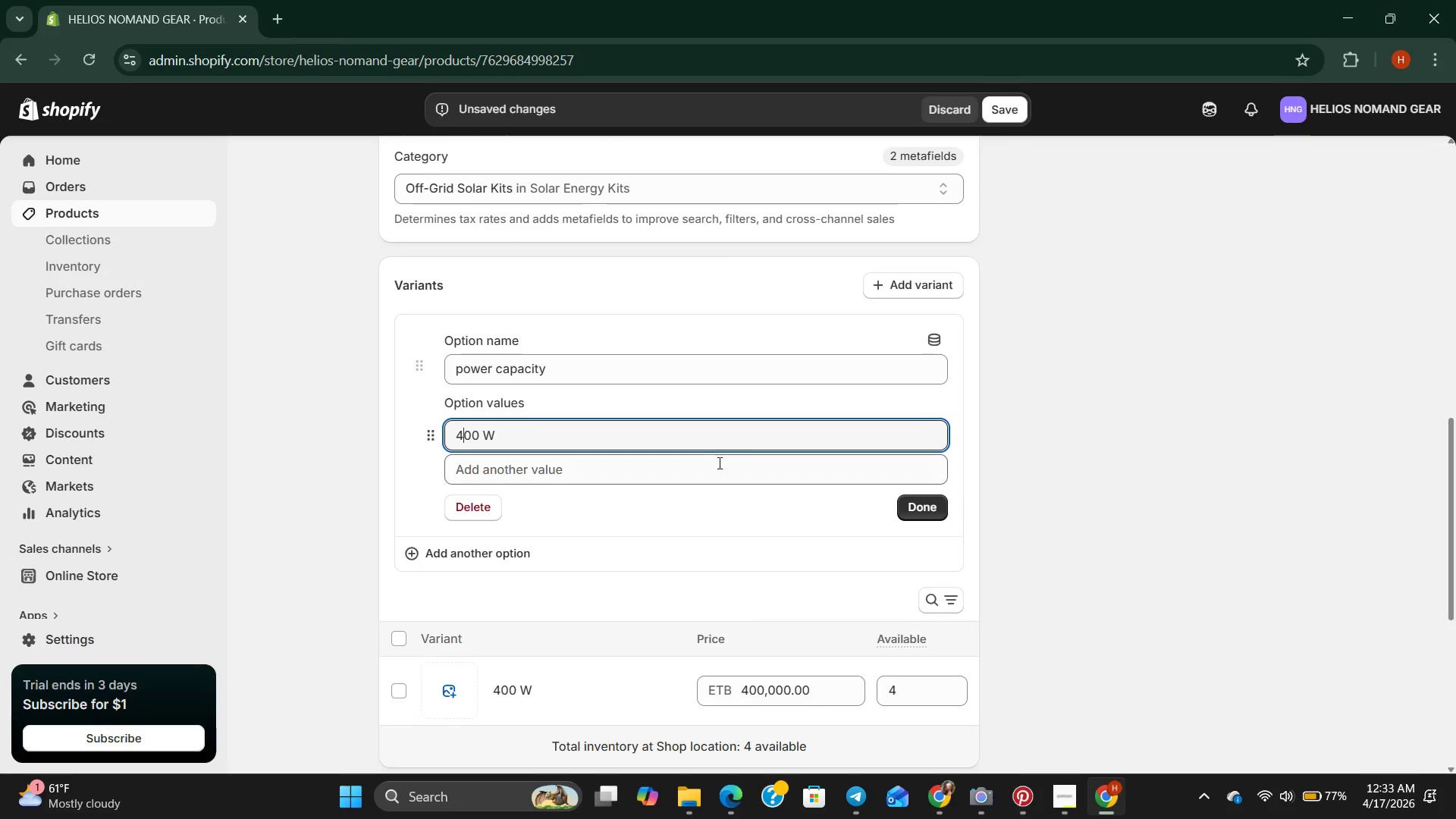 
mouse_move([909, 508])
 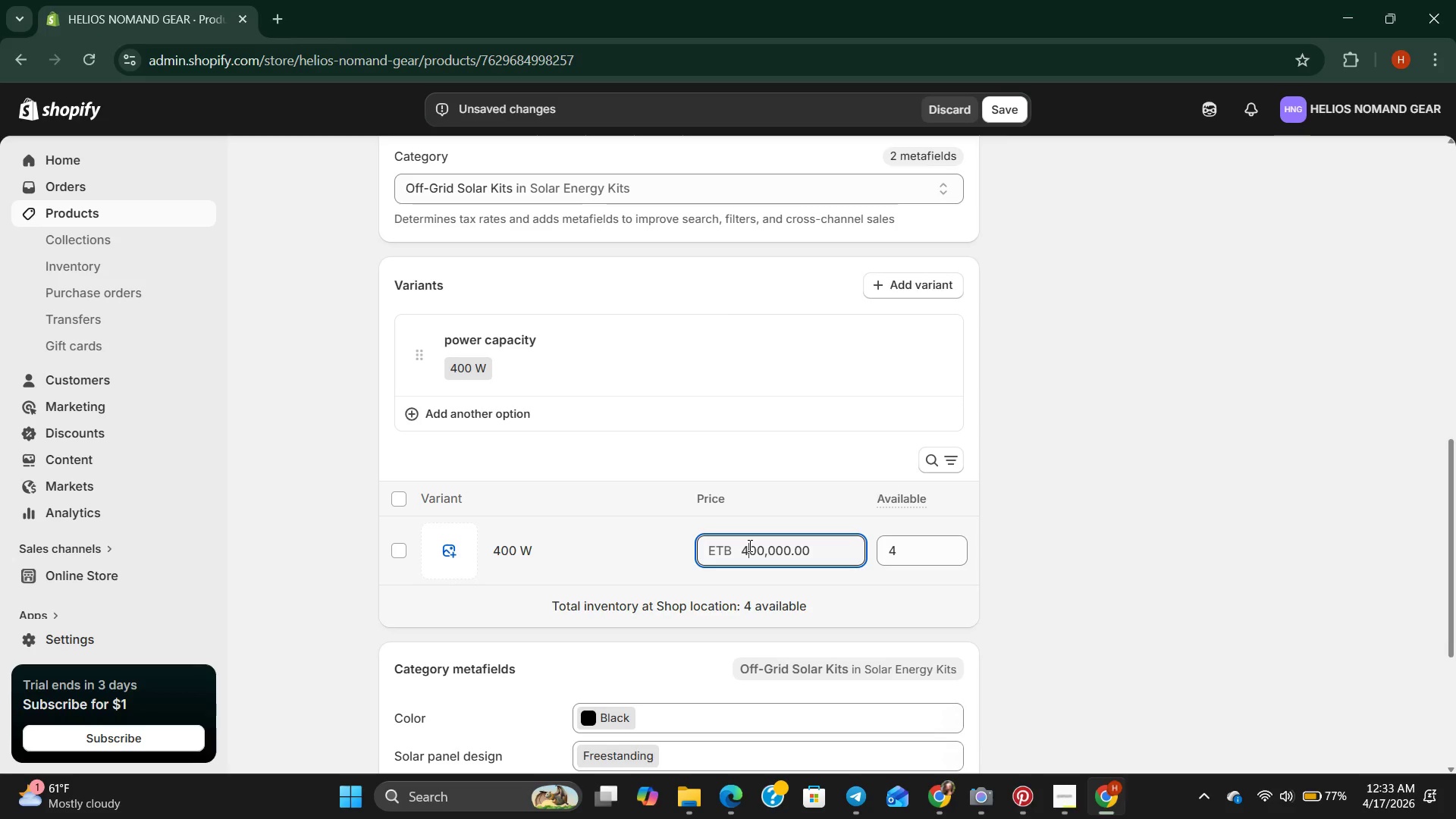 
key(Backspace)
 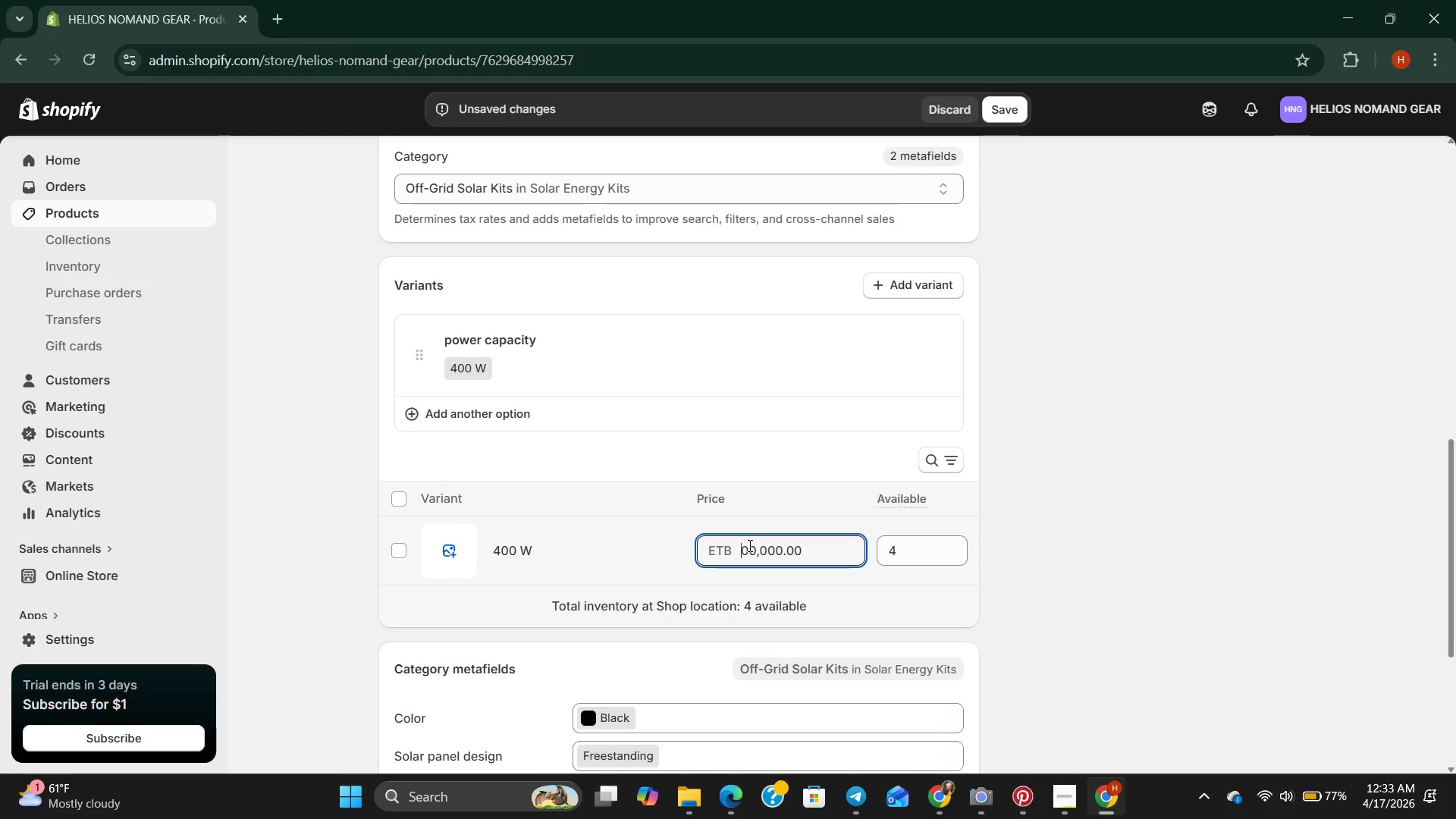 
key(5)
 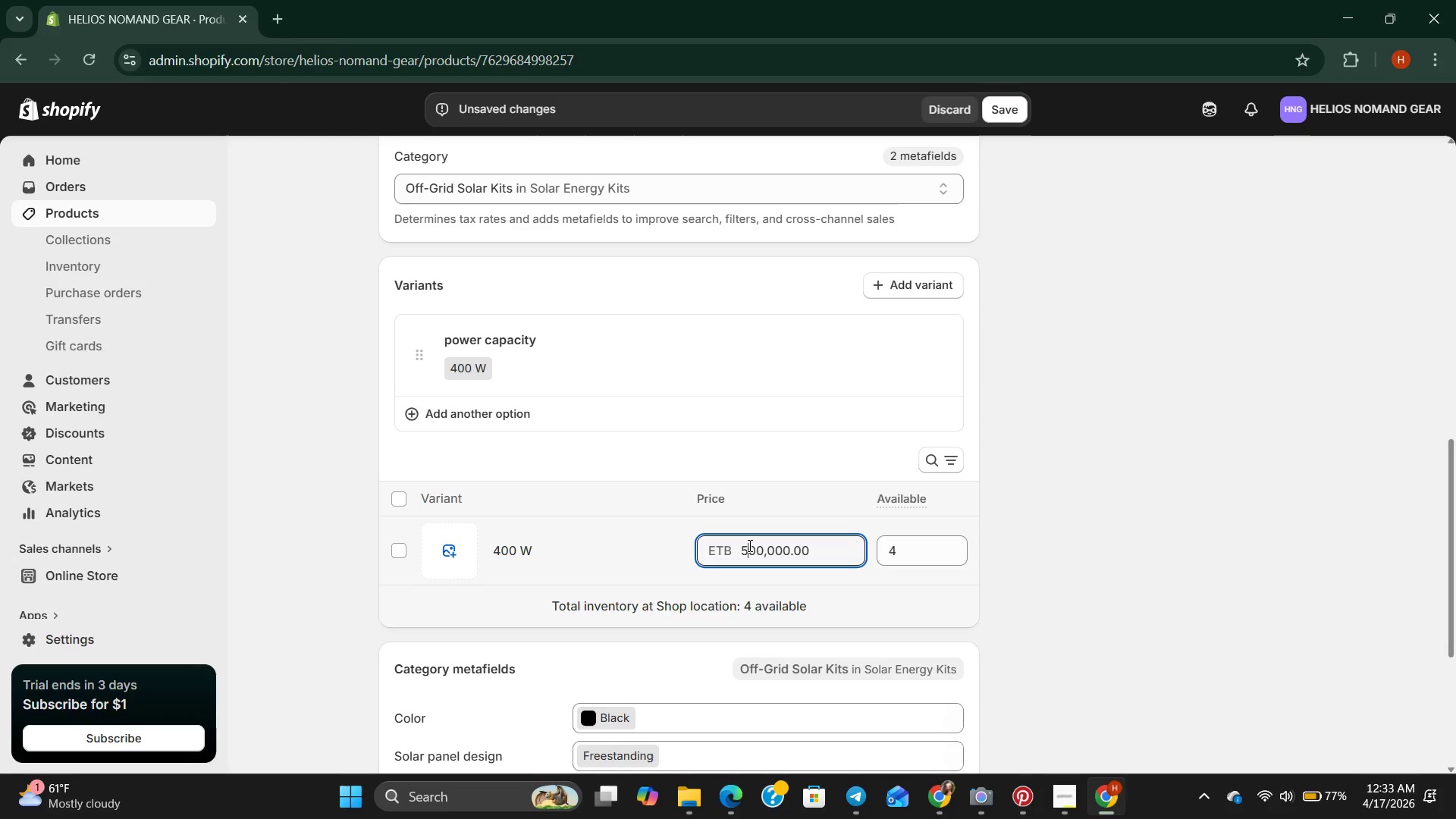 
key(Backspace)
 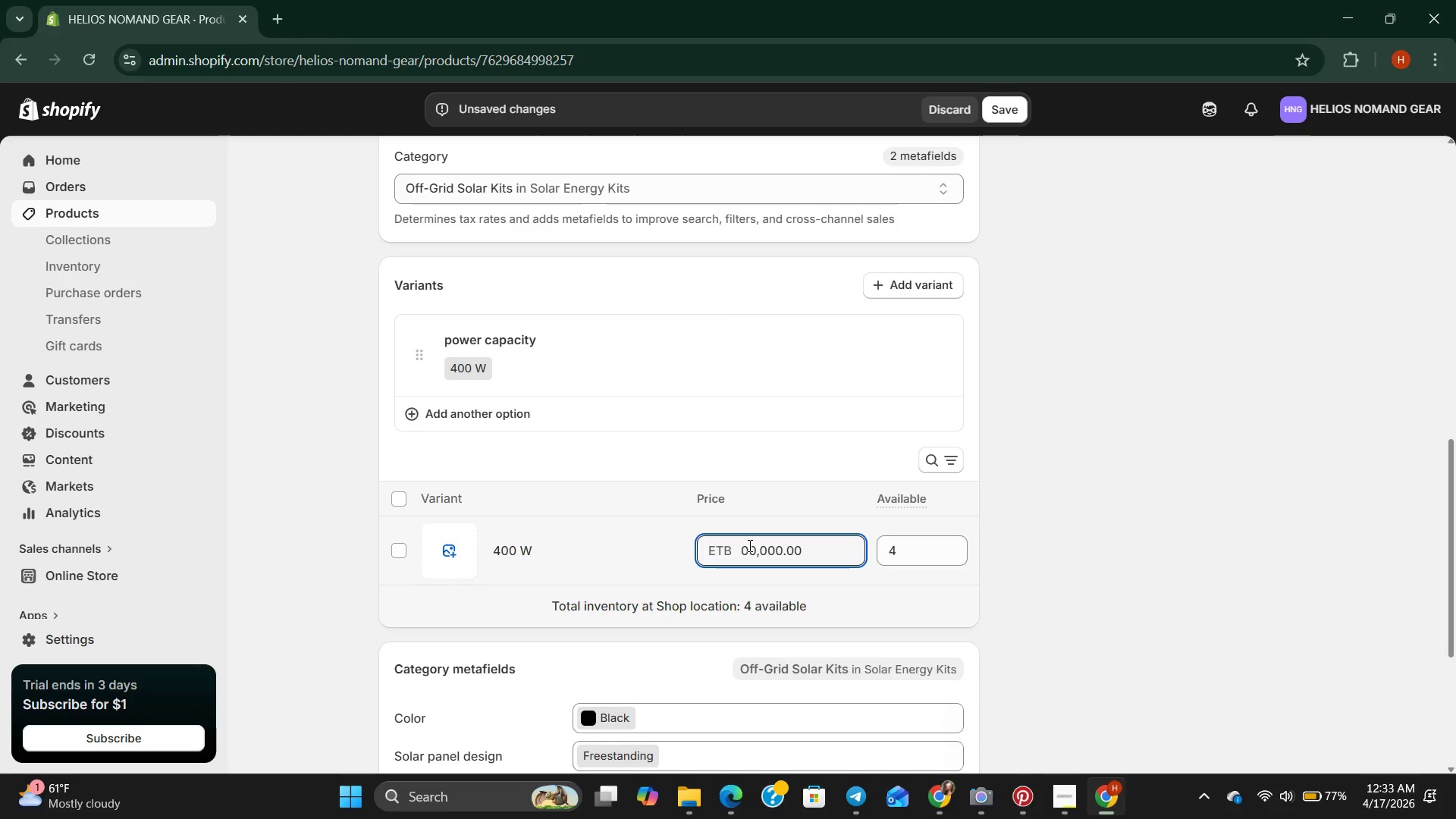 
key(7)
 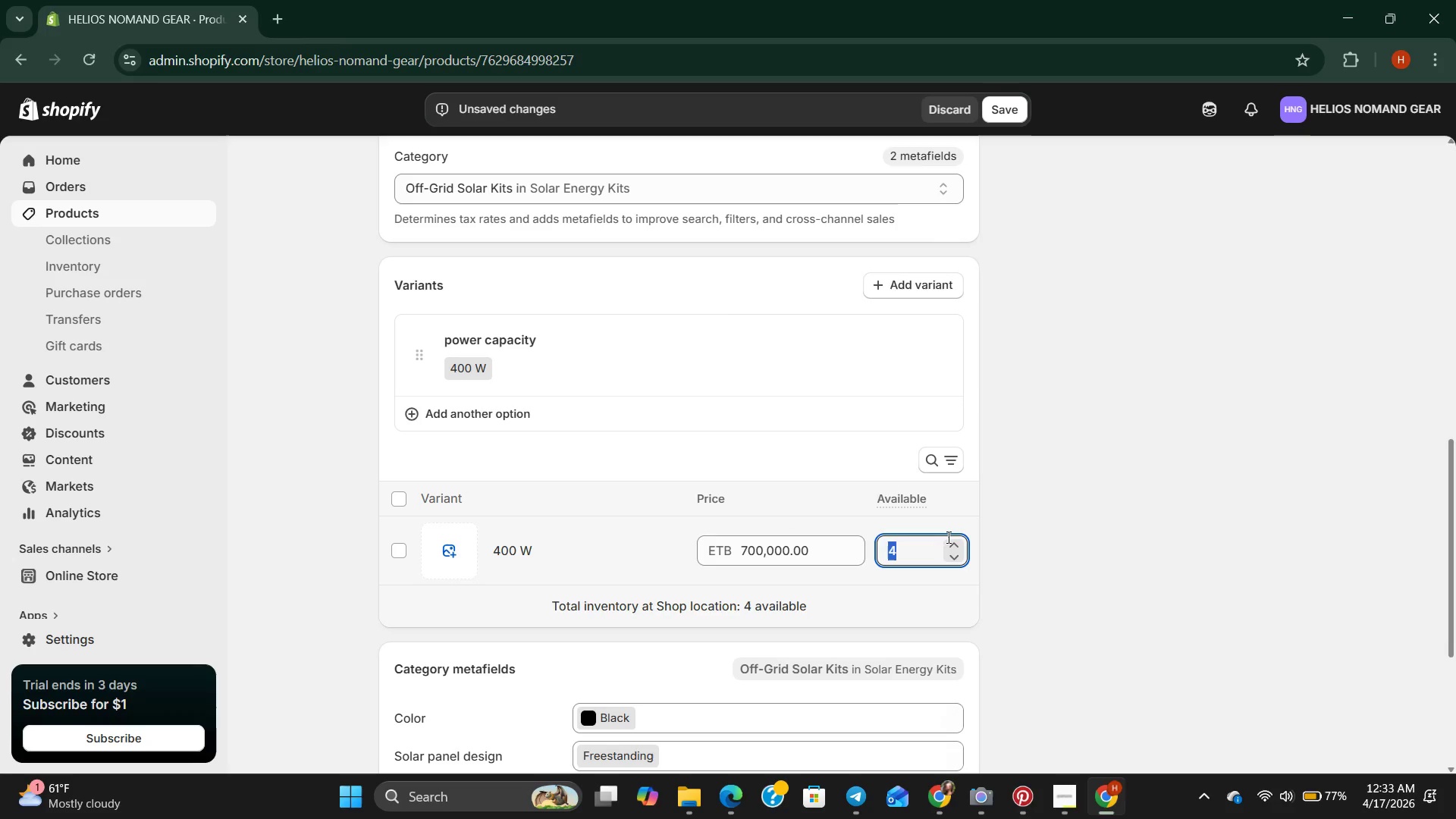 
wait(6.89)
 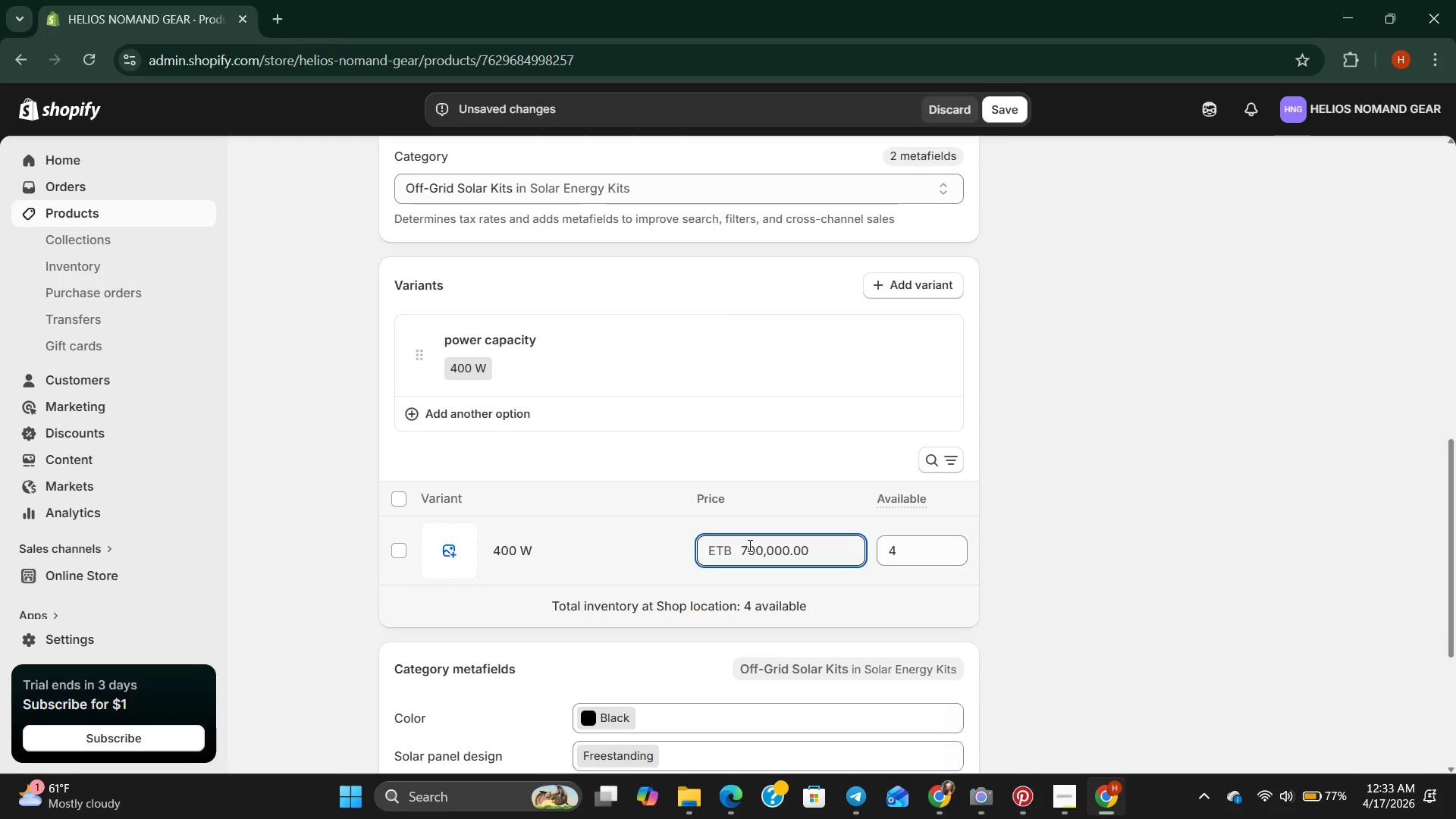 
left_click([953, 542])
 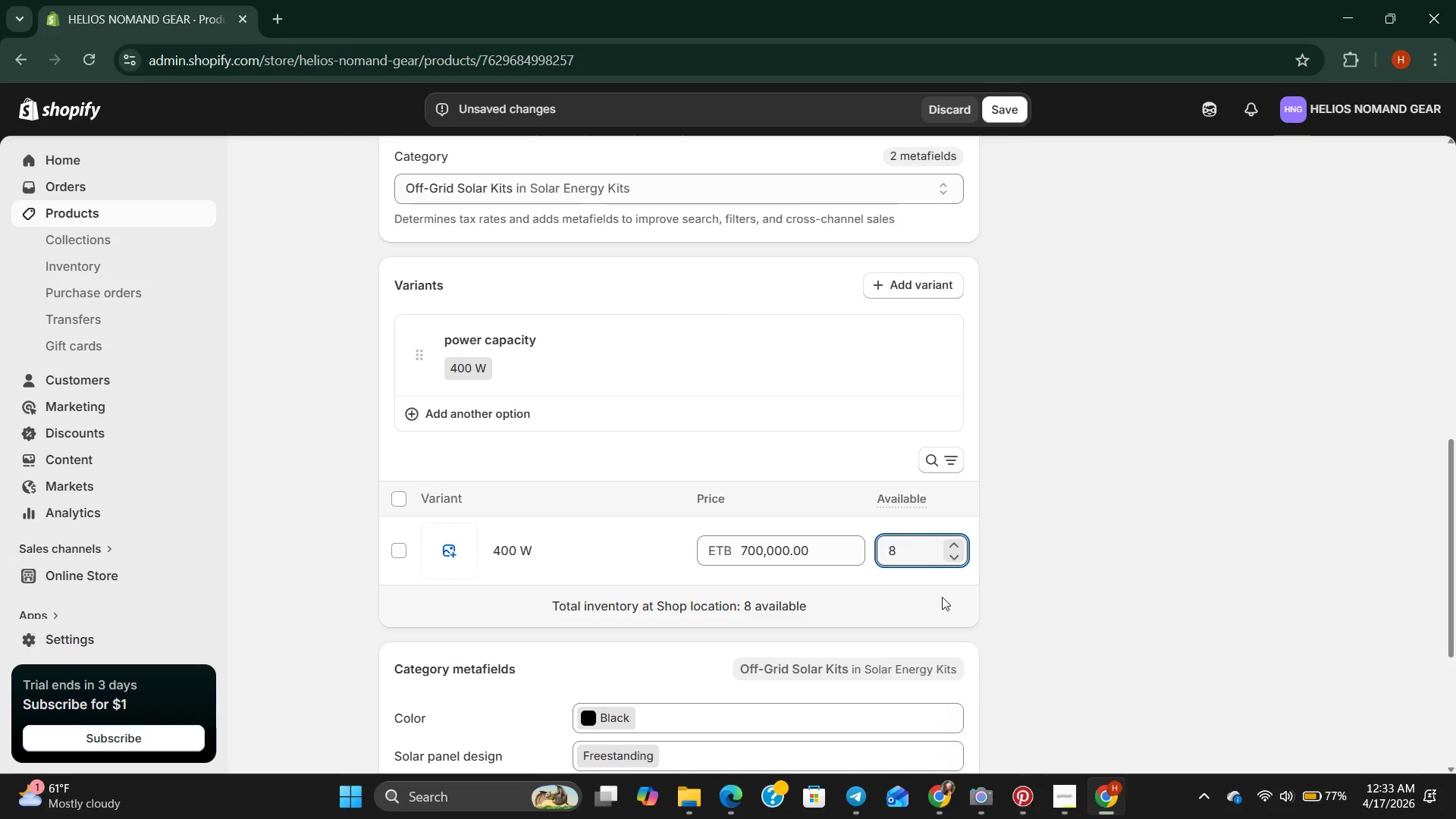 
scroll: coordinate [921, 577], scroll_direction: down, amount: 5.0
 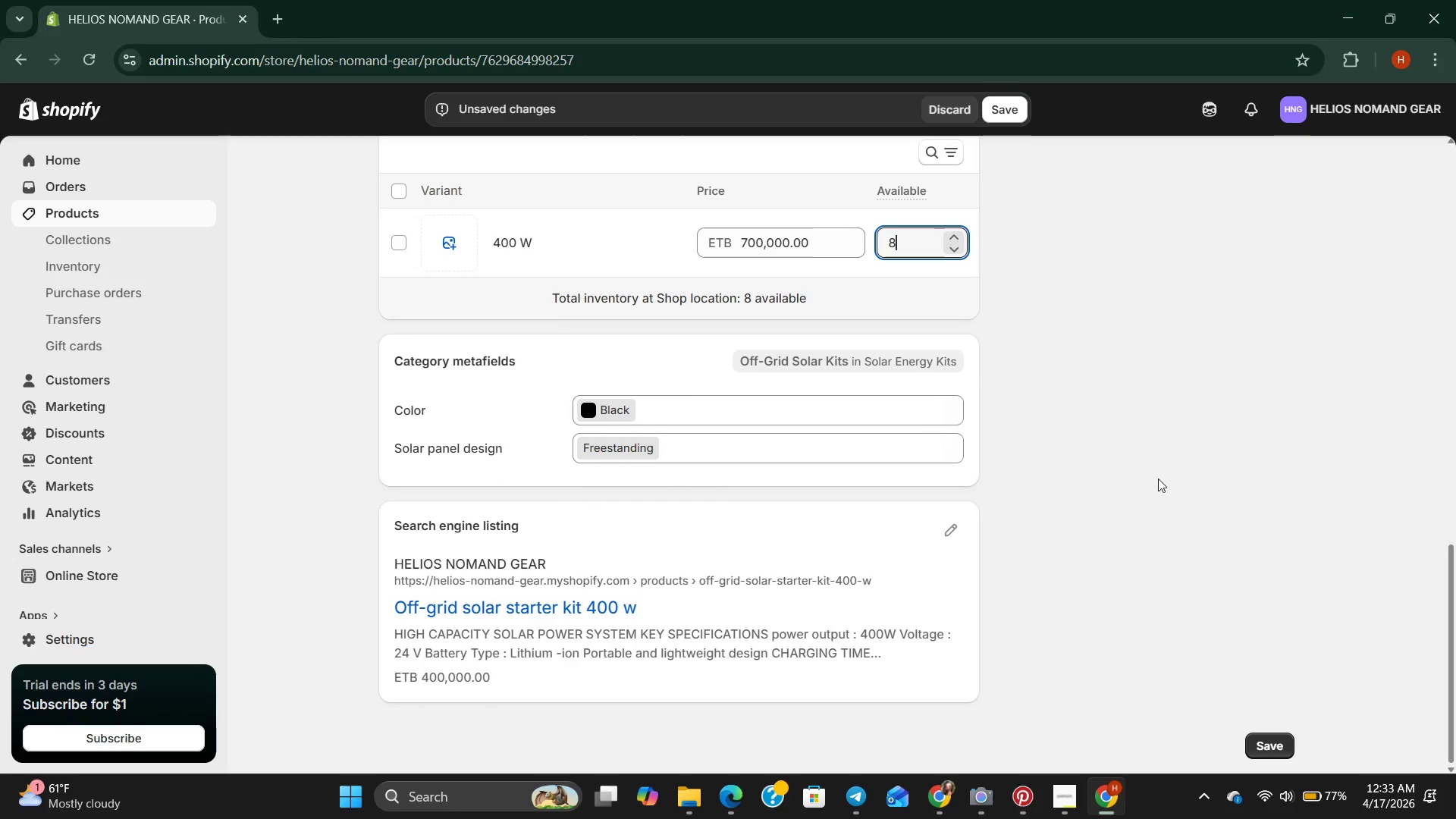 
scroll: coordinate [1143, 431], scroll_direction: up, amount: 8.0
 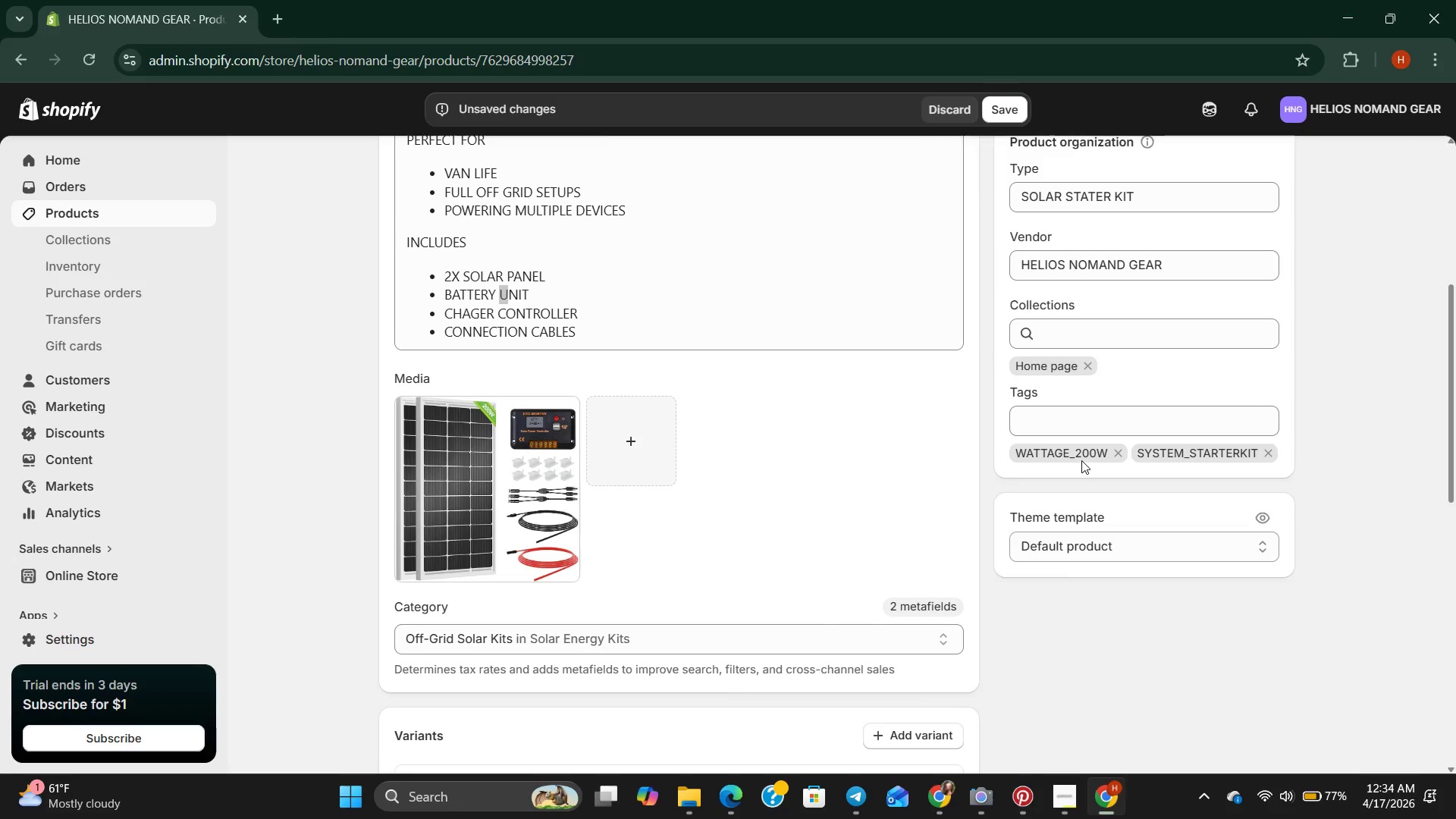 
left_click([1080, 458])
 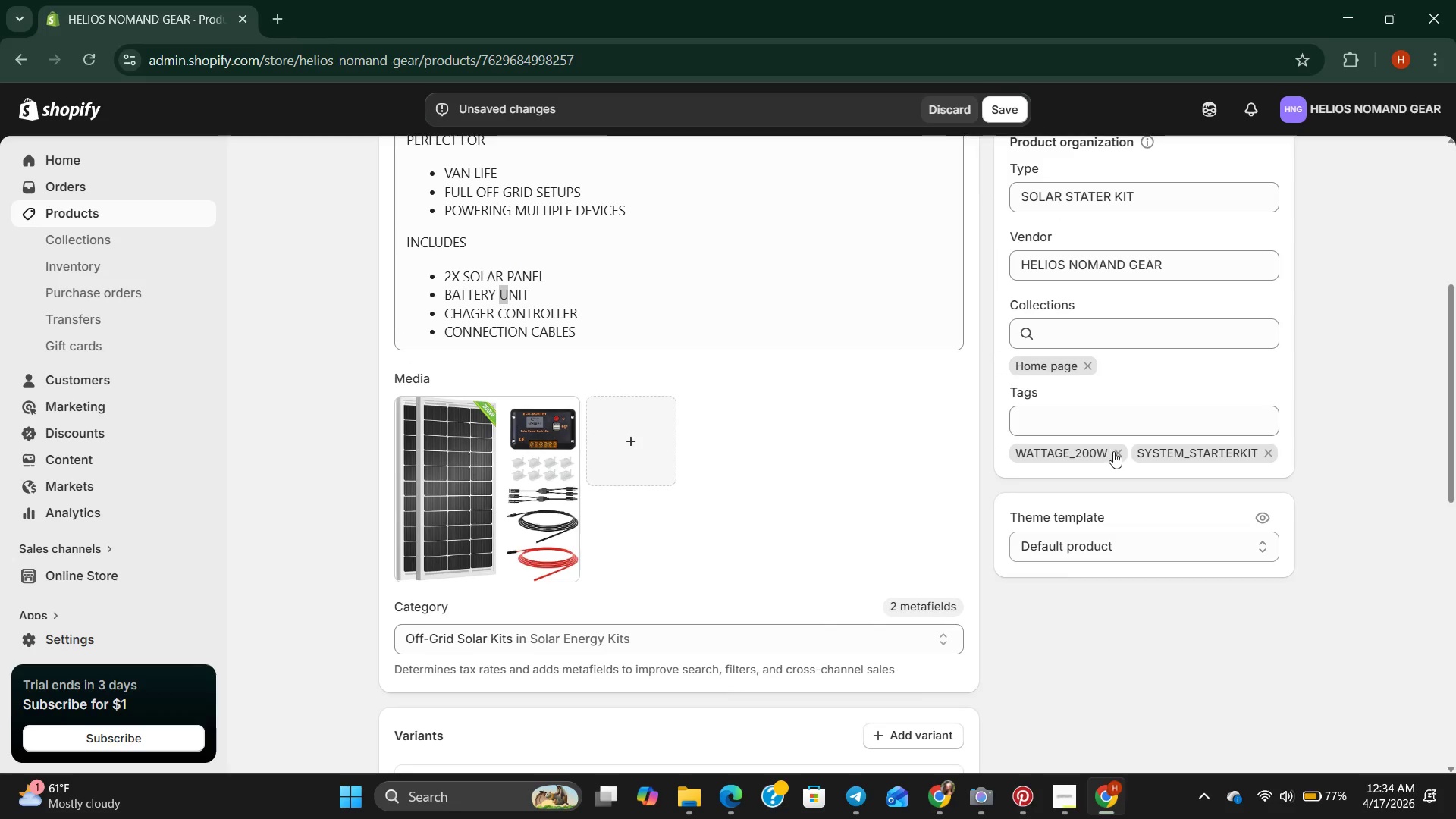 
left_click([1116, 451])
 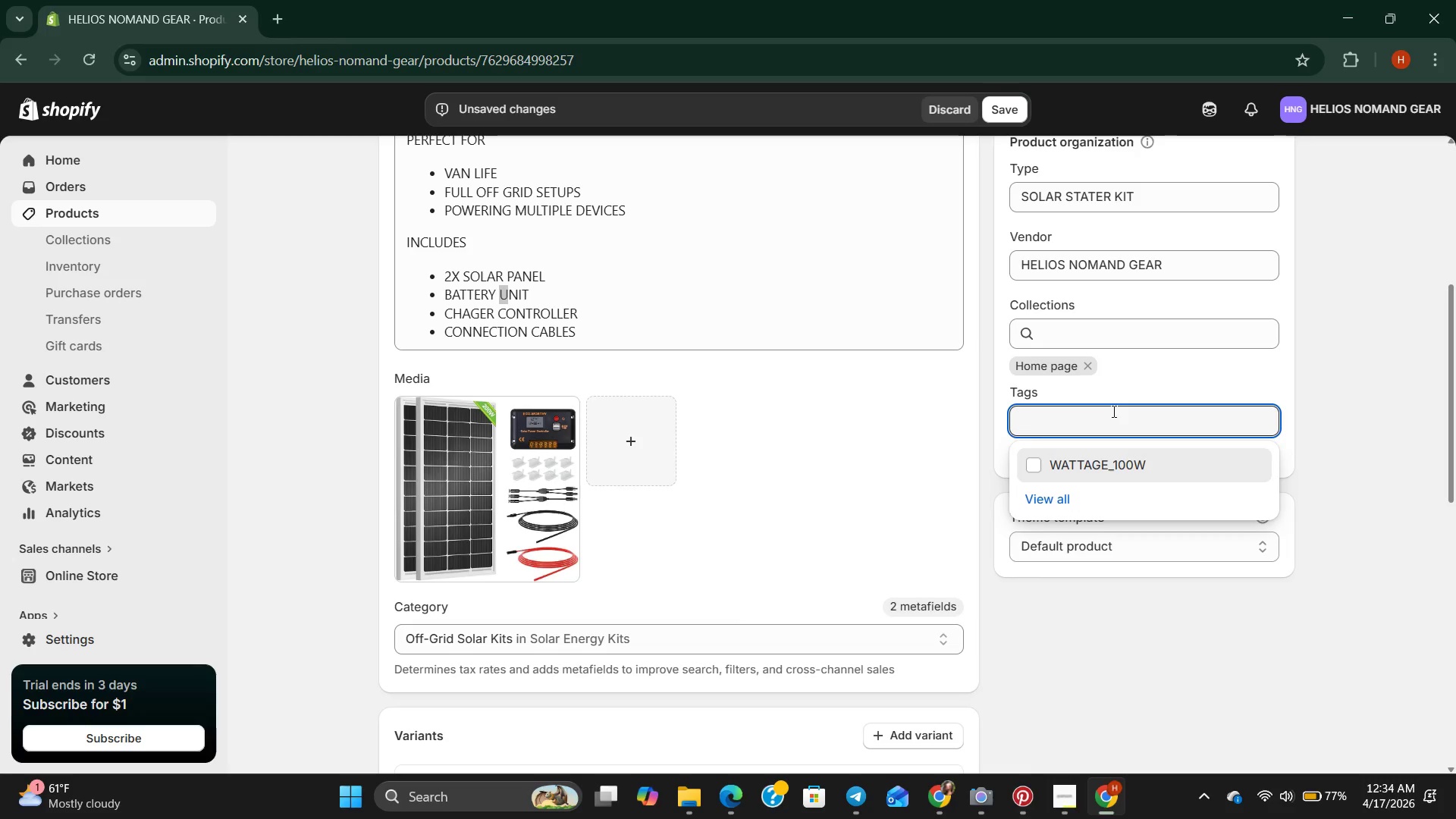 
type(WATTAGE 400W)
 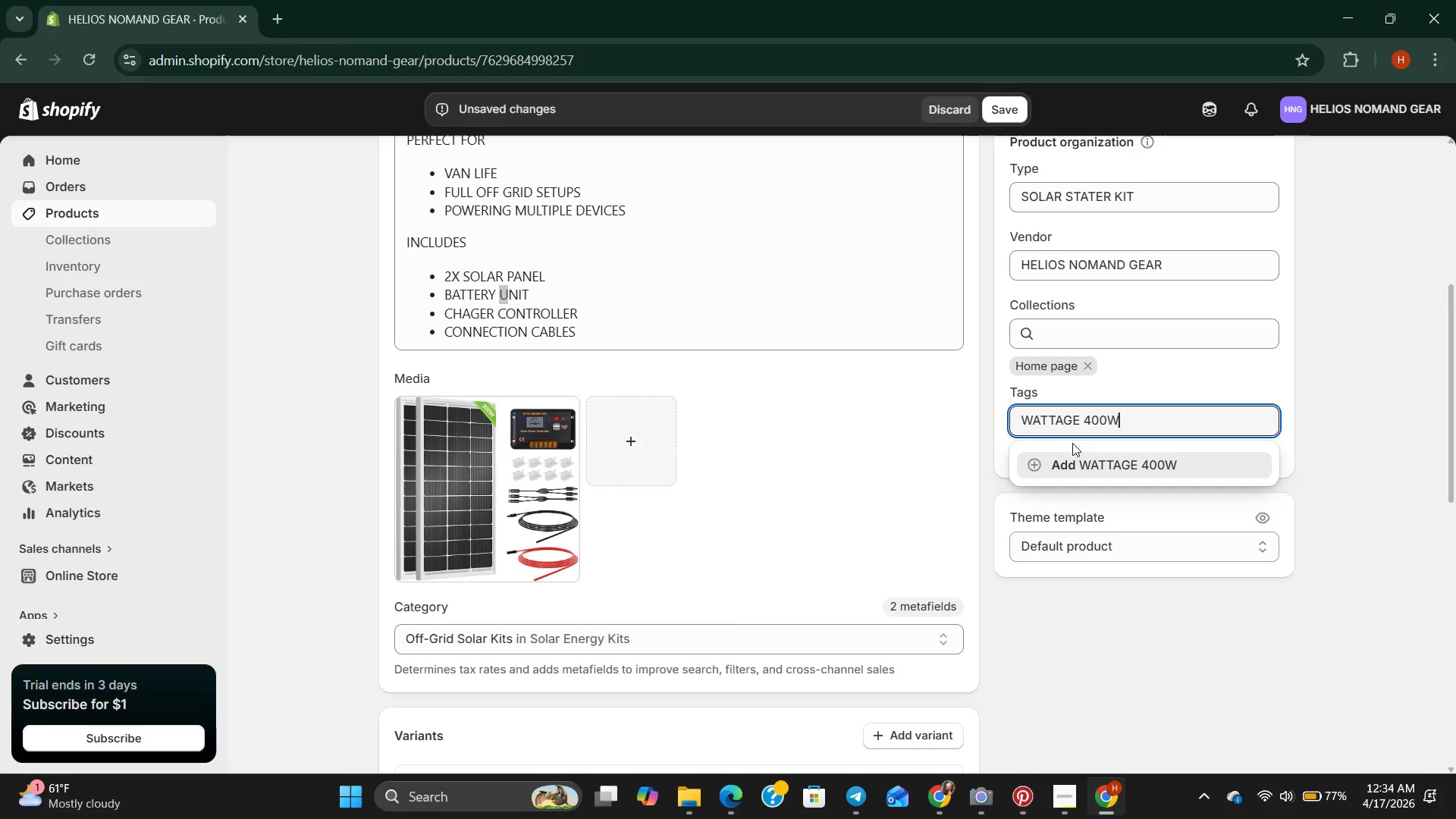 
left_click([1084, 420])
 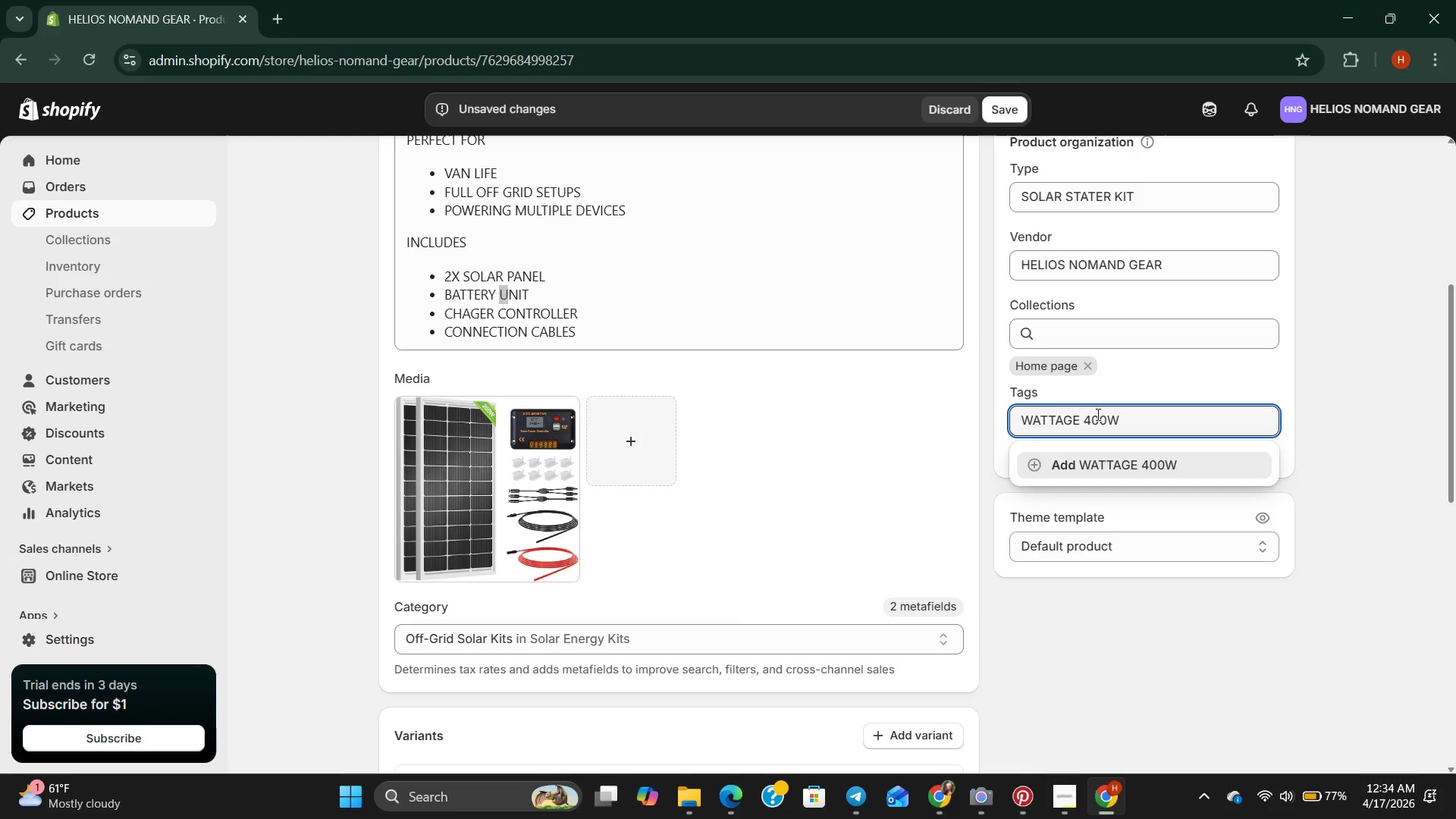 
key(Backspace)
 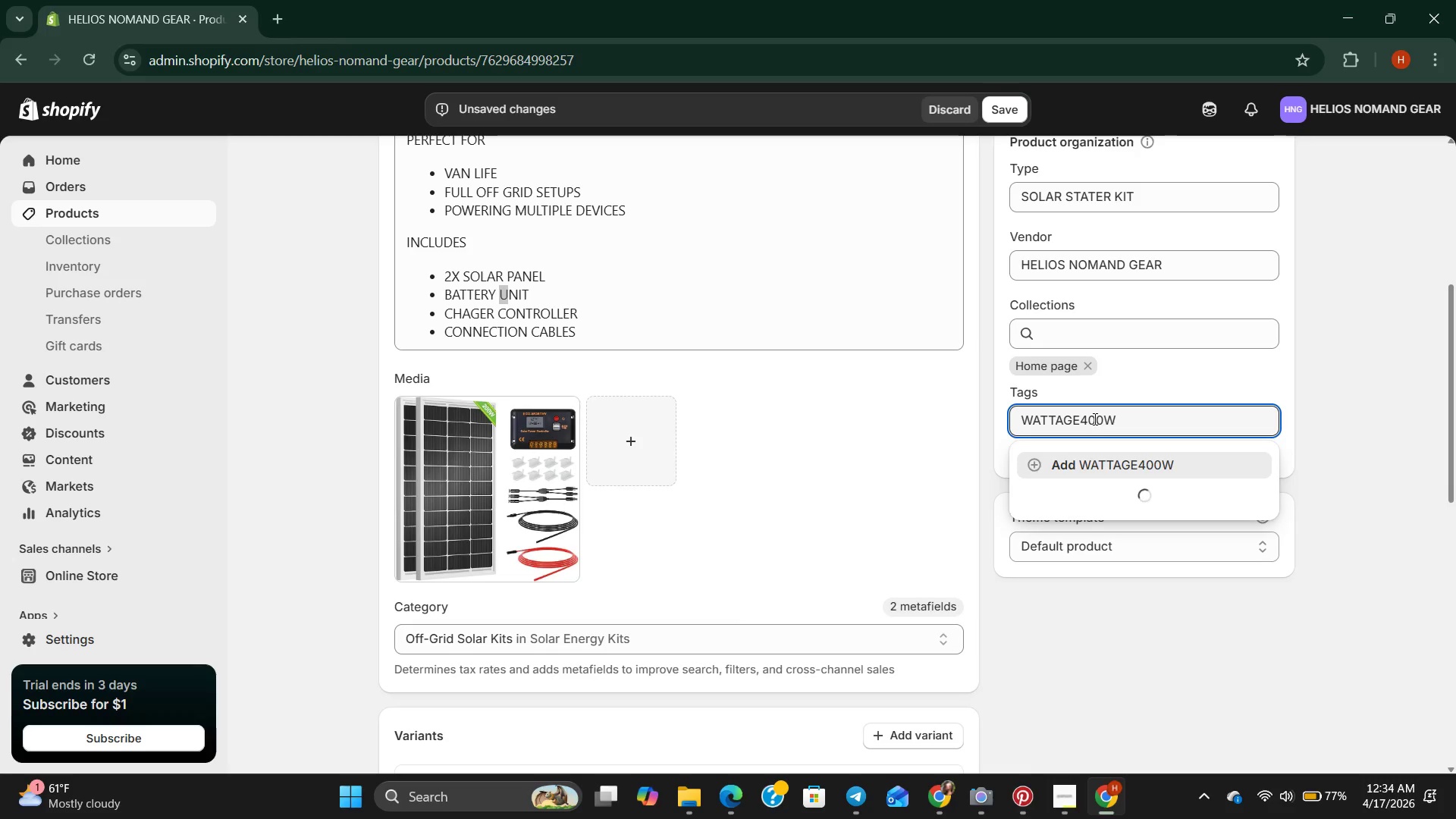 
key(Shift+Minus)
 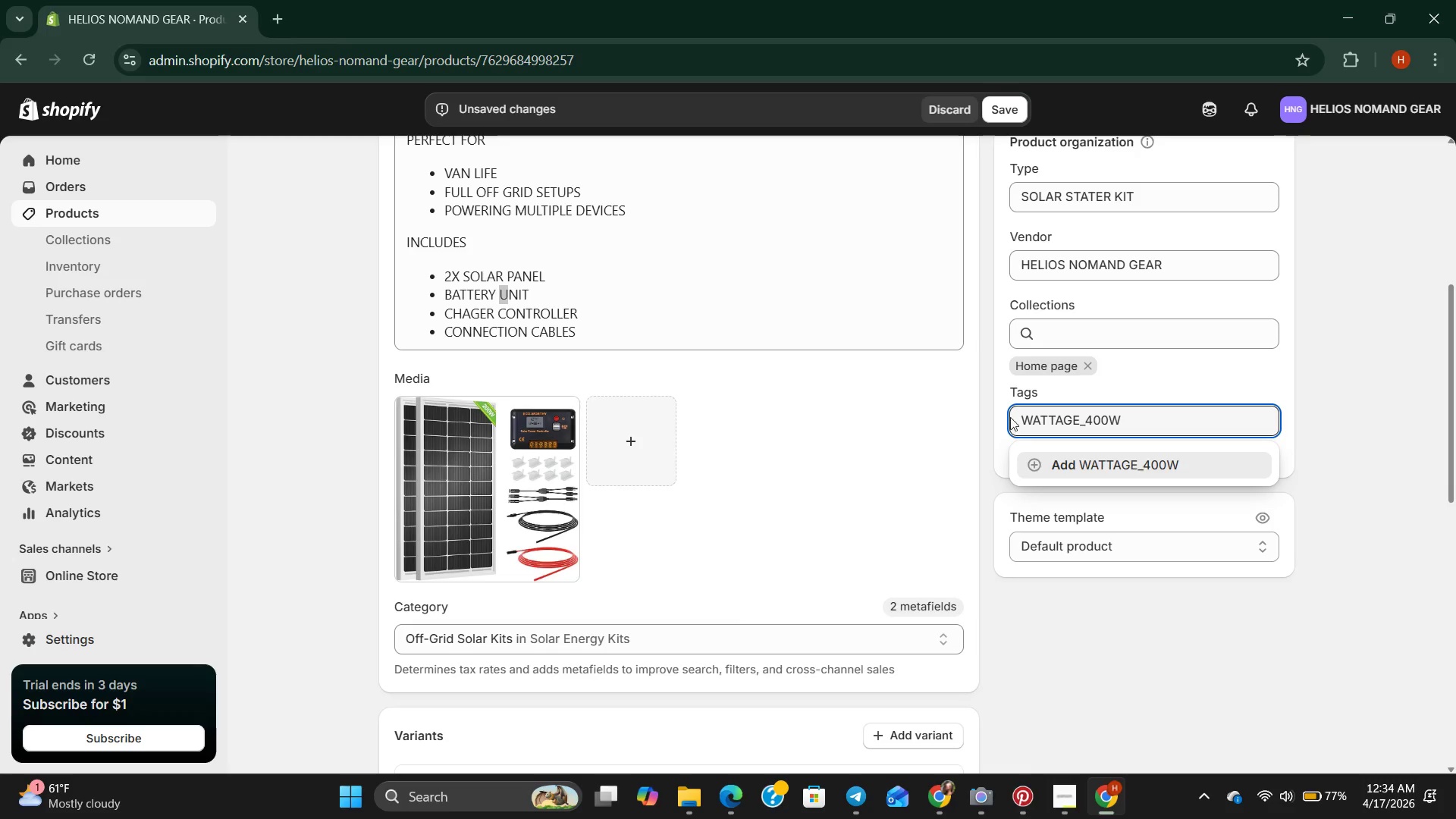 
left_click([1198, 458])
 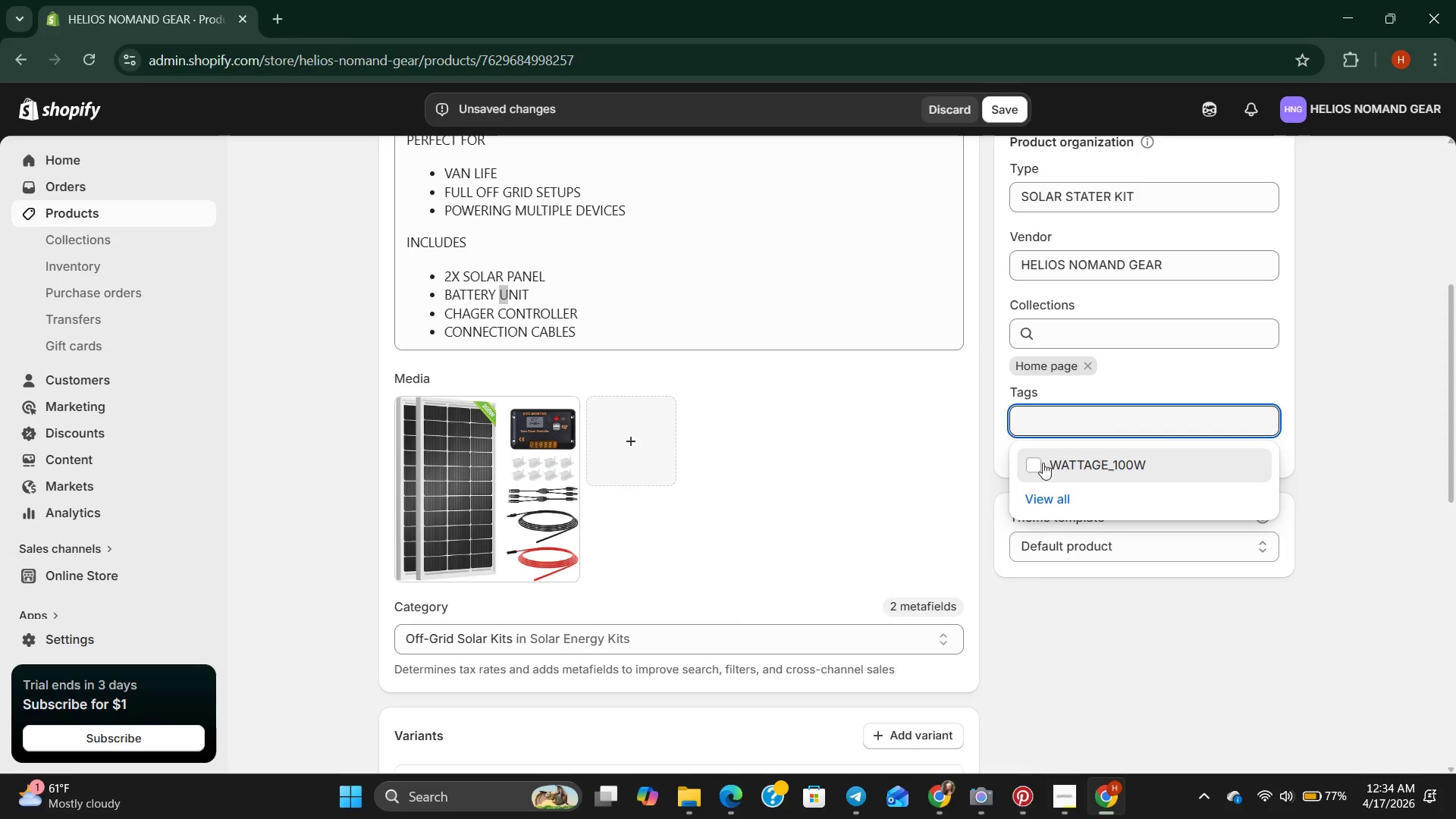 
left_click([1028, 458])
 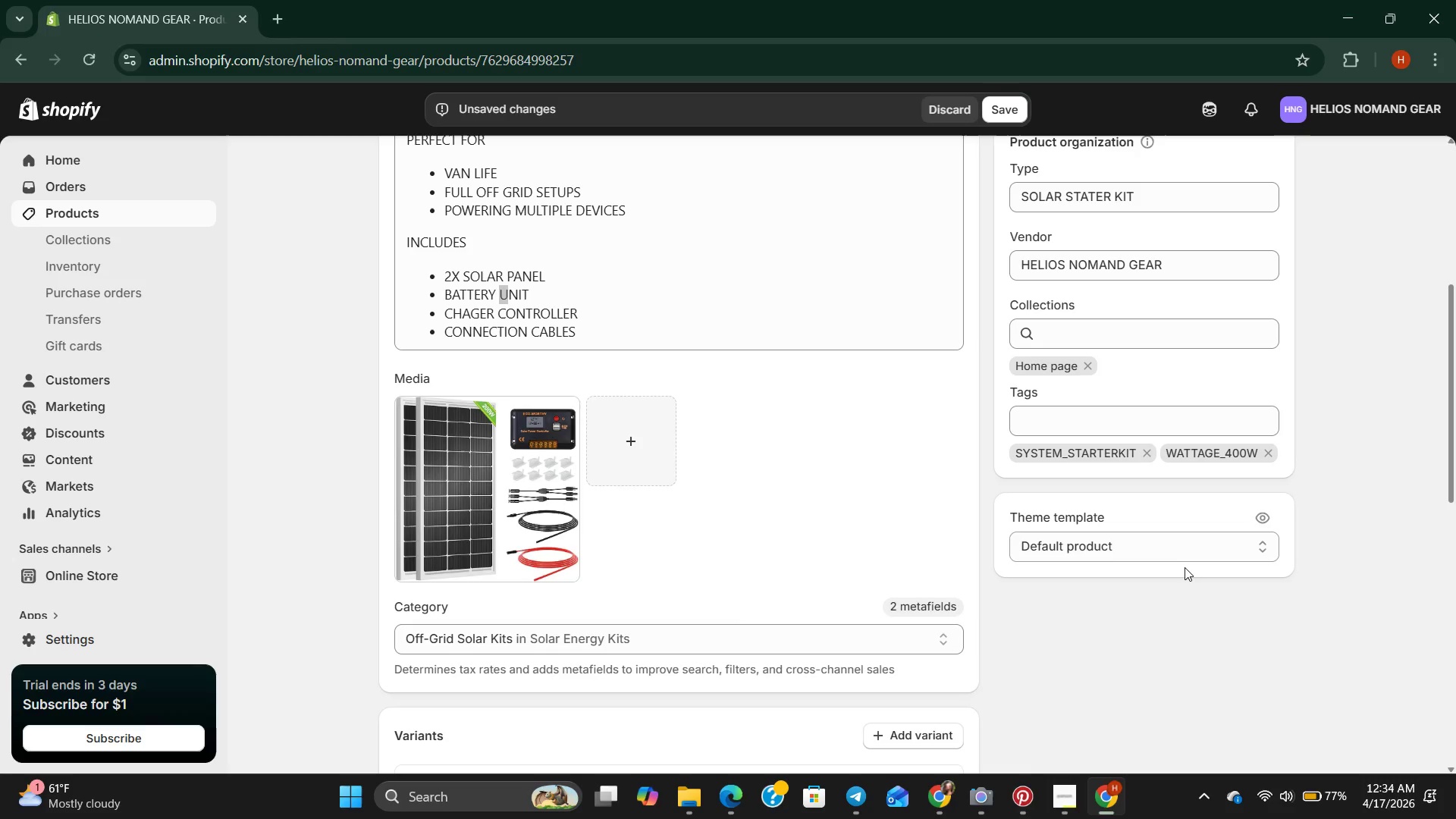 
scroll: coordinate [1163, 472], scroll_direction: down, amount: 7.0
 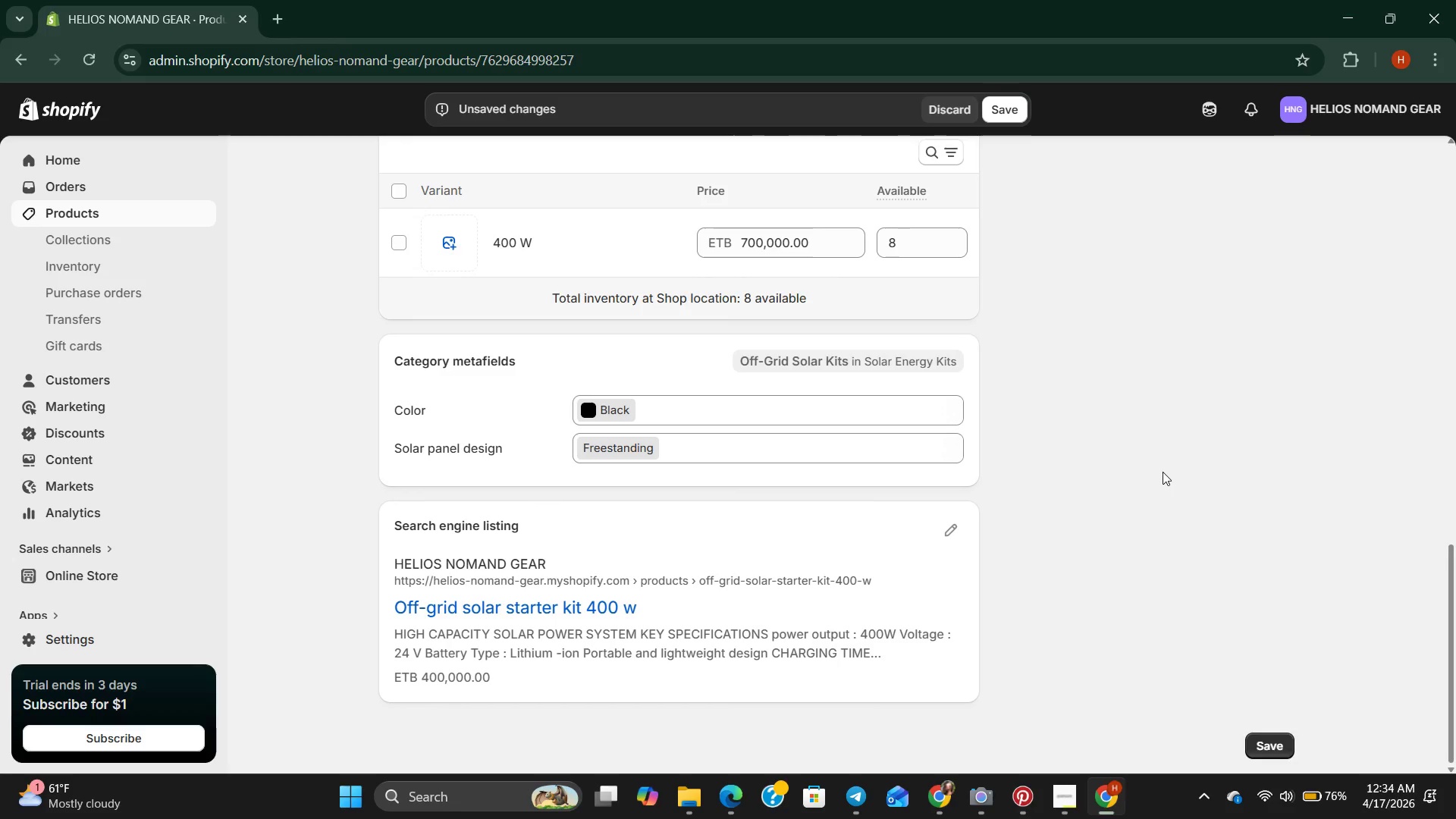 
scroll: coordinate [1156, 466], scroll_direction: up, amount: 17.0
 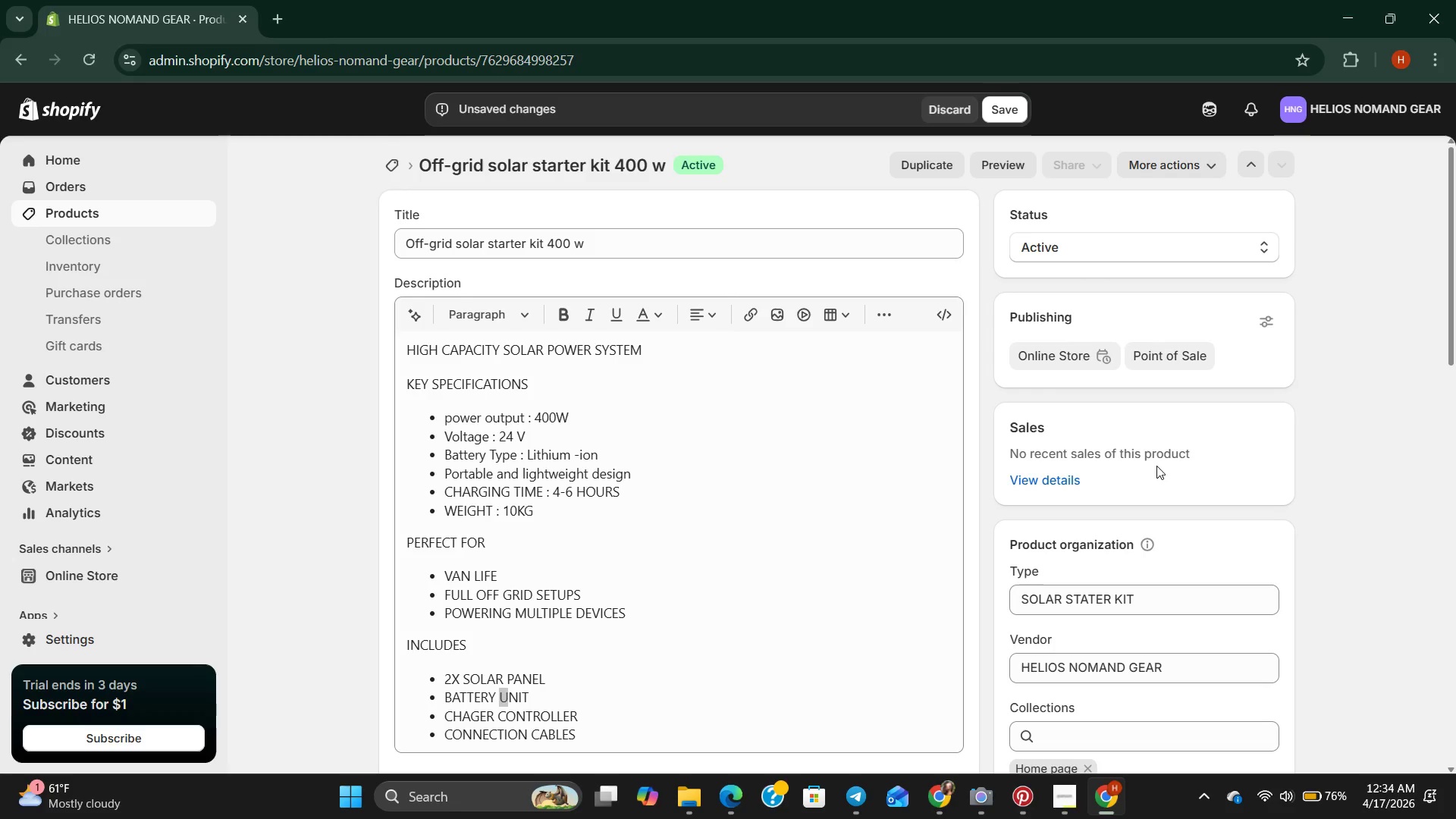 
scroll: coordinate [1156, 472], scroll_direction: down, amount: 20.0
 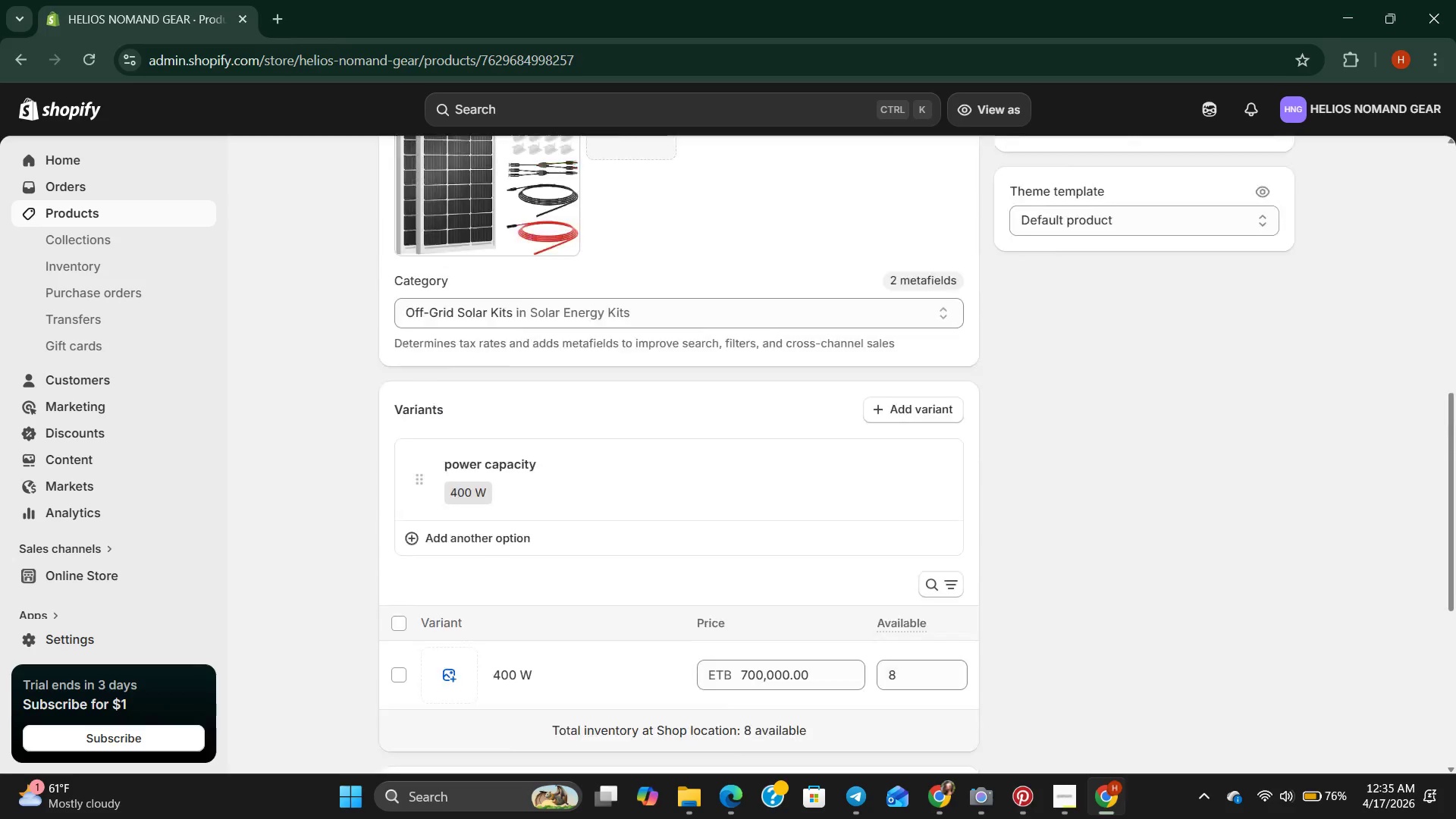 
wait(25.84)
 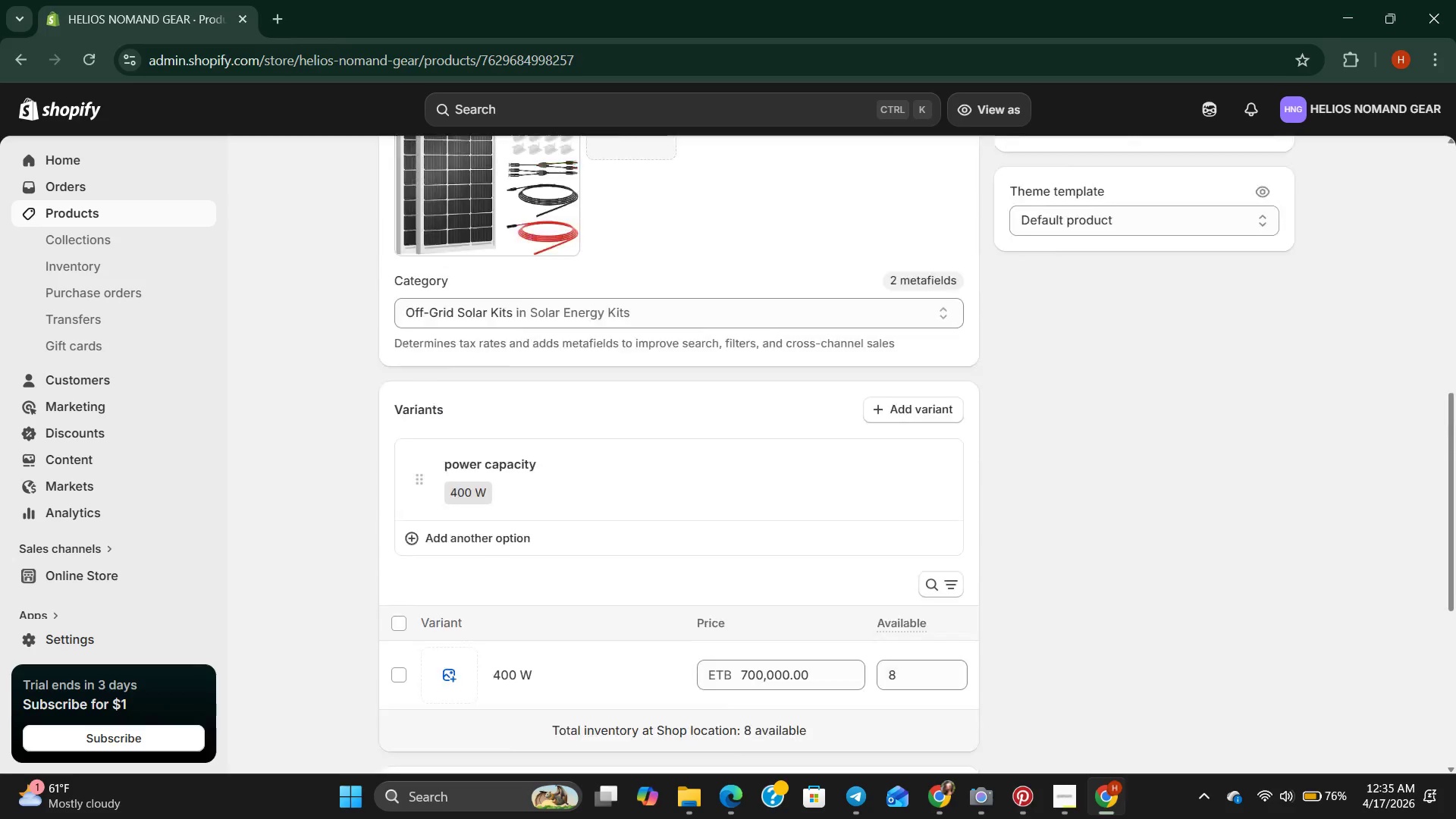 
scroll: coordinate [864, 294], scroll_direction: up, amount: 15.0
 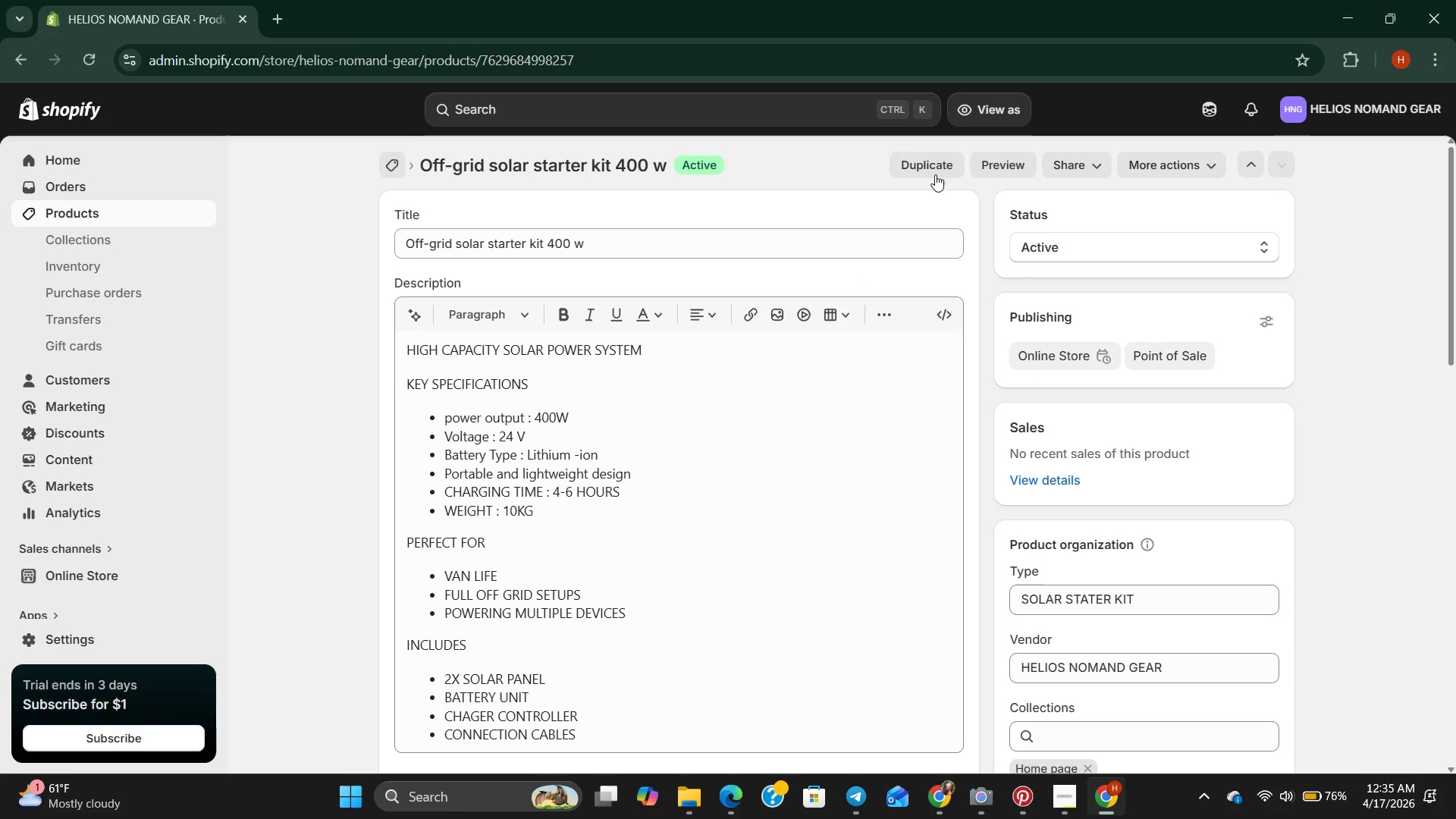 
left_click([933, 163])
 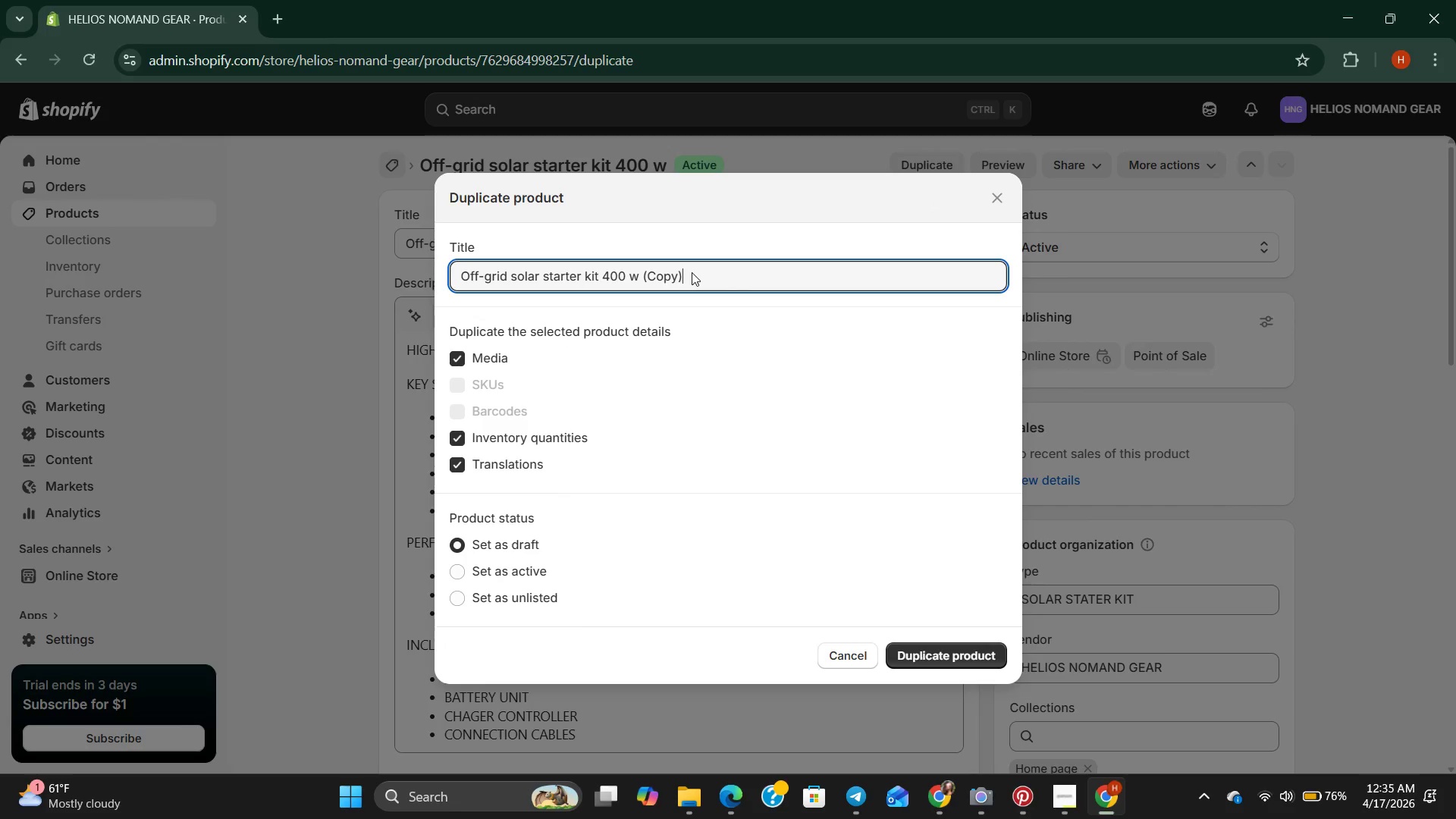 
key(Backspace)
 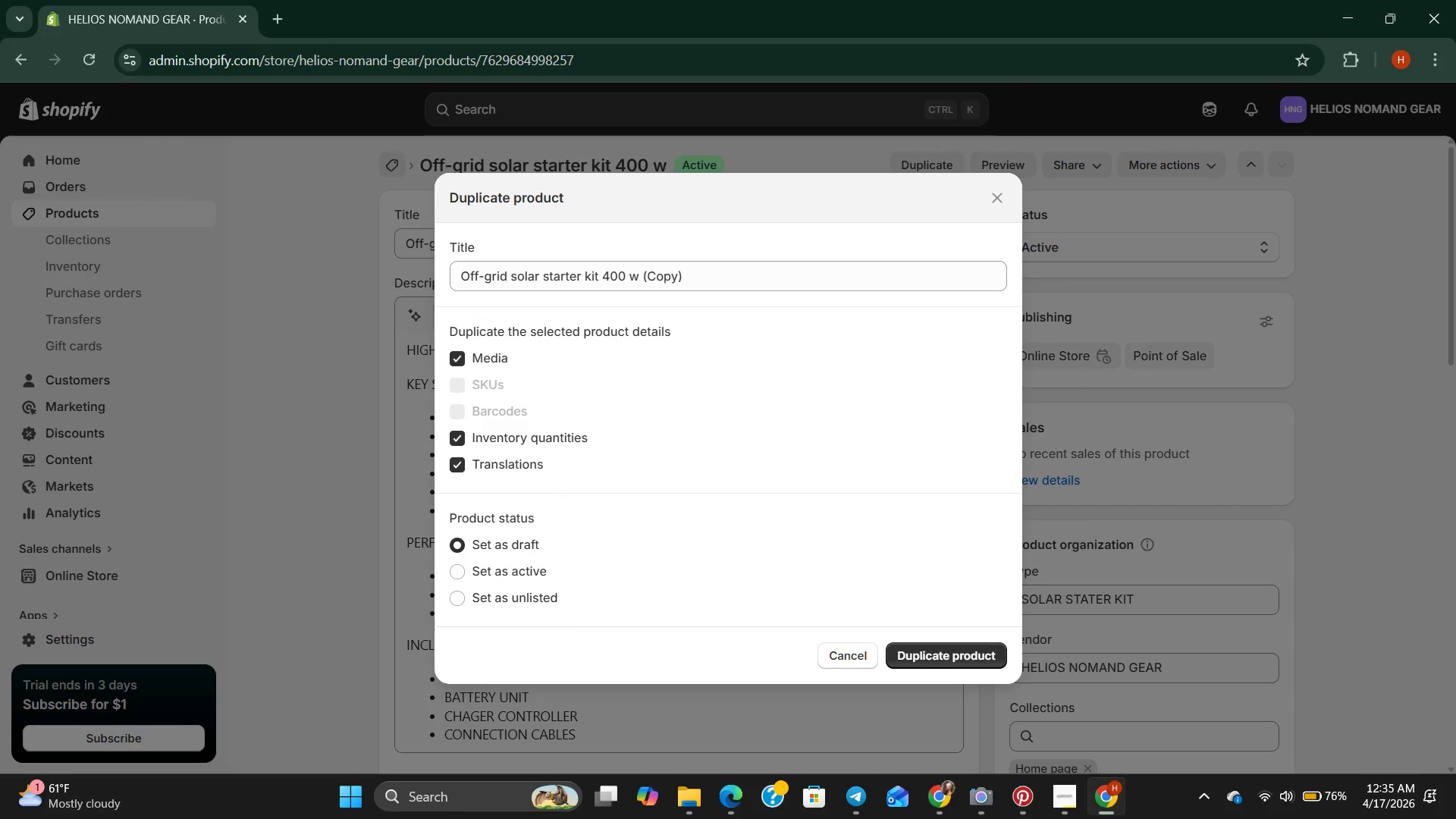 
hold_key(key=Backspace, duration=1.12)
 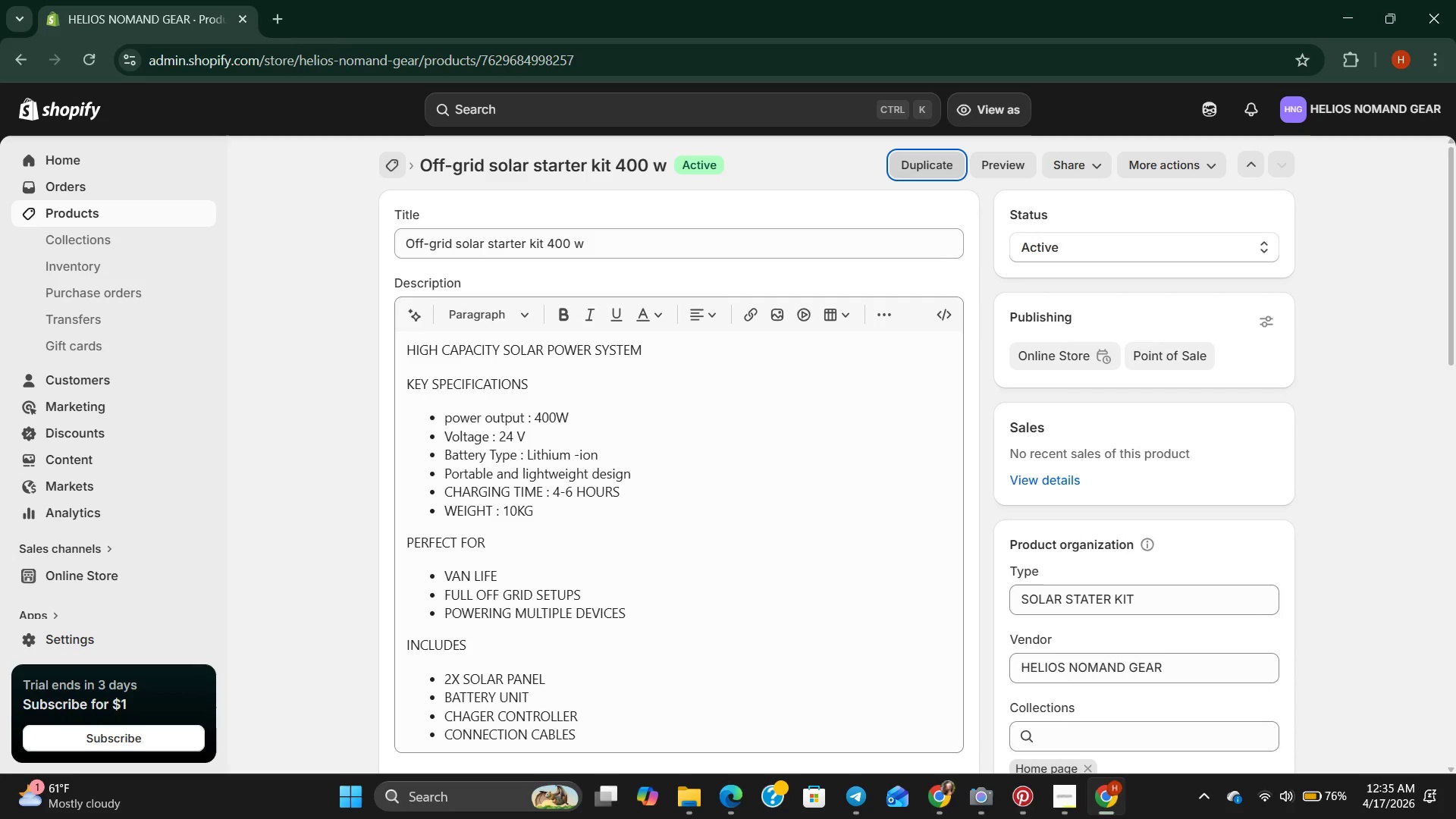 
hold_key(key=Backspace, duration=4.36)
 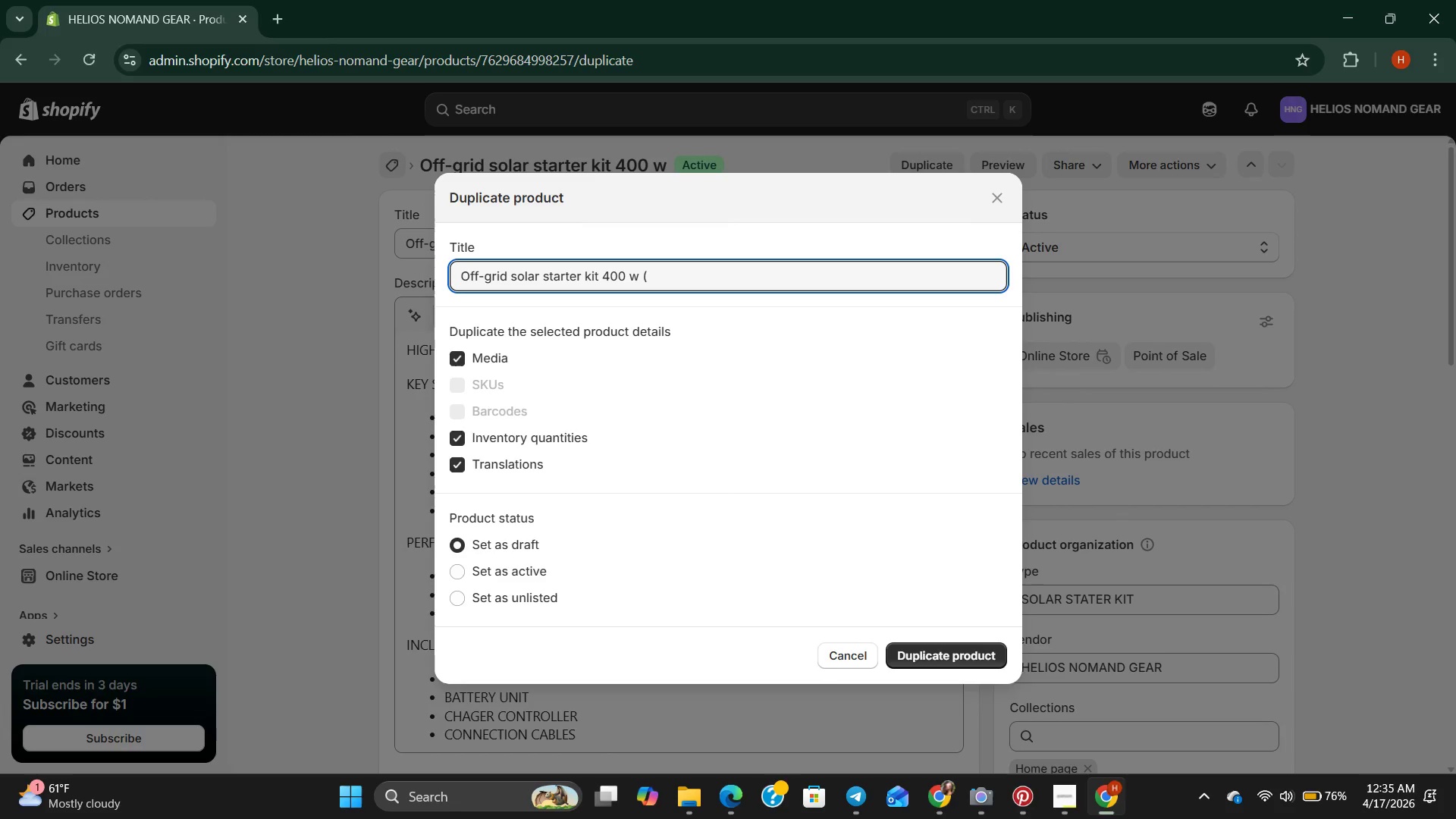 
hold_key(key=Backspace, duration=1.42)
 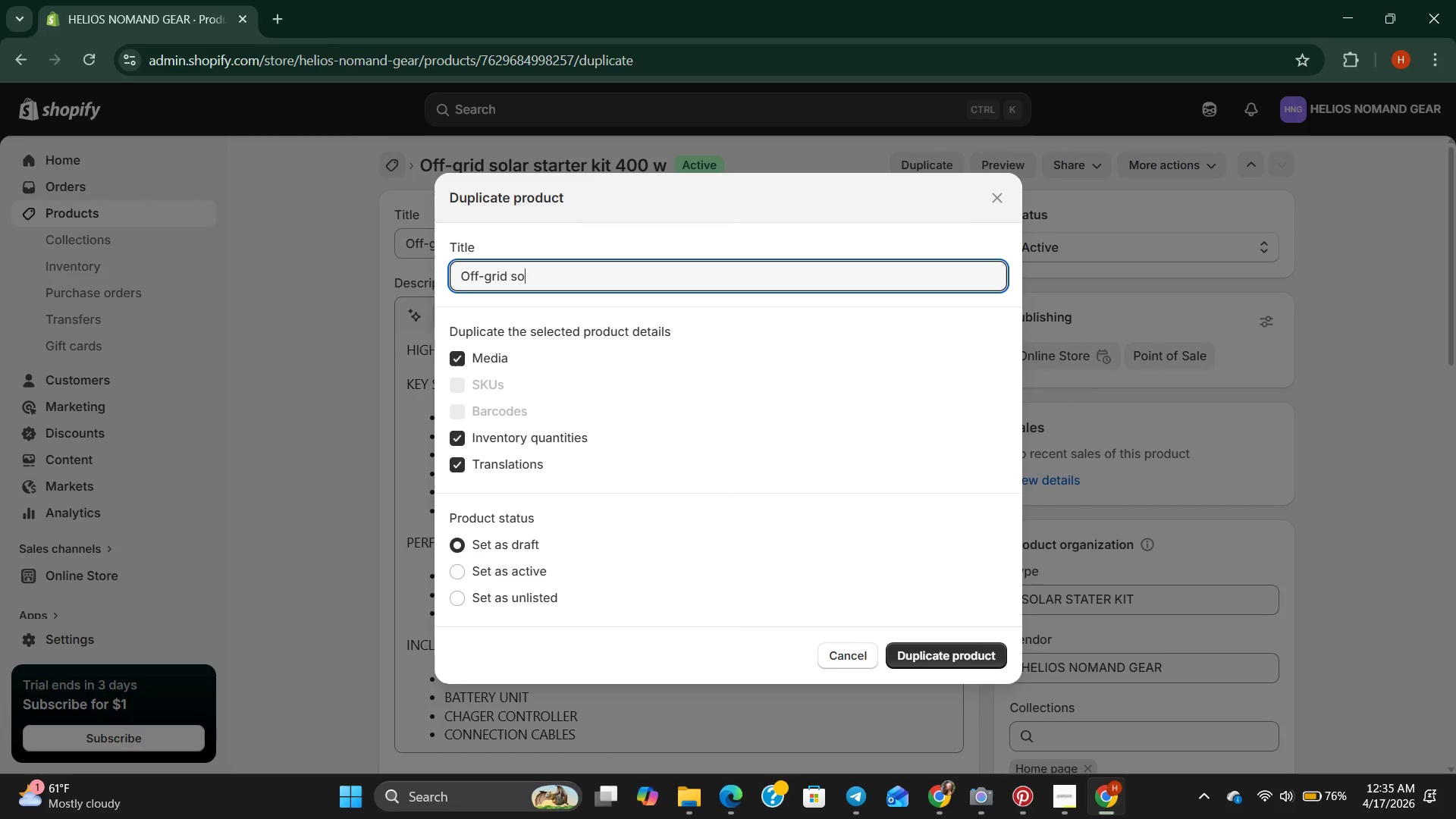 
hold_key(key=Backspace, duration=1.22)
 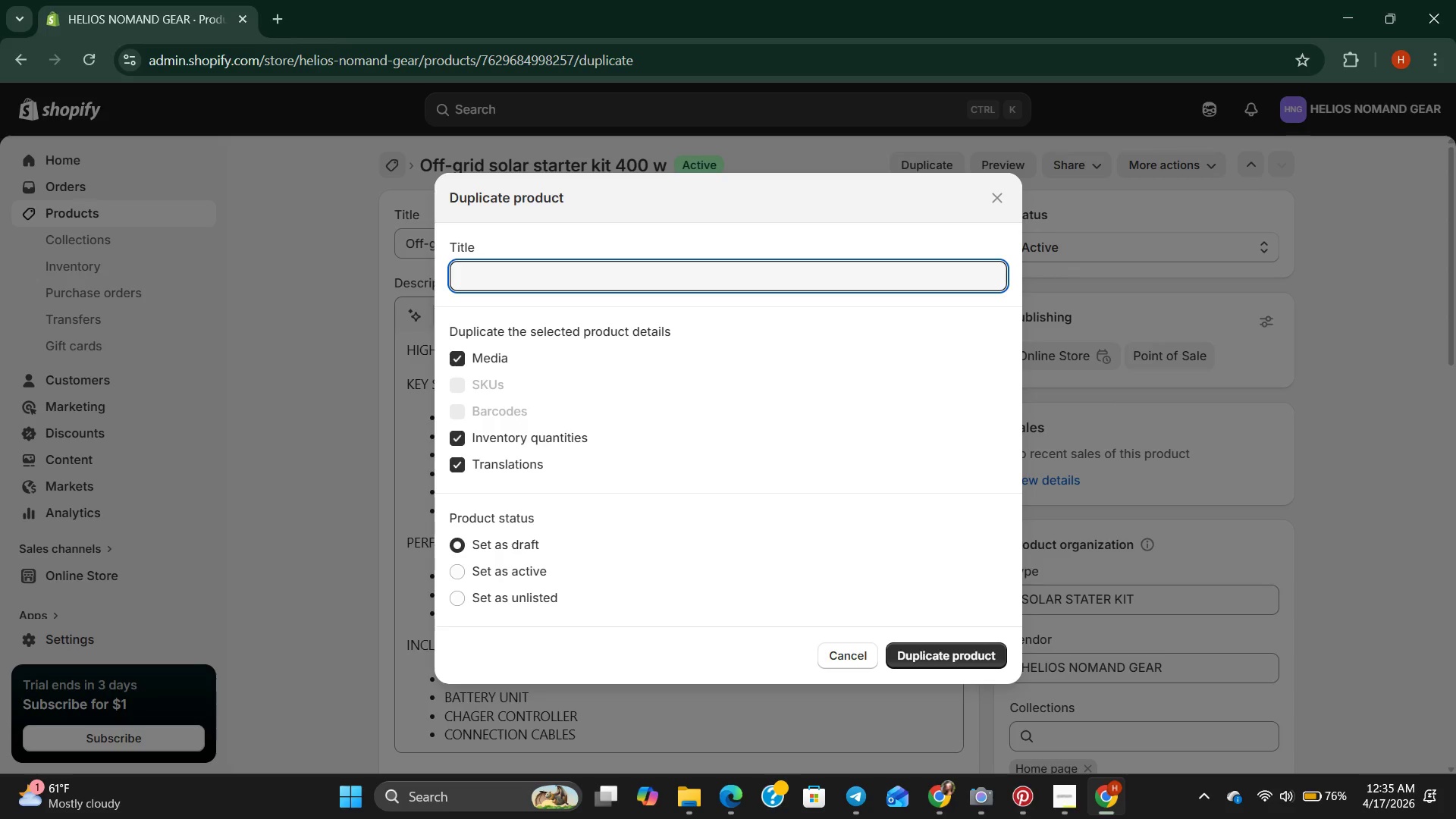 
type(PORTABLE SOLAR KIT FI)
key(Backspace)
type(OR VAN LIFE 150W )
 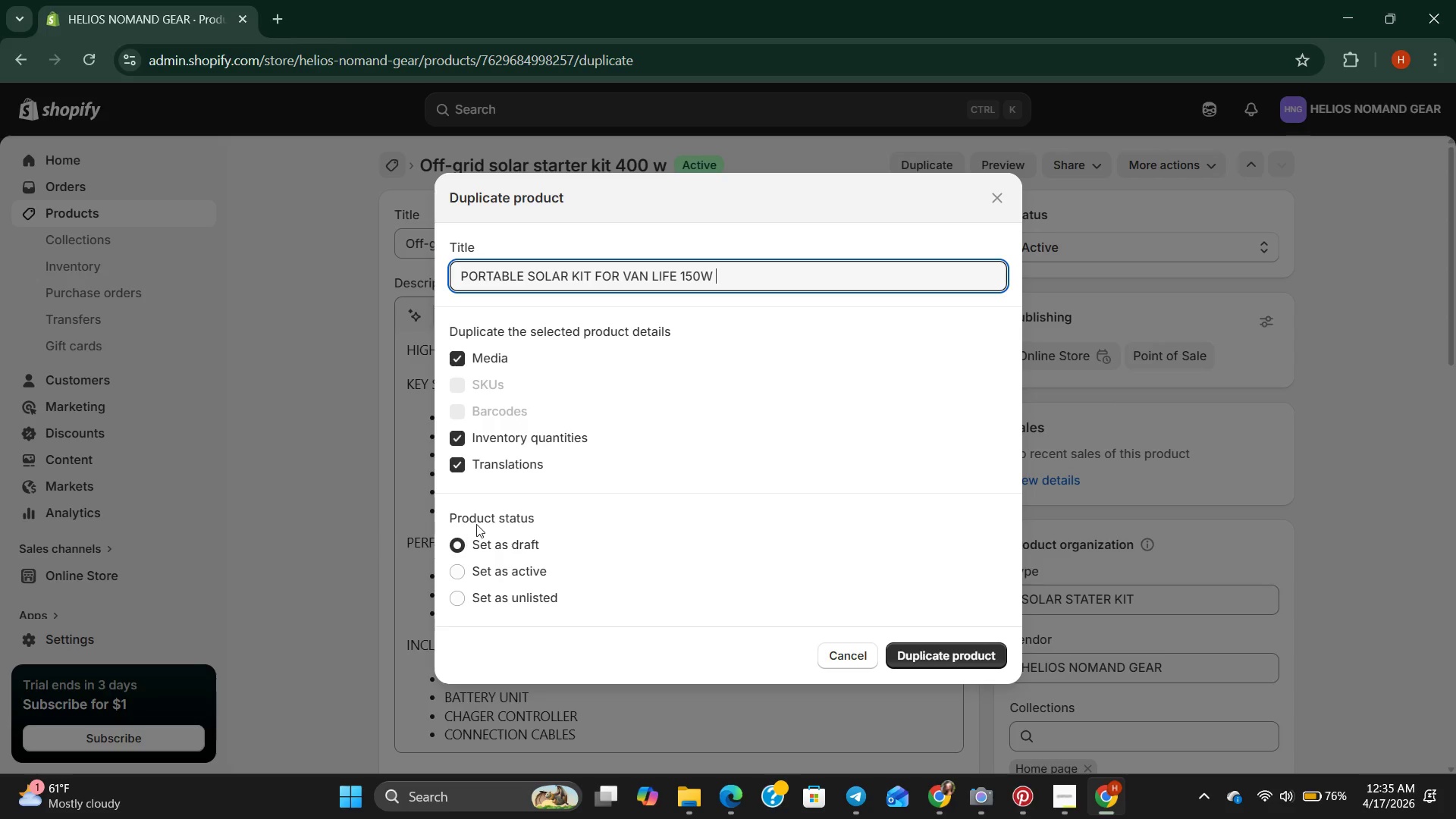 
left_click([493, 563])
 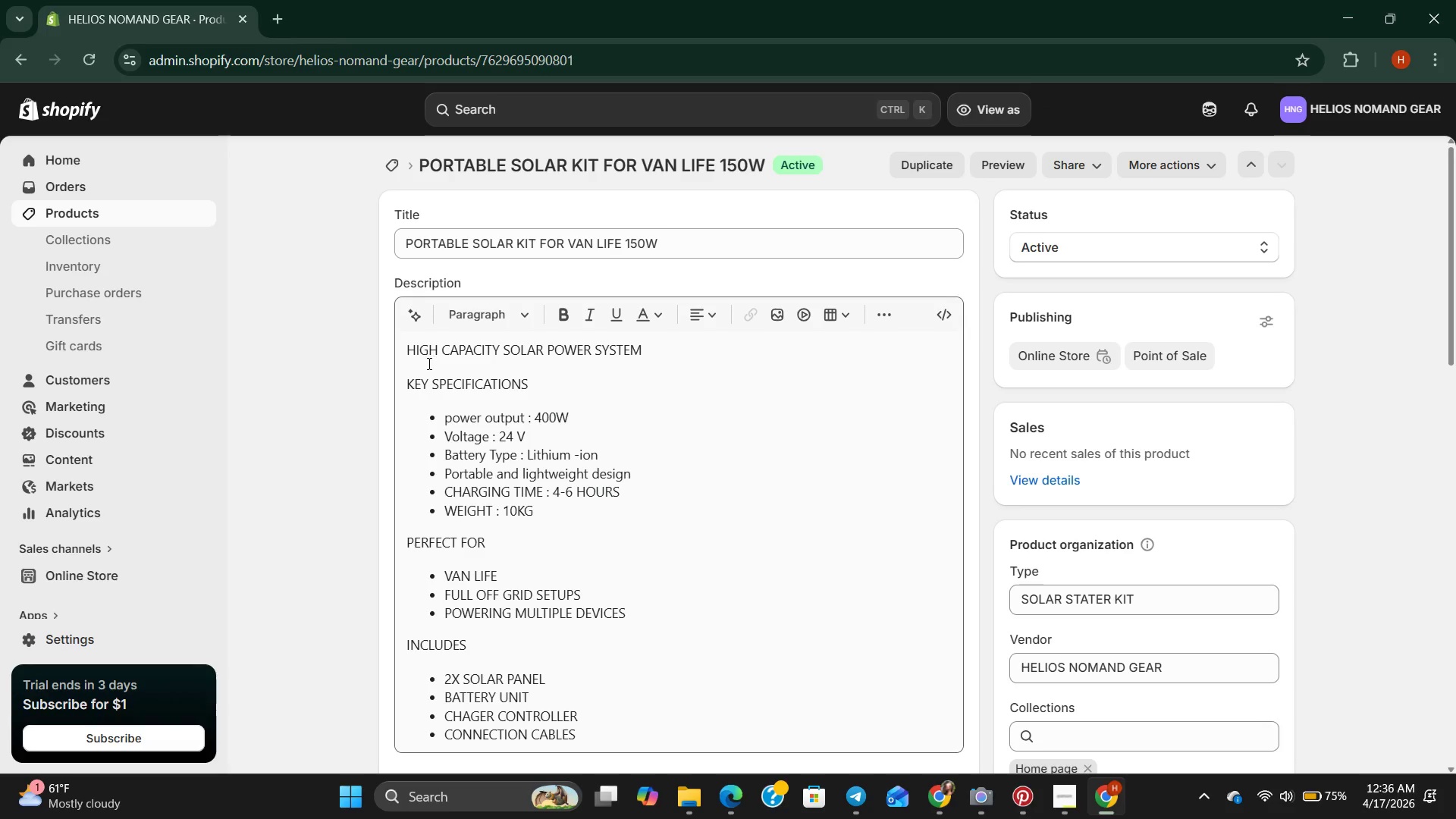 
wait(16.56)
 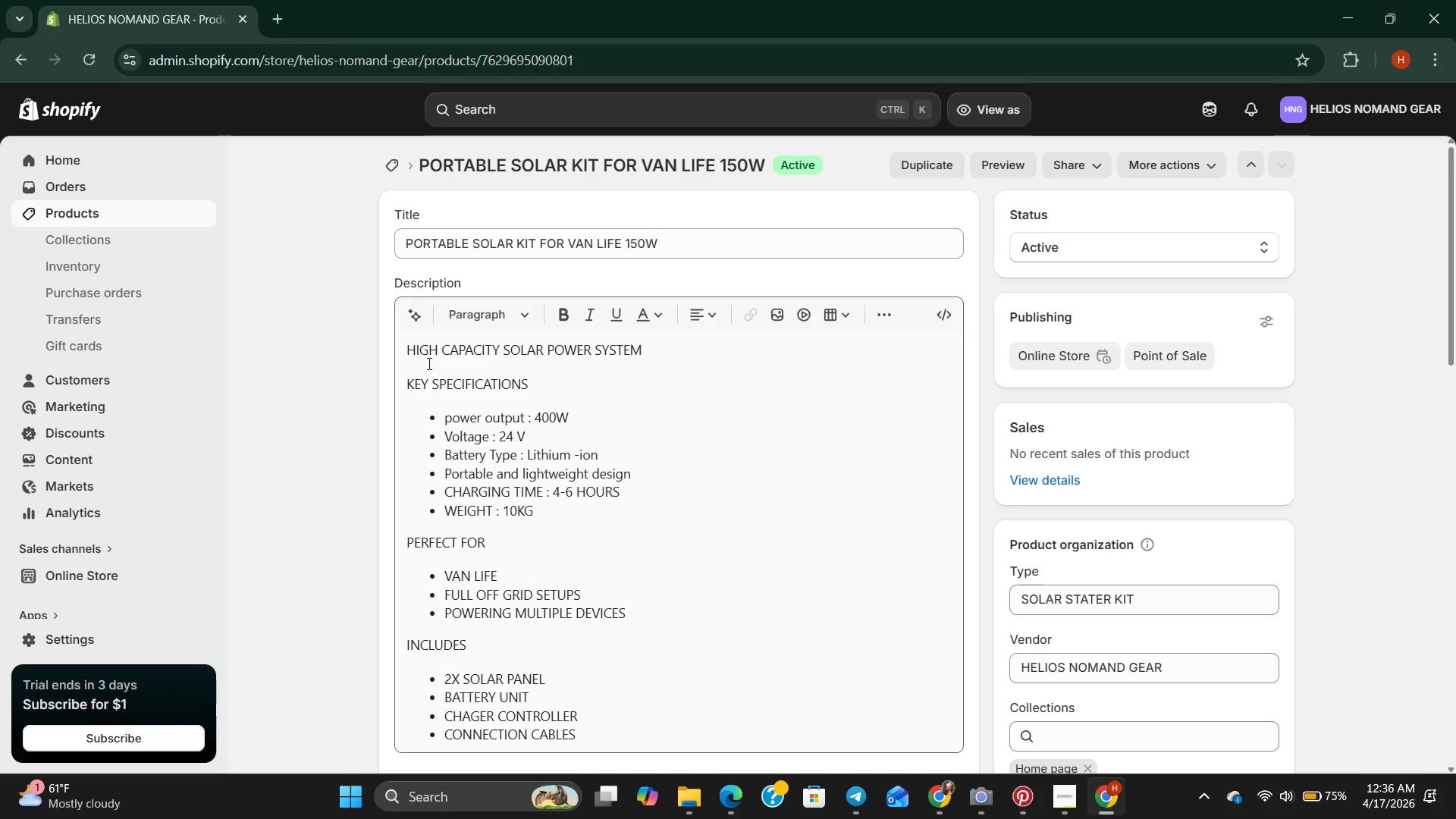 
left_click_drag(start_coordinate=[406, 347], to_coordinate=[654, 349])
 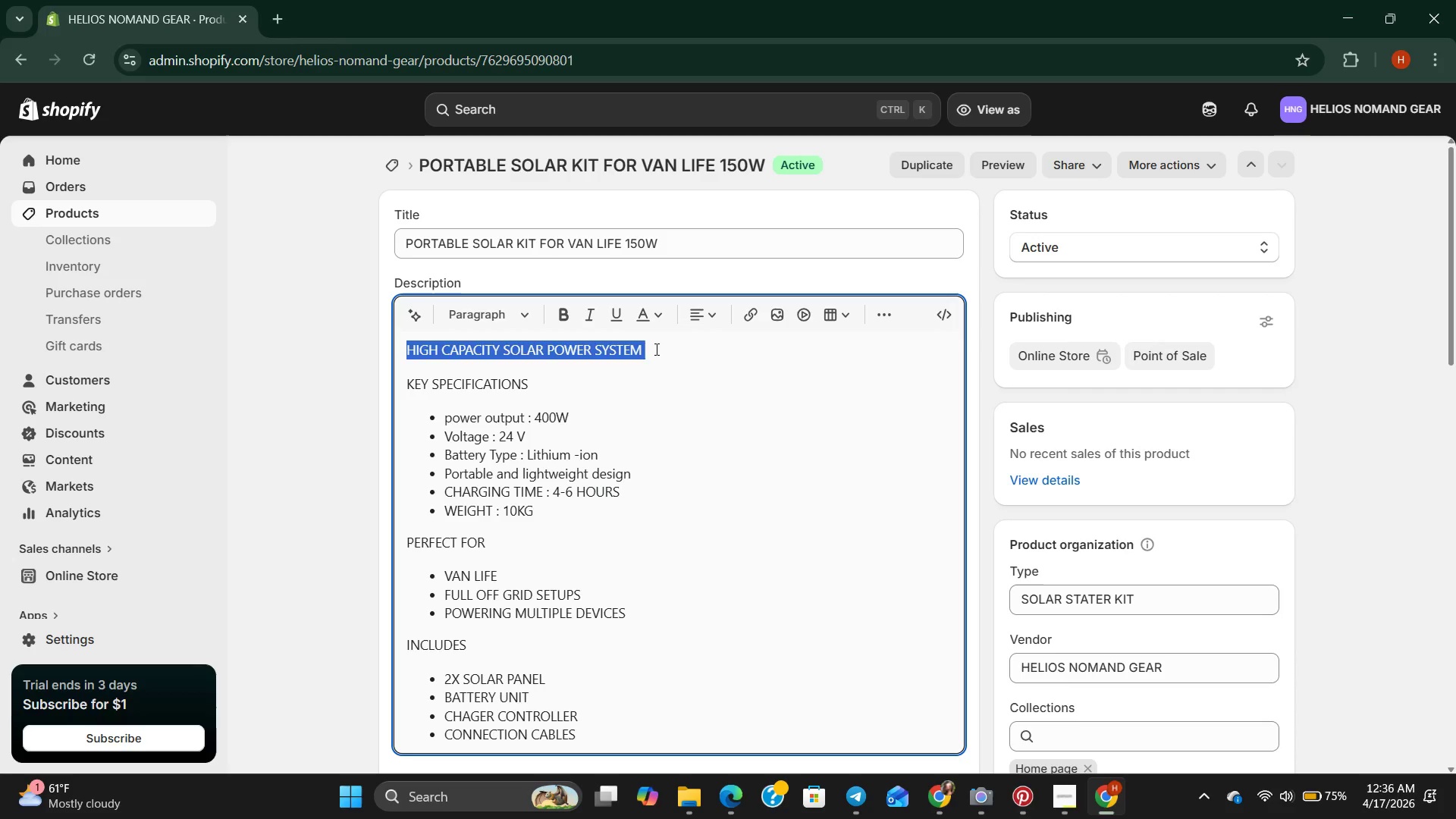 
key(Backspace)
type(EFFICENT )
 